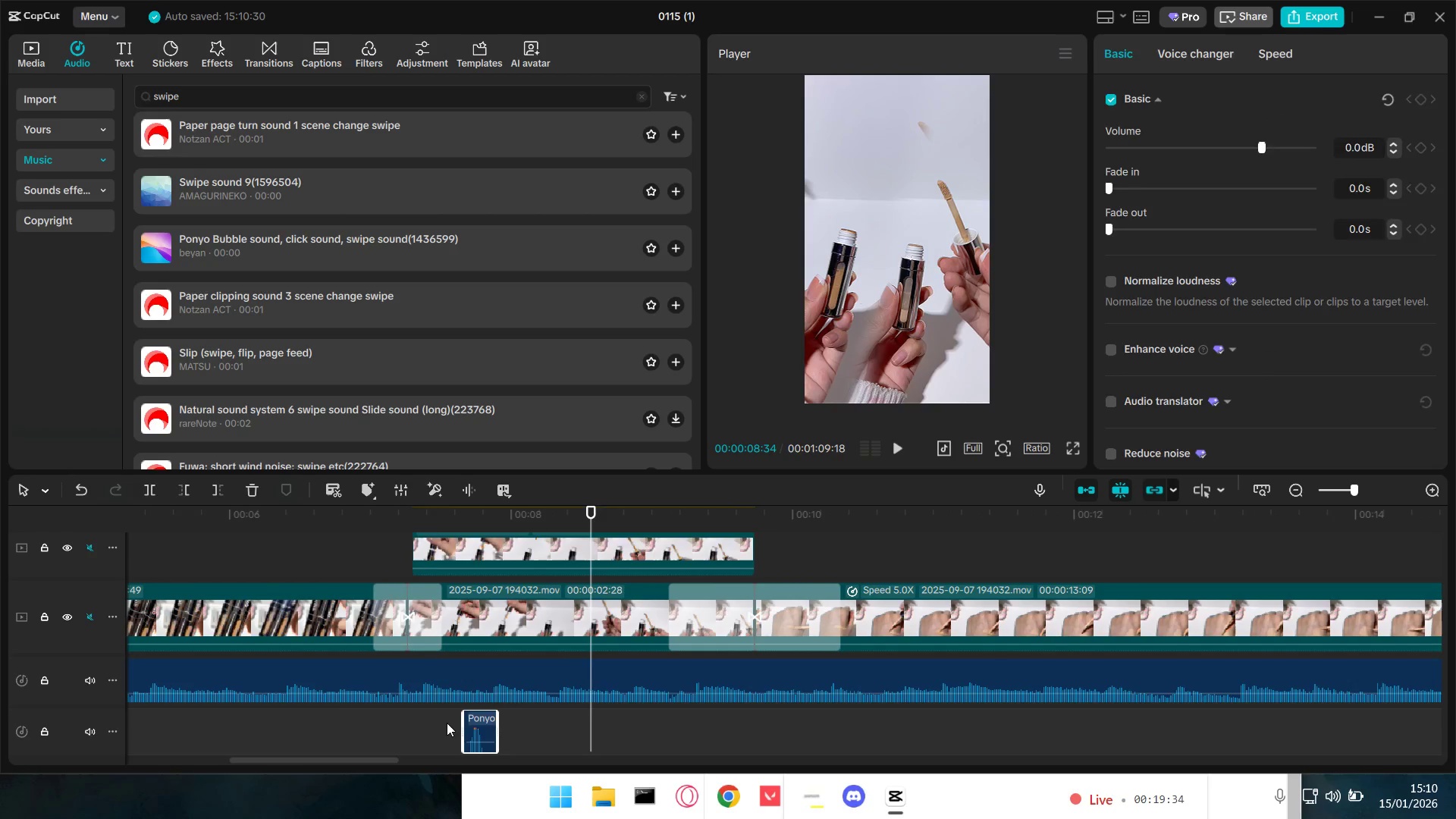 
double_click([437, 723])
 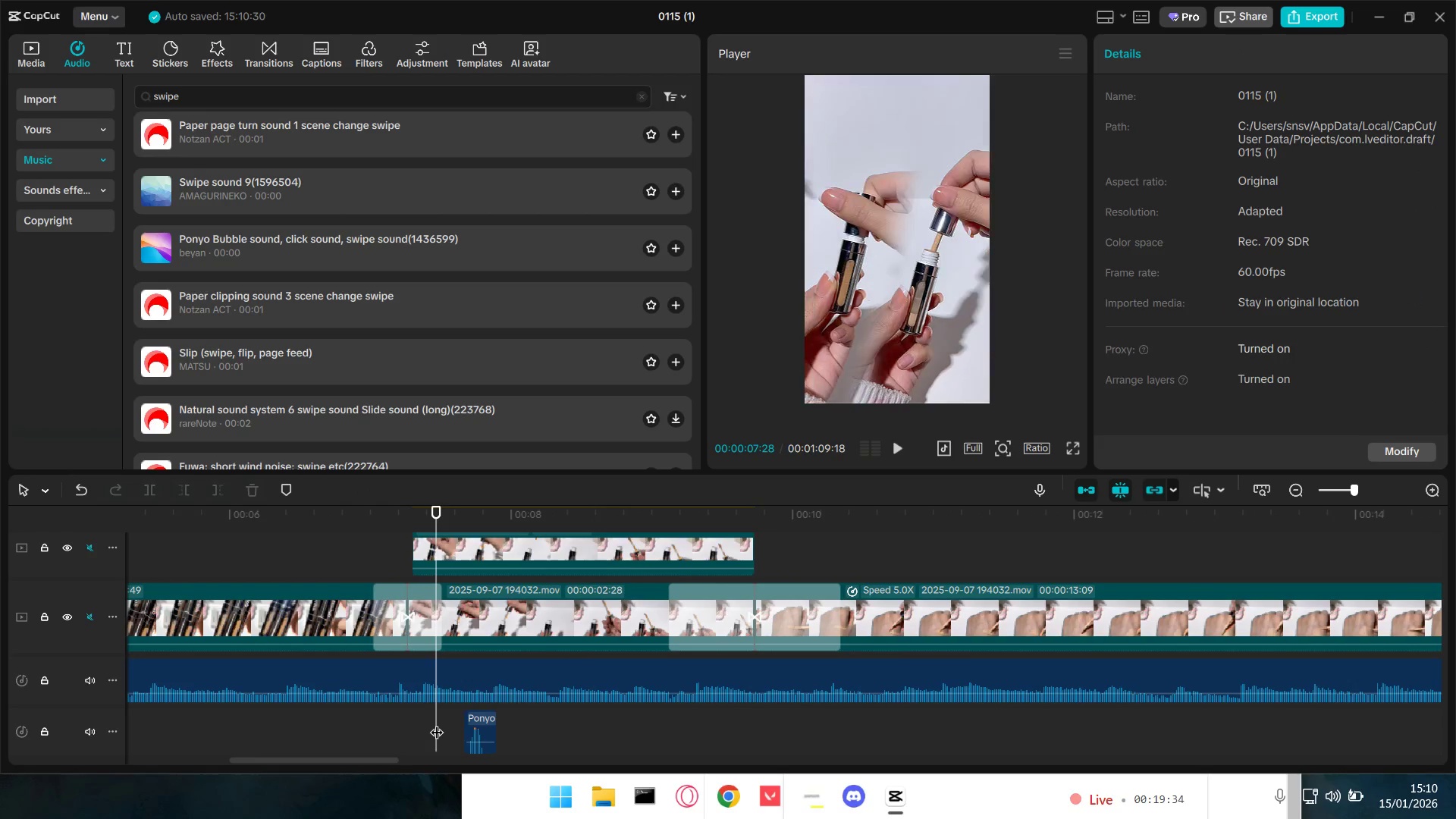 
key(Space)
 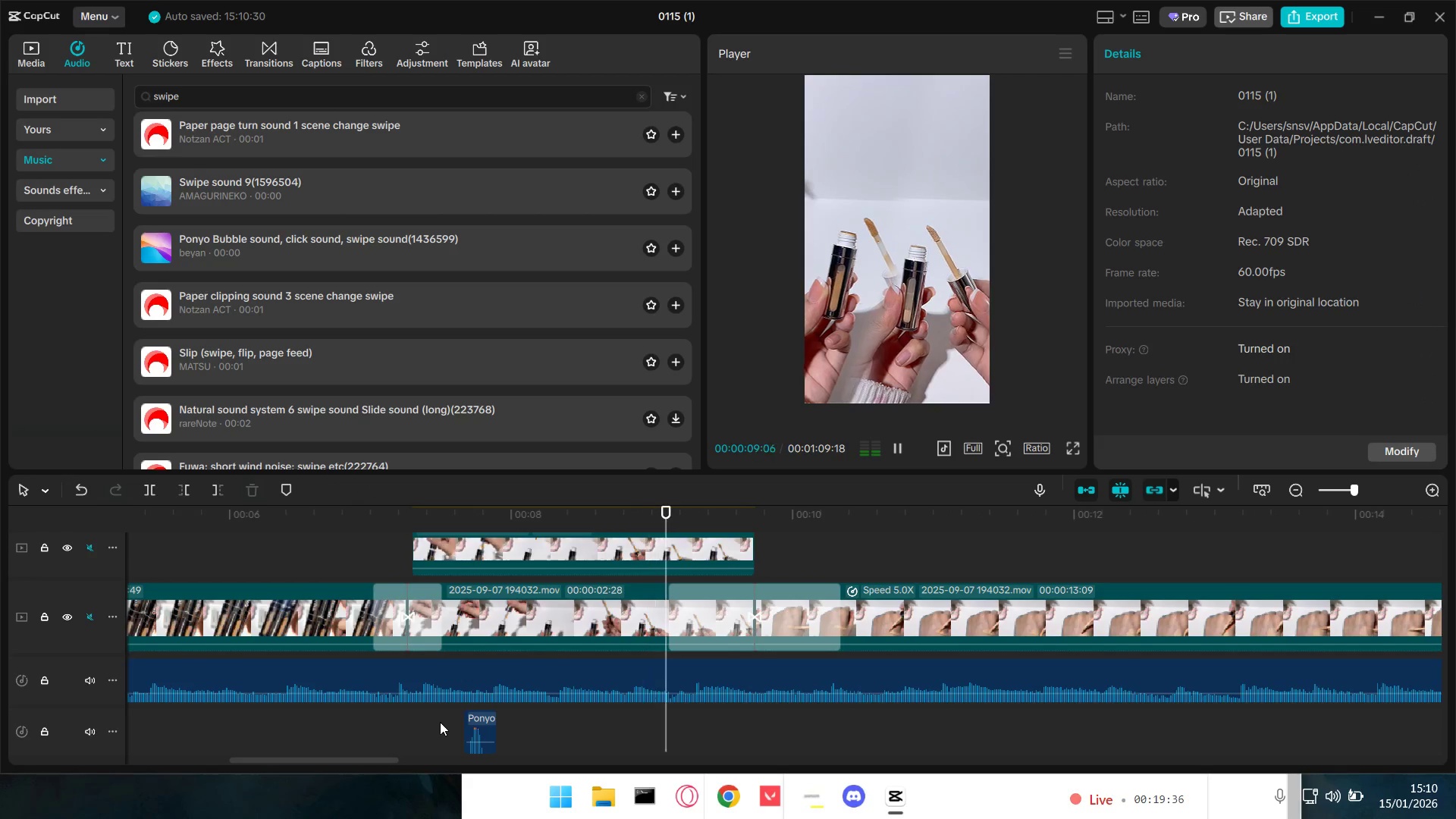 
left_click([431, 722])
 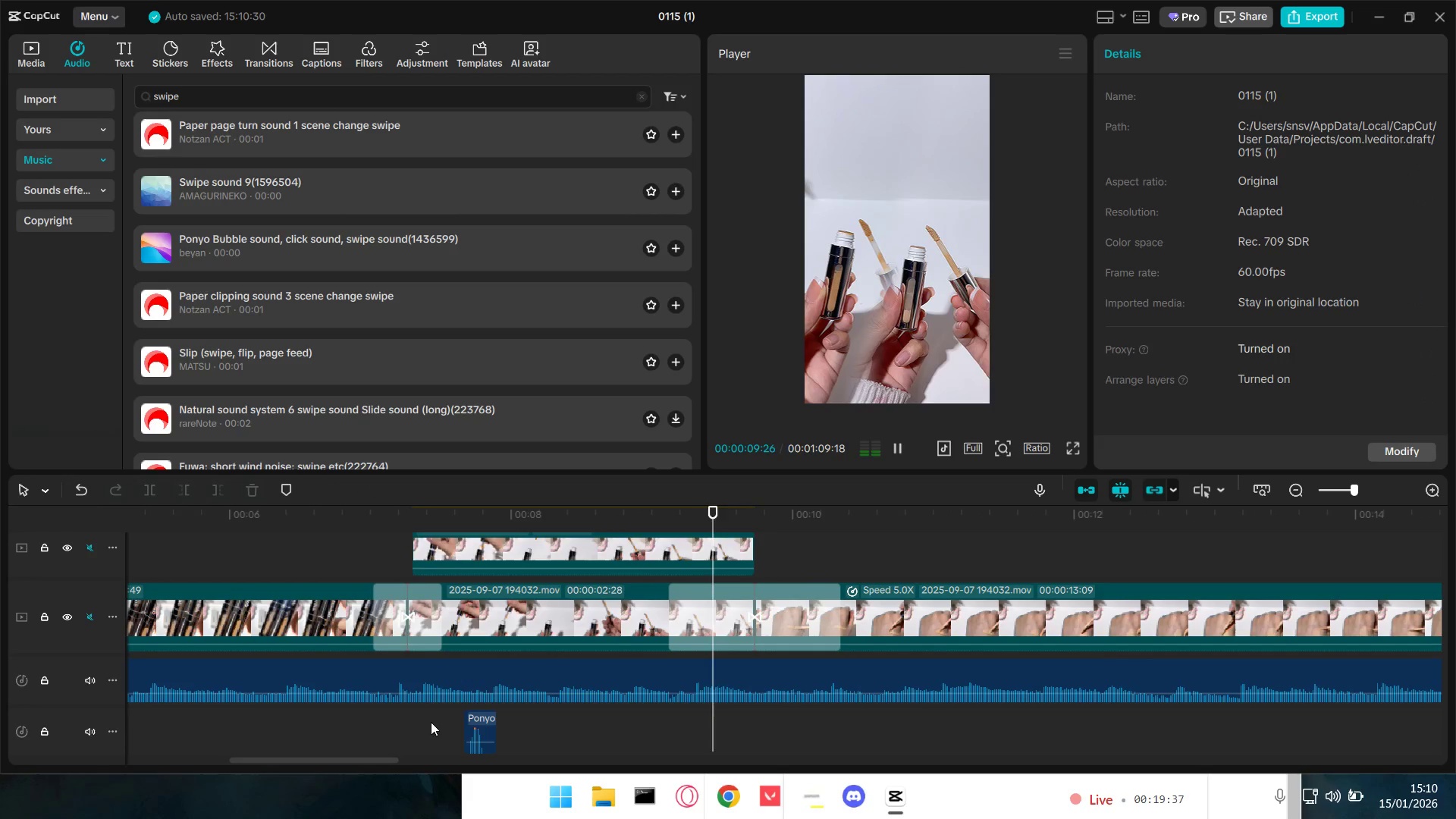 
key(Space)
 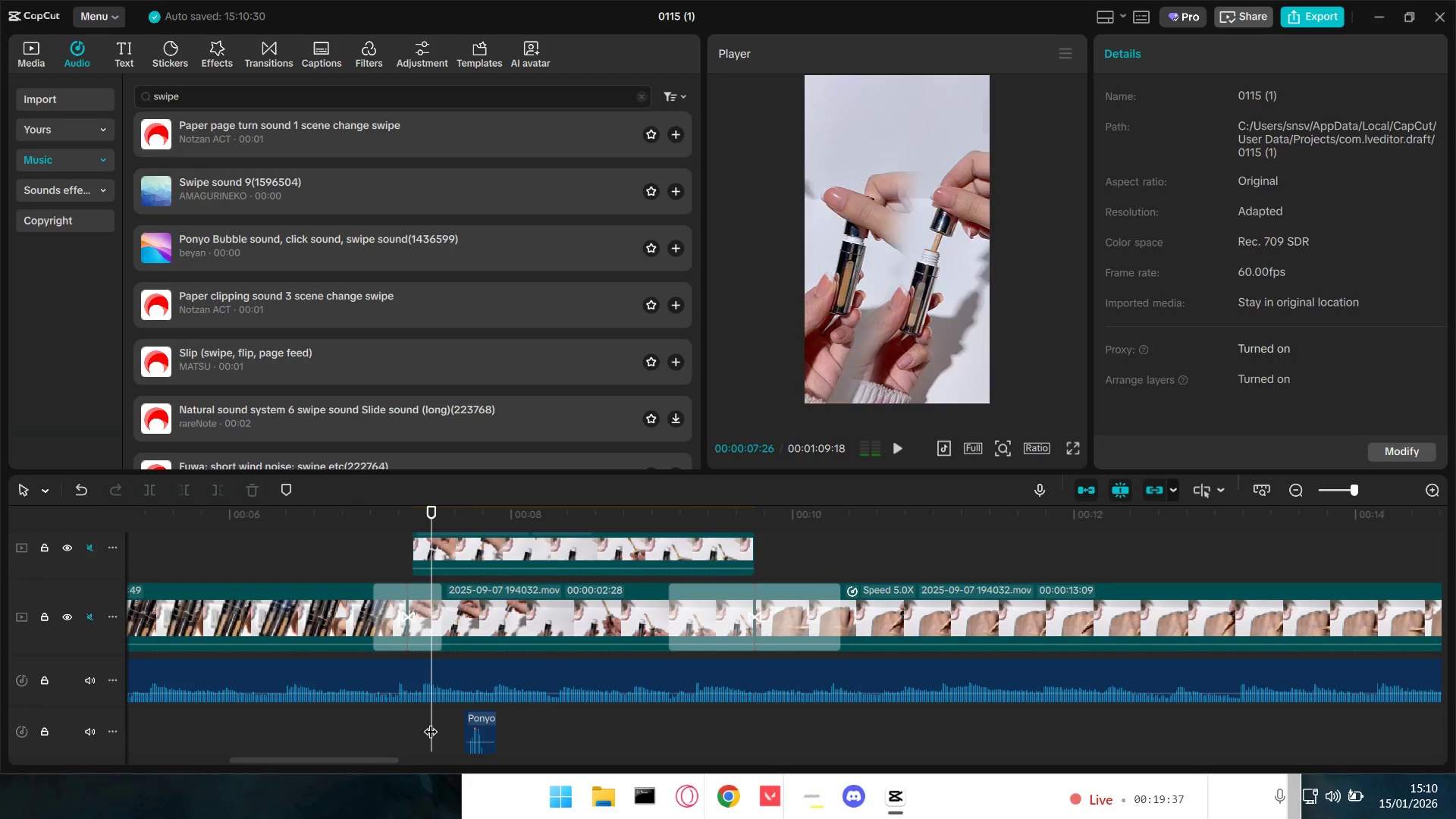 
key(Space)
 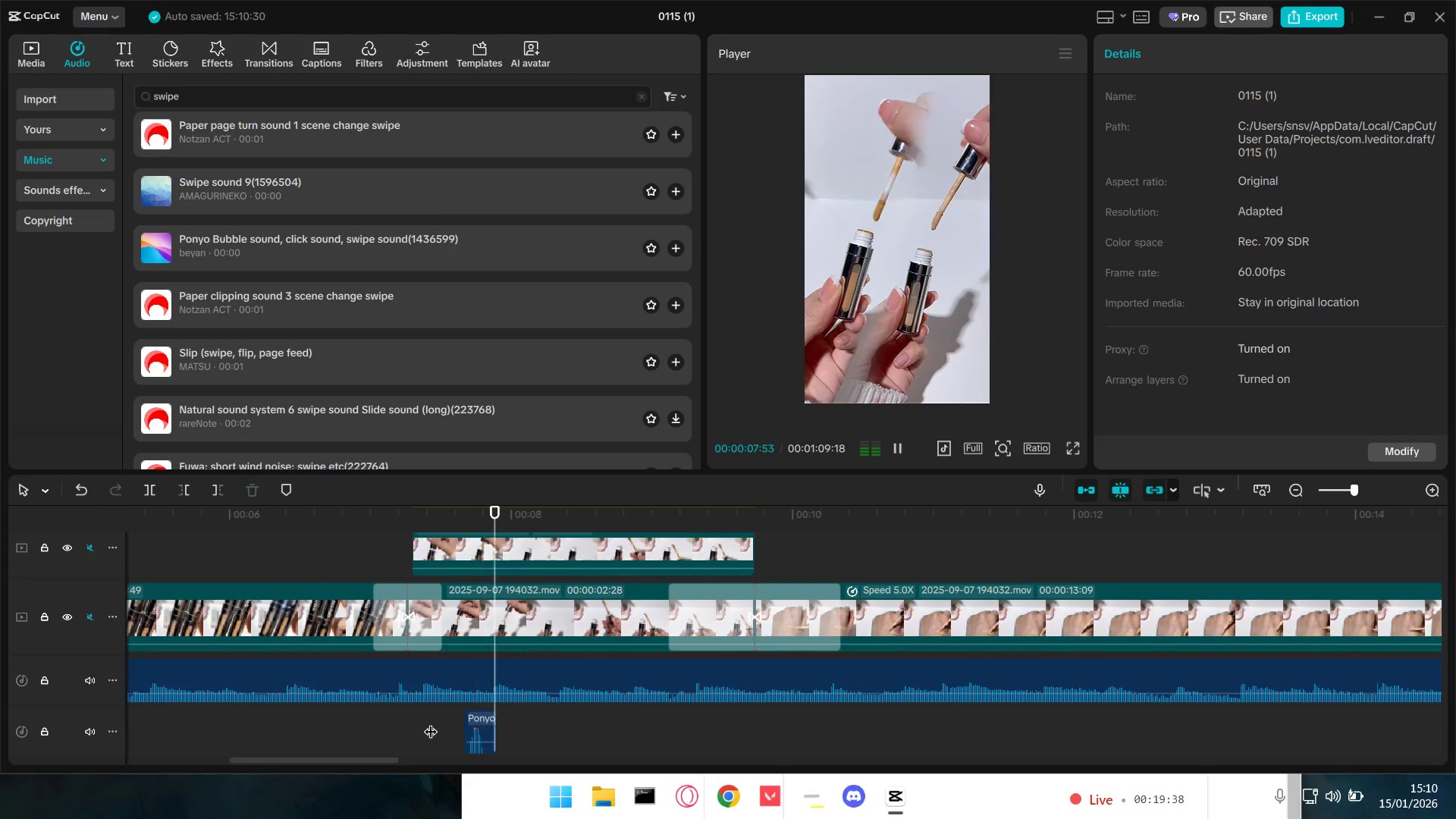 
key(Space)
 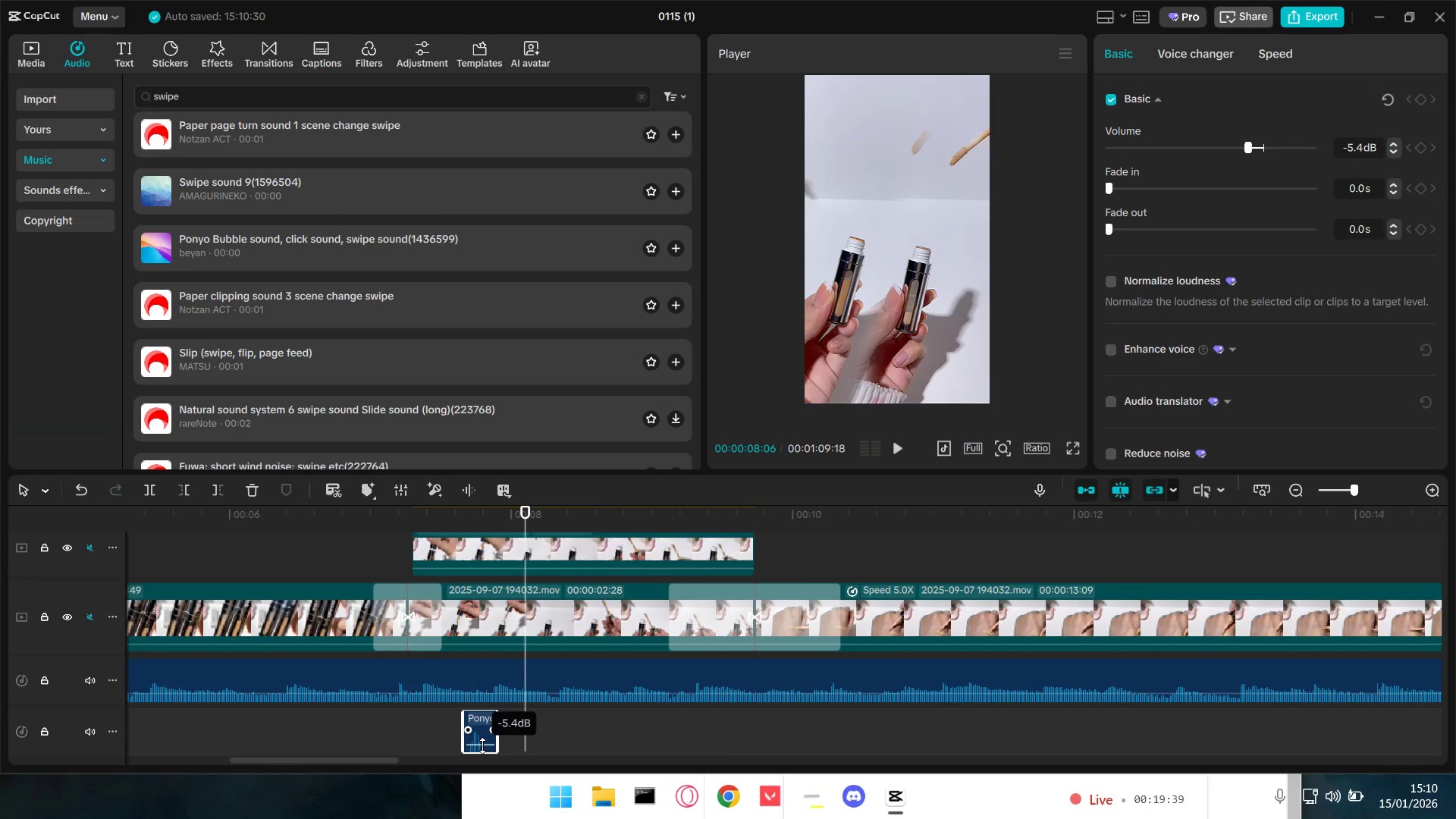 
double_click([441, 726])
 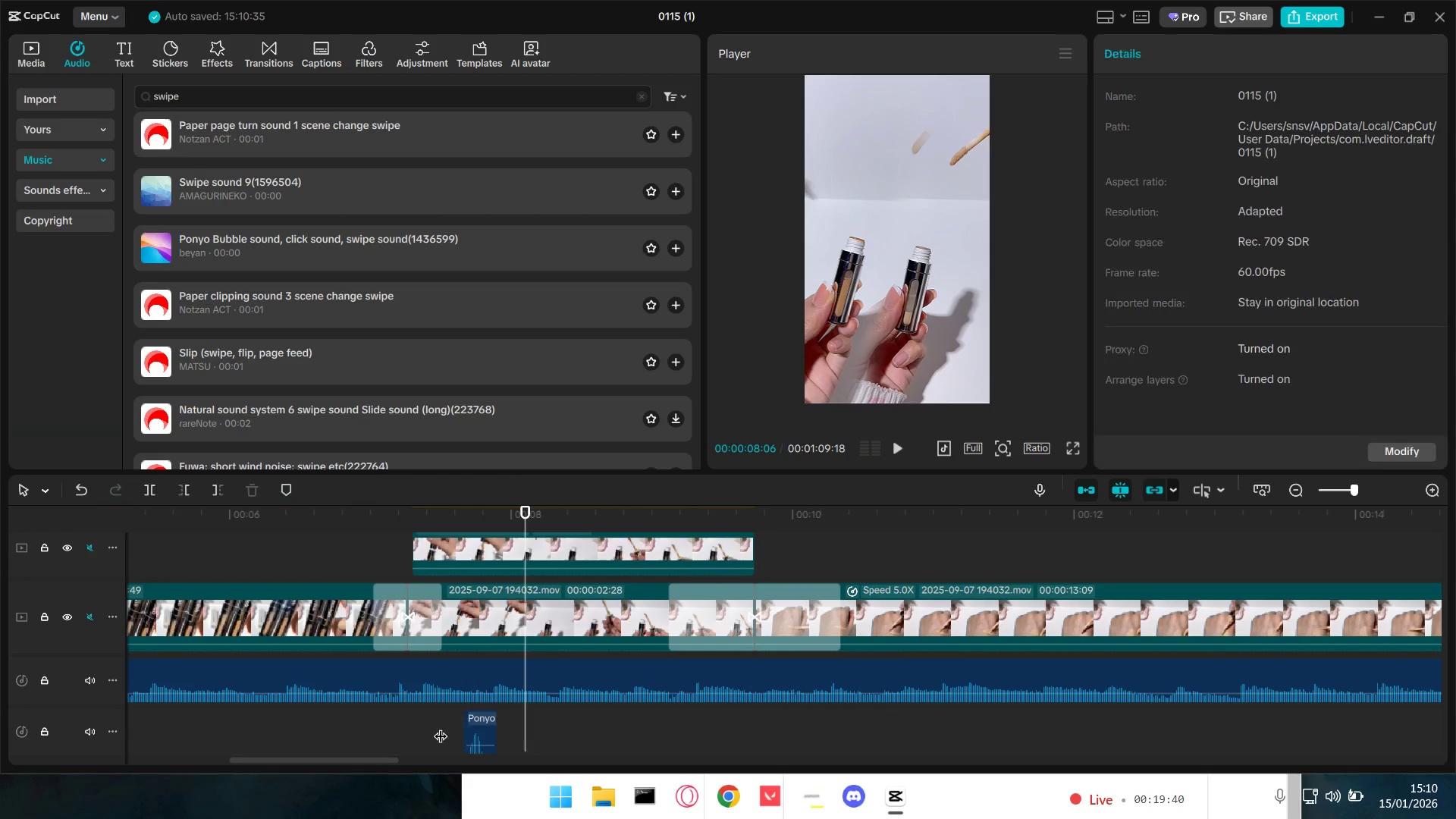 
key(Space)
 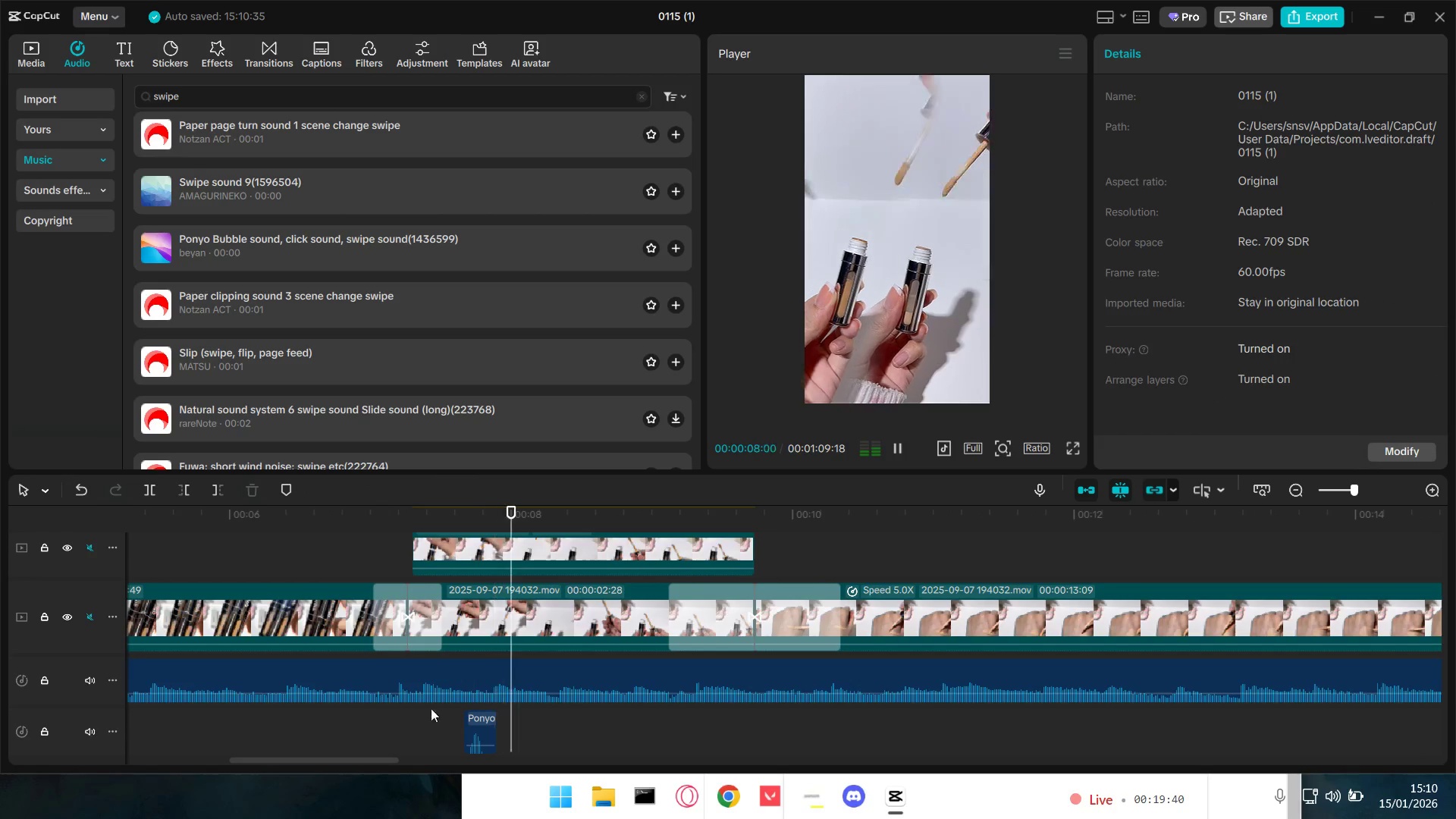 
key(Space)
 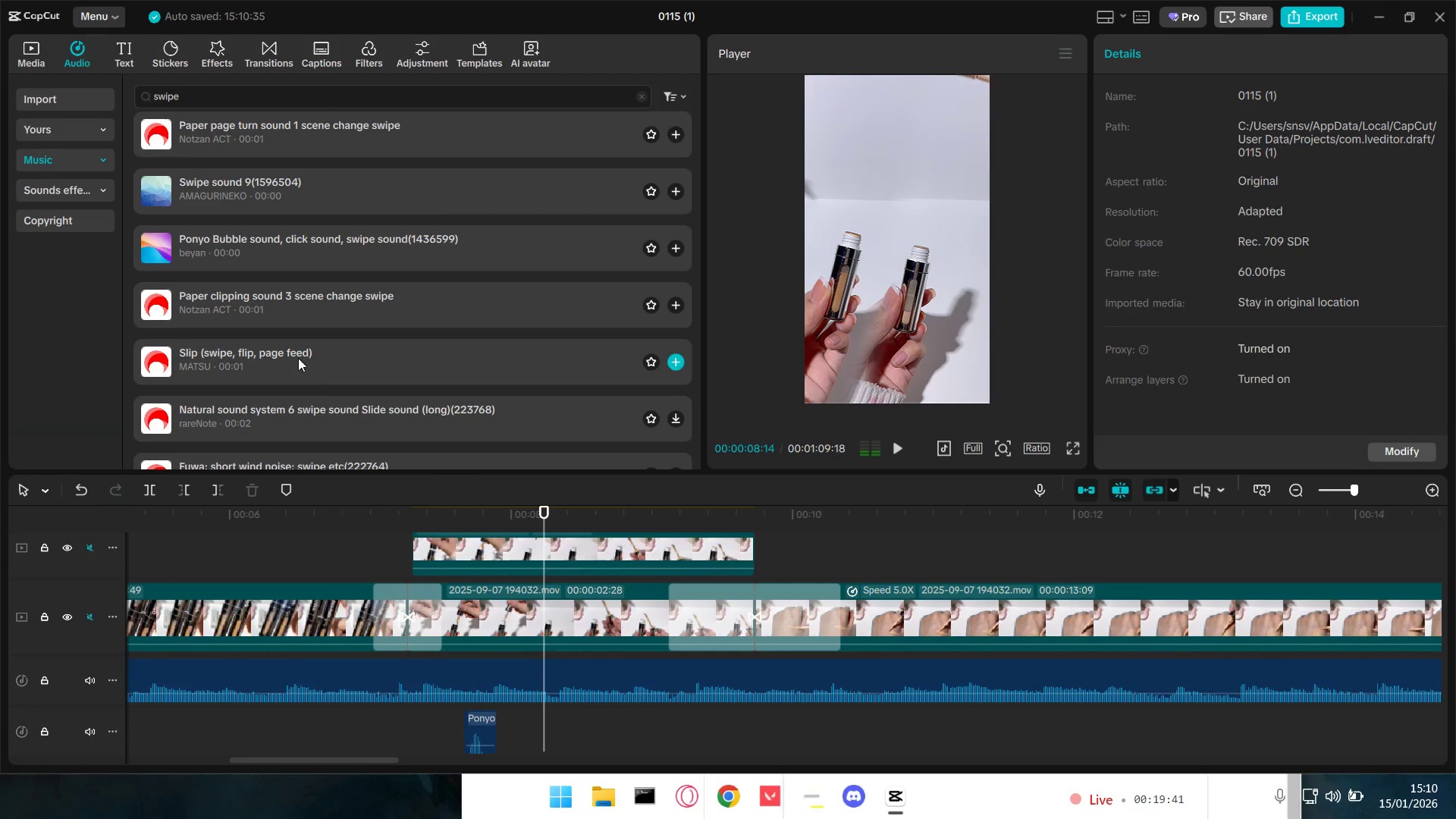 
left_click([298, 358])
 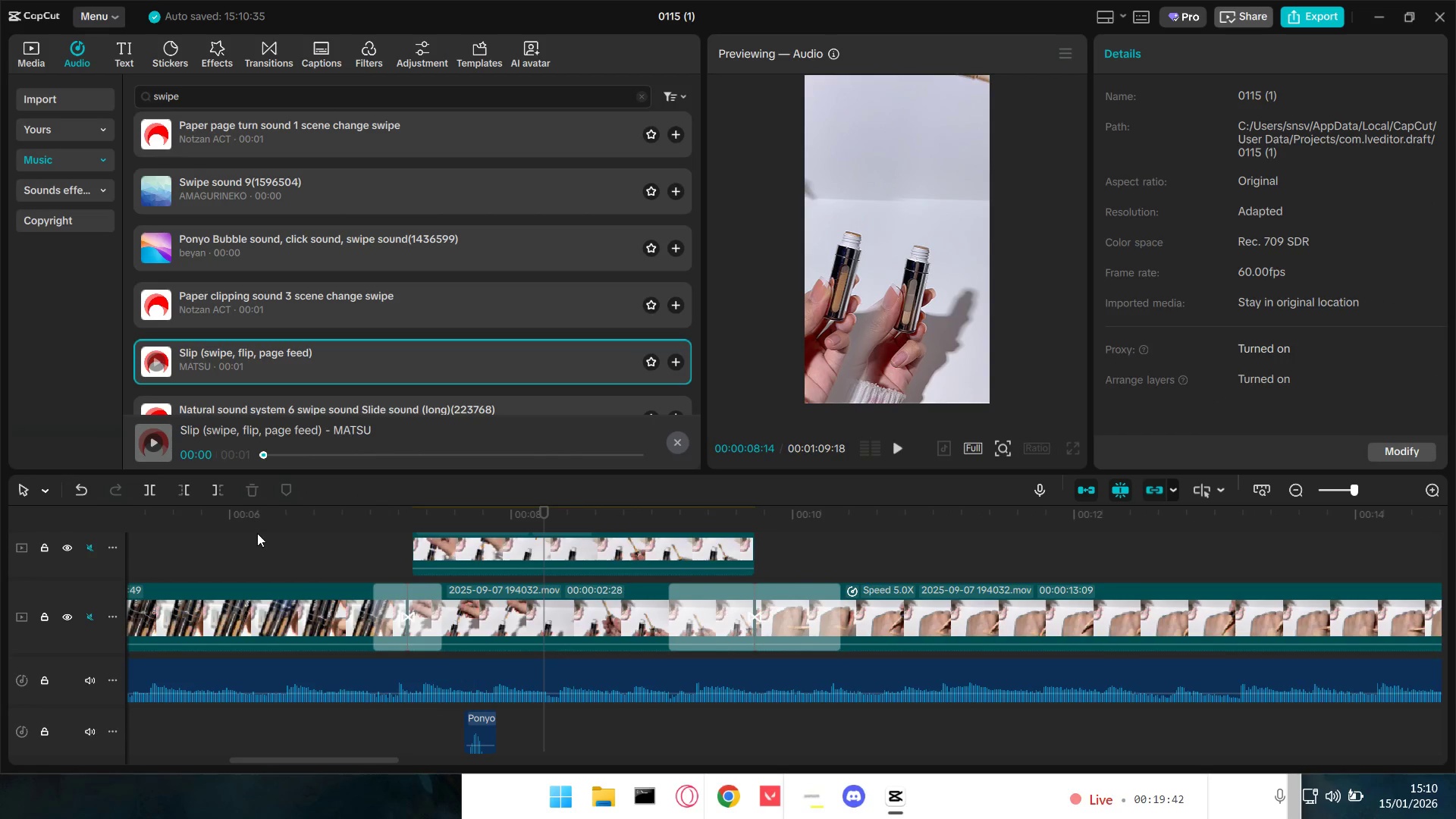 
left_click_drag(start_coordinate=[267, 535], to_coordinate=[128, 526])
 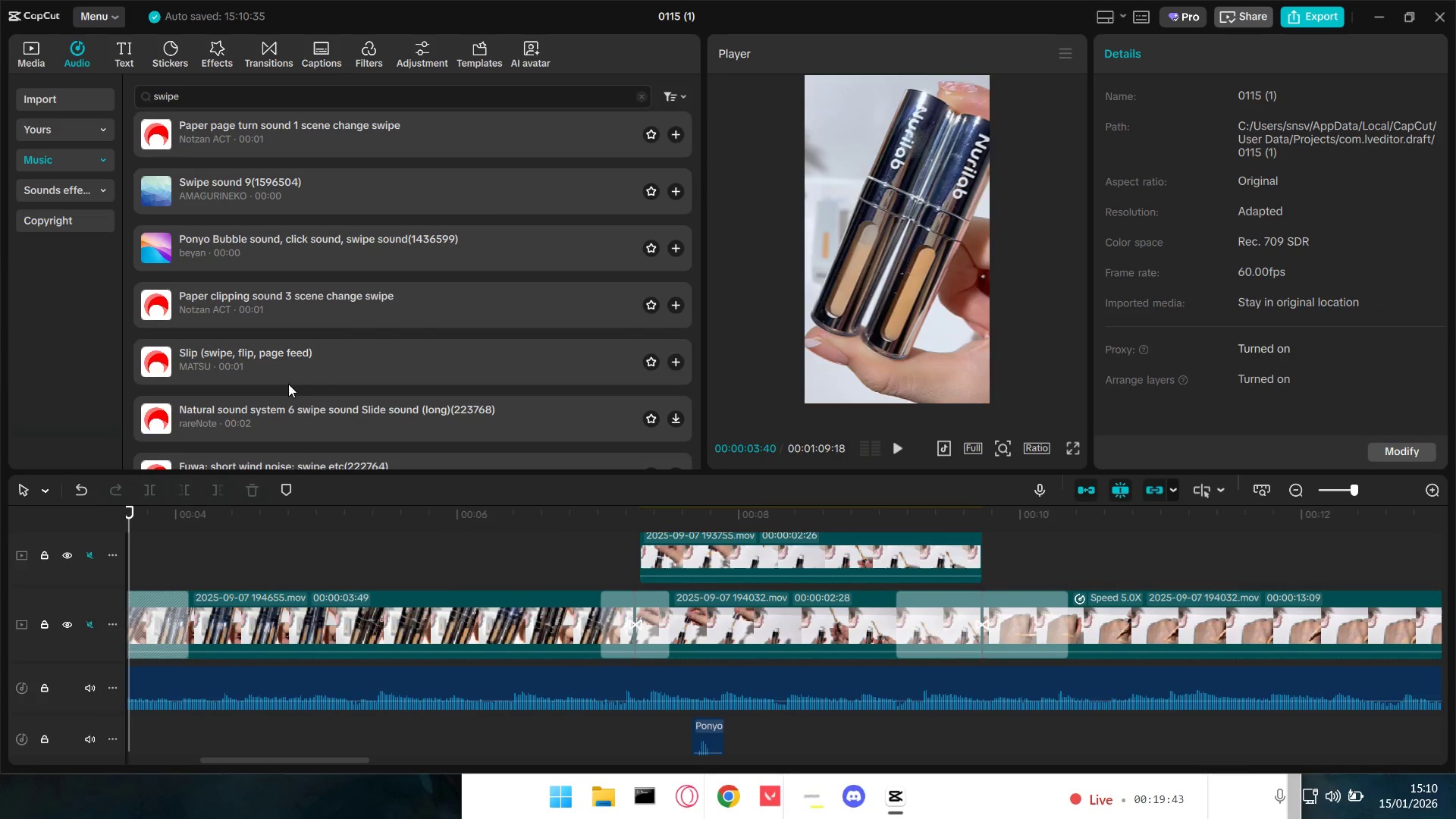 
triple_click([288, 412])
 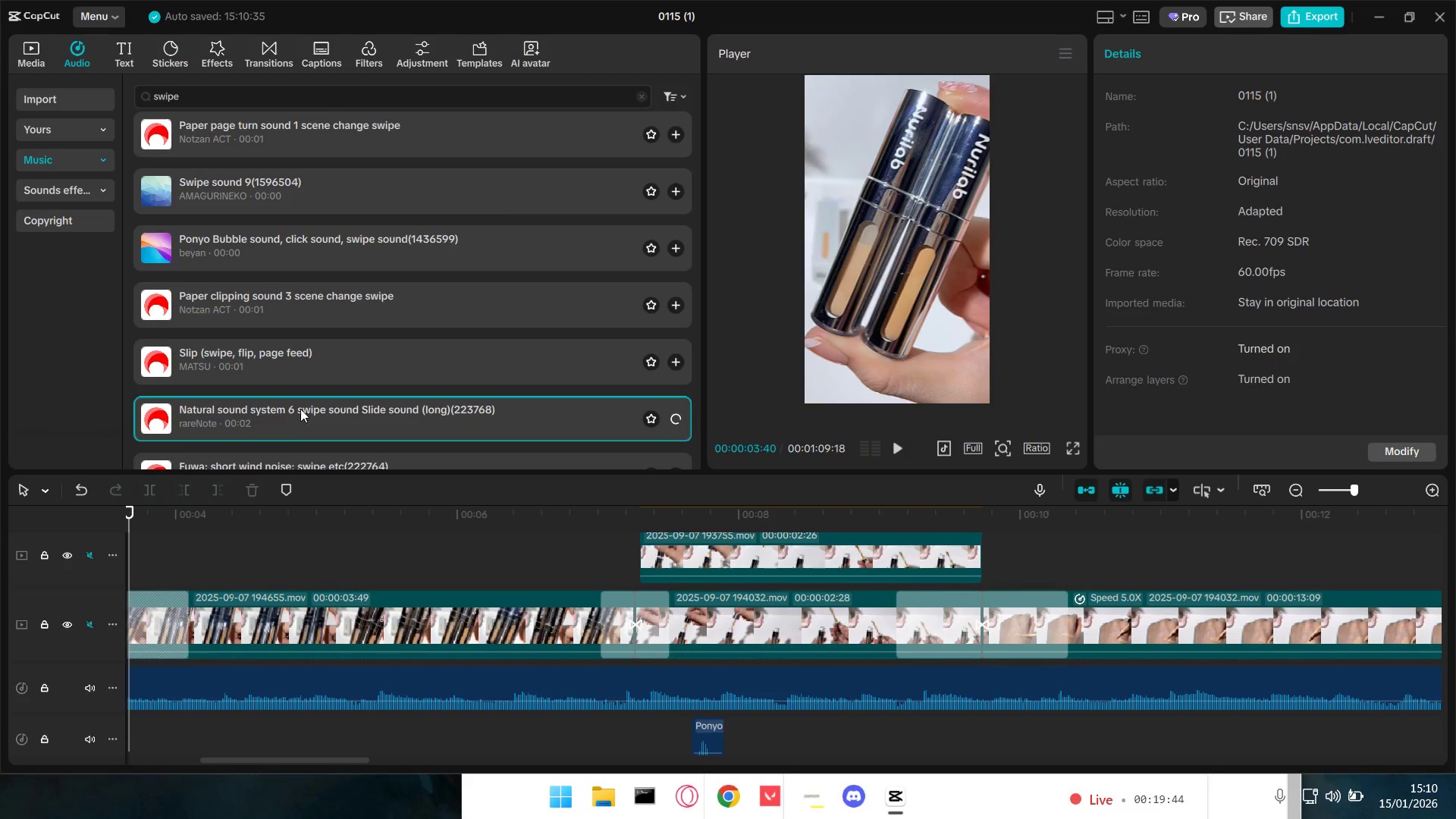 
scroll: coordinate [307, 408], scroll_direction: down, amount: 1.0
 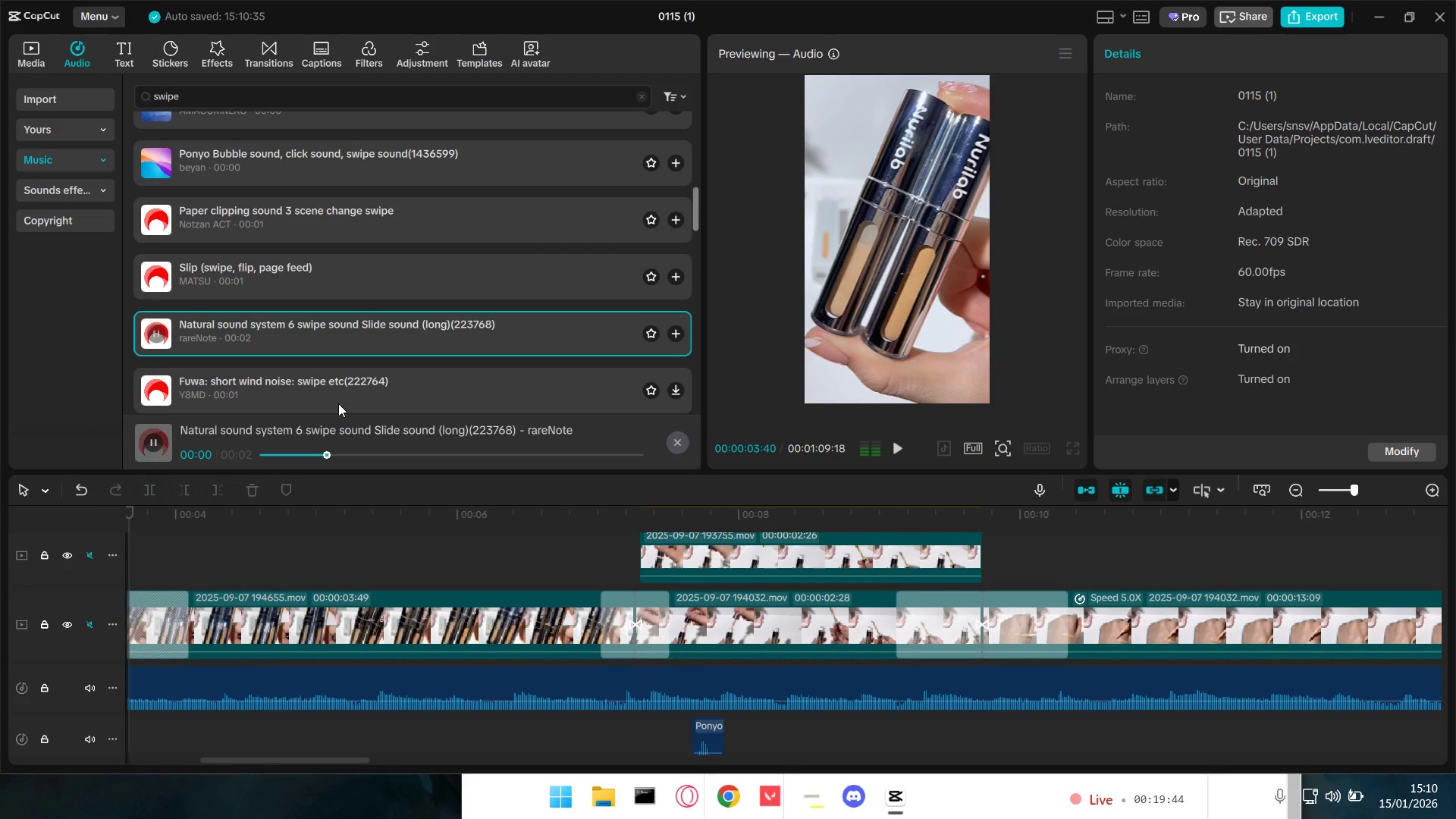 
left_click([355, 391])
 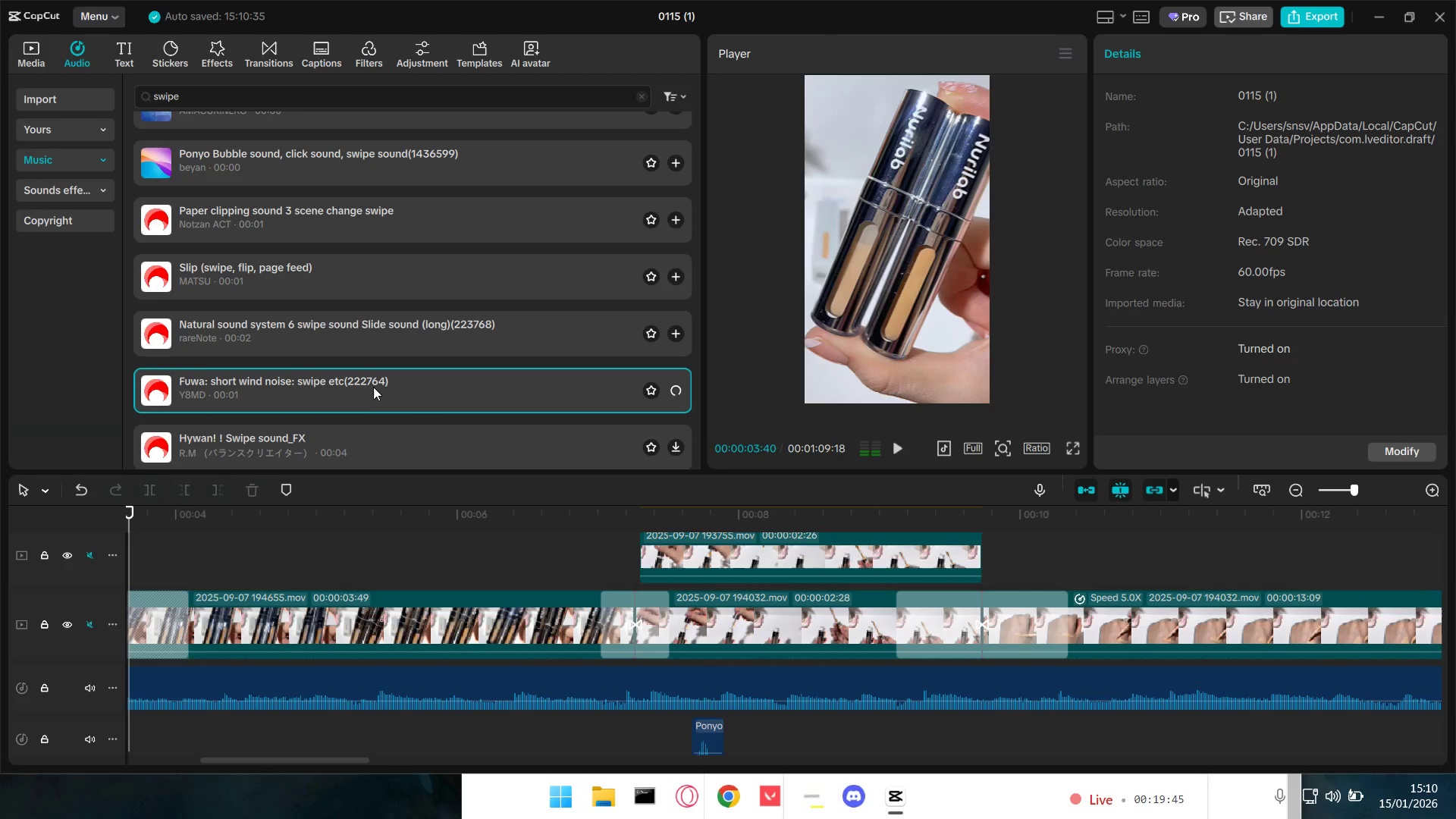 
scroll: coordinate [374, 387], scroll_direction: down, amount: 1.0
 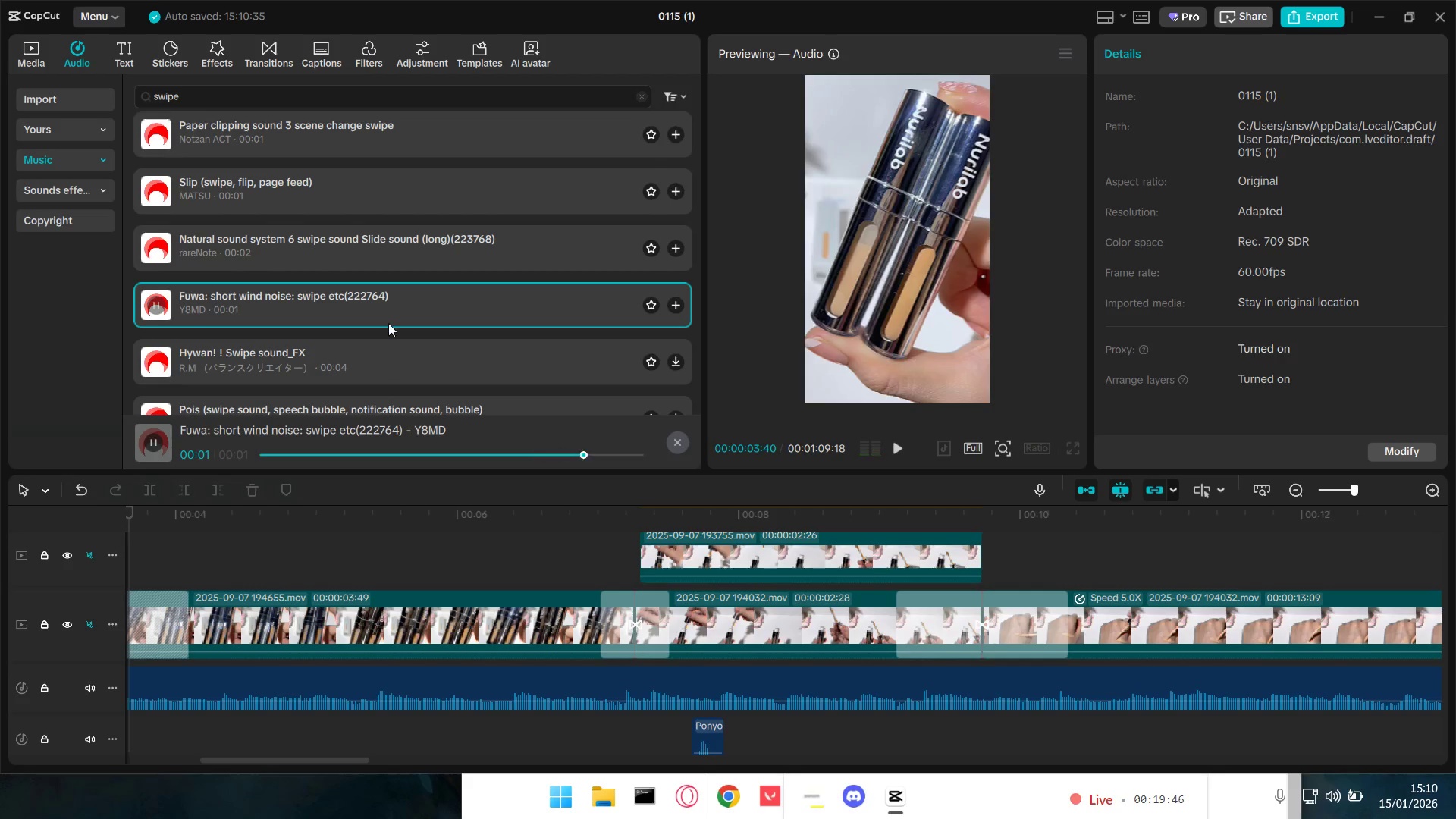 
left_click_drag(start_coordinate=[395, 300], to_coordinate=[312, 682])
 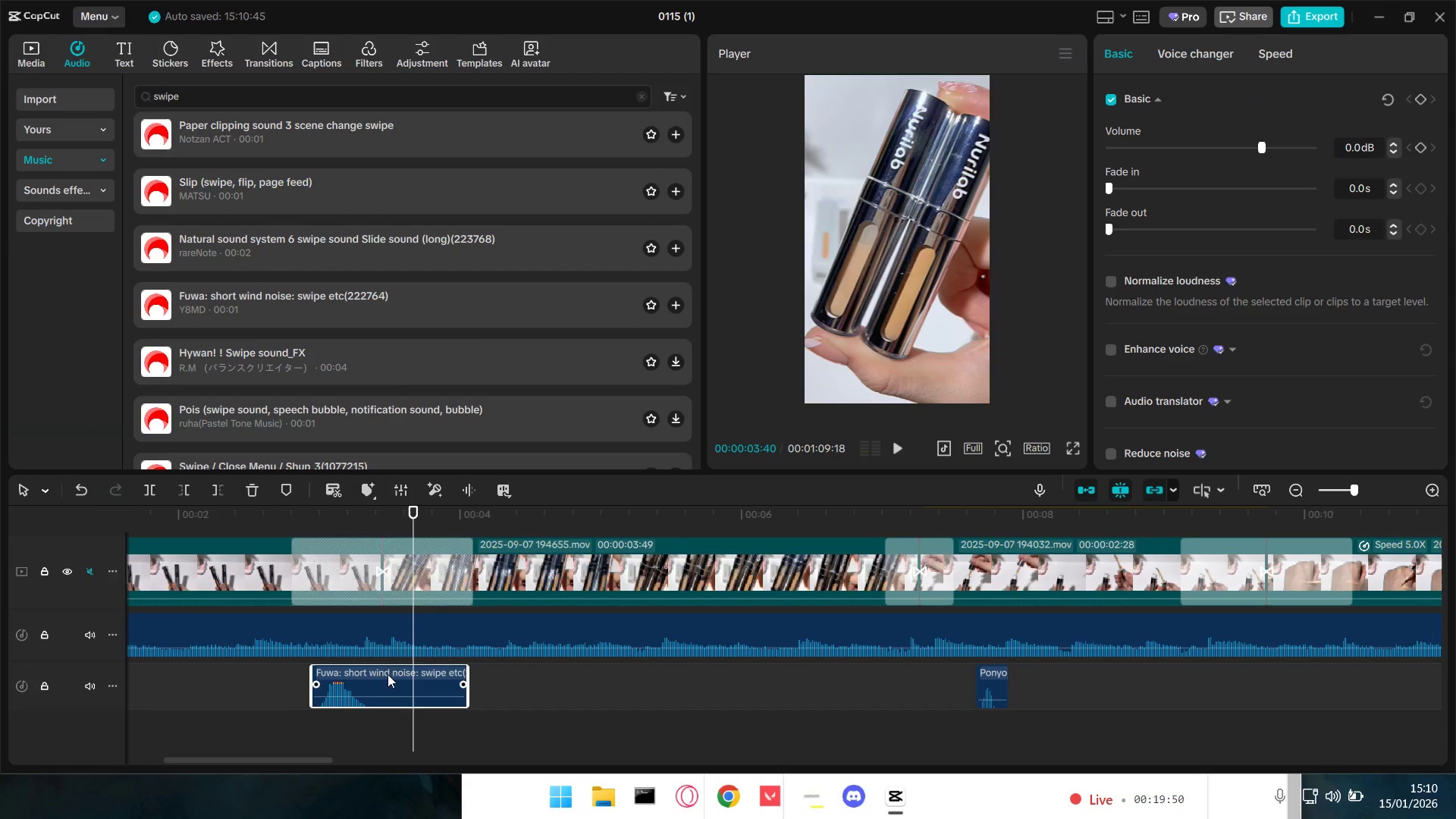 
left_click_drag(start_coordinate=[387, 670], to_coordinate=[438, 673])
 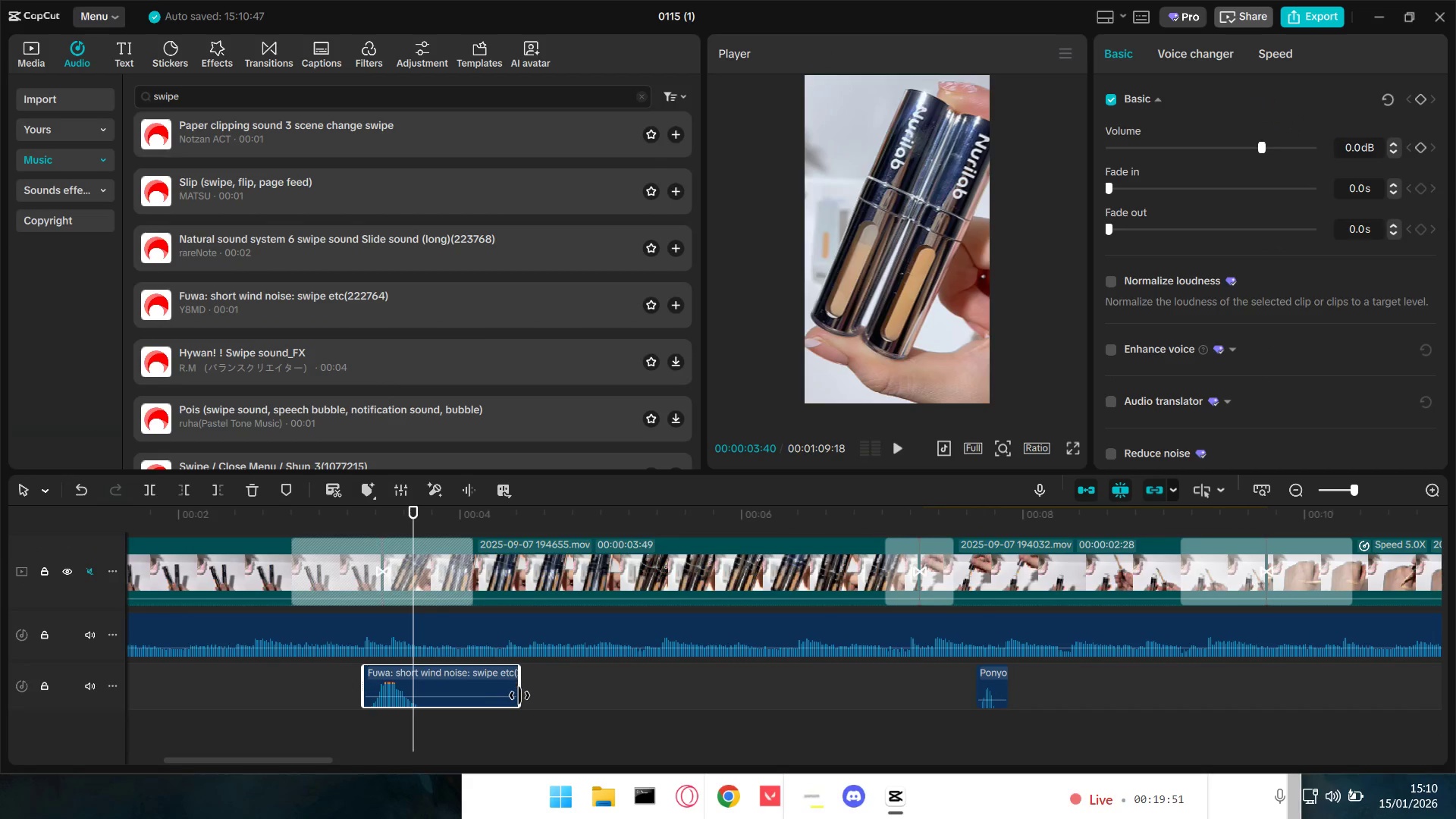 
left_click_drag(start_coordinate=[519, 695], to_coordinate=[426, 701])
 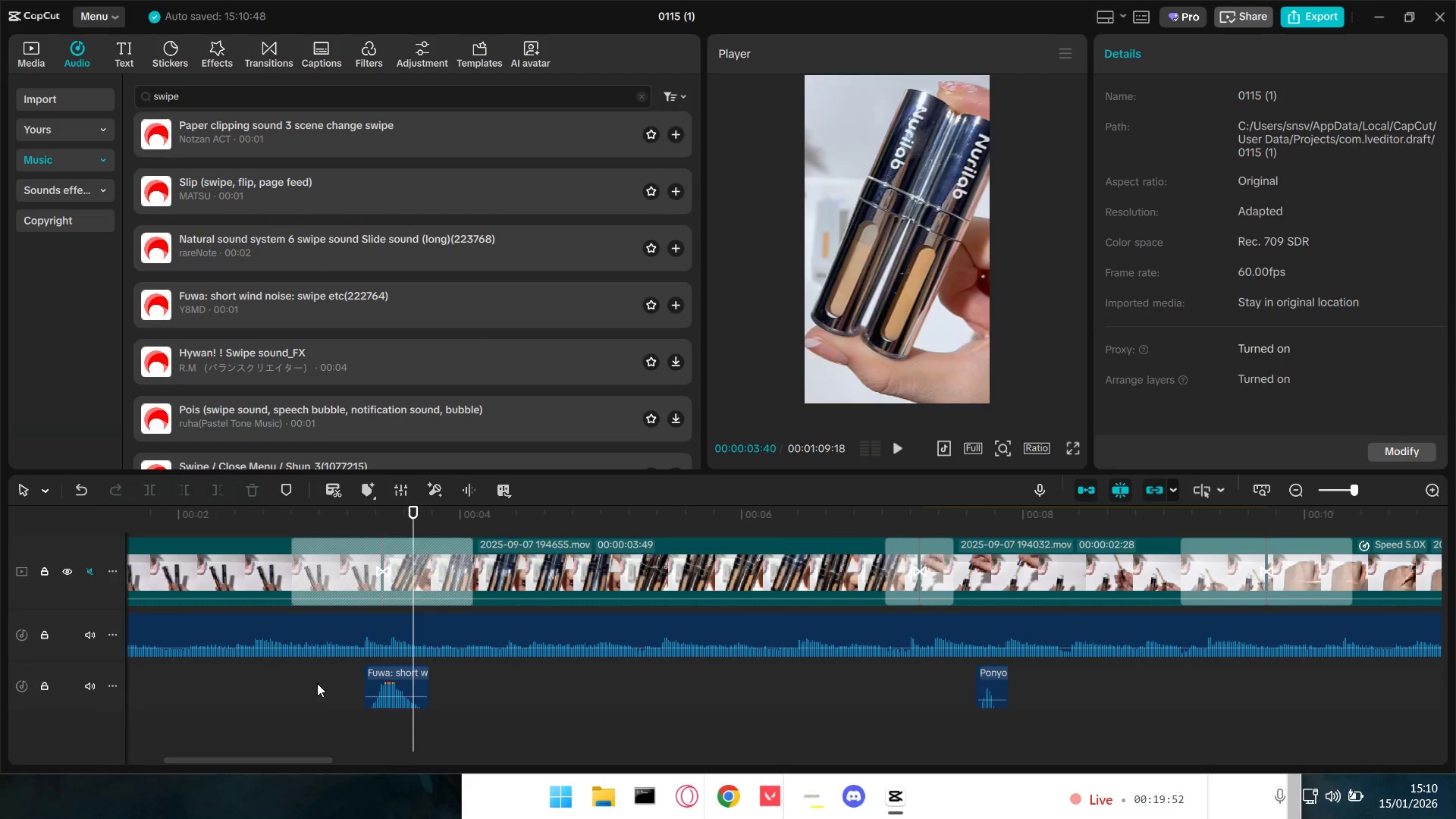 
key(Space)
 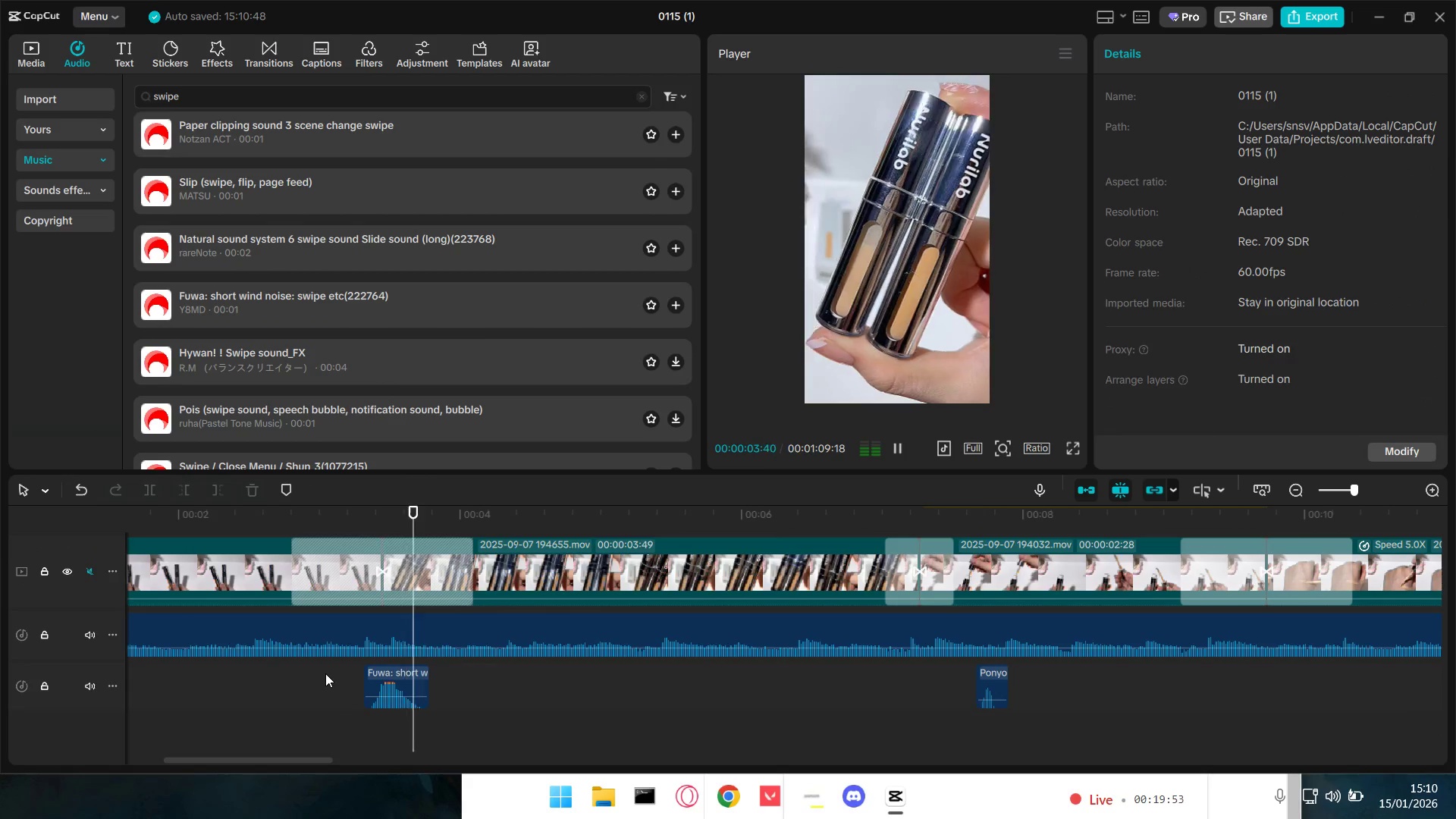 
hold_key(key=ControlLeft, duration=0.61)
scroll: coordinate [328, 671], scroll_direction: down, amount: 5.0
 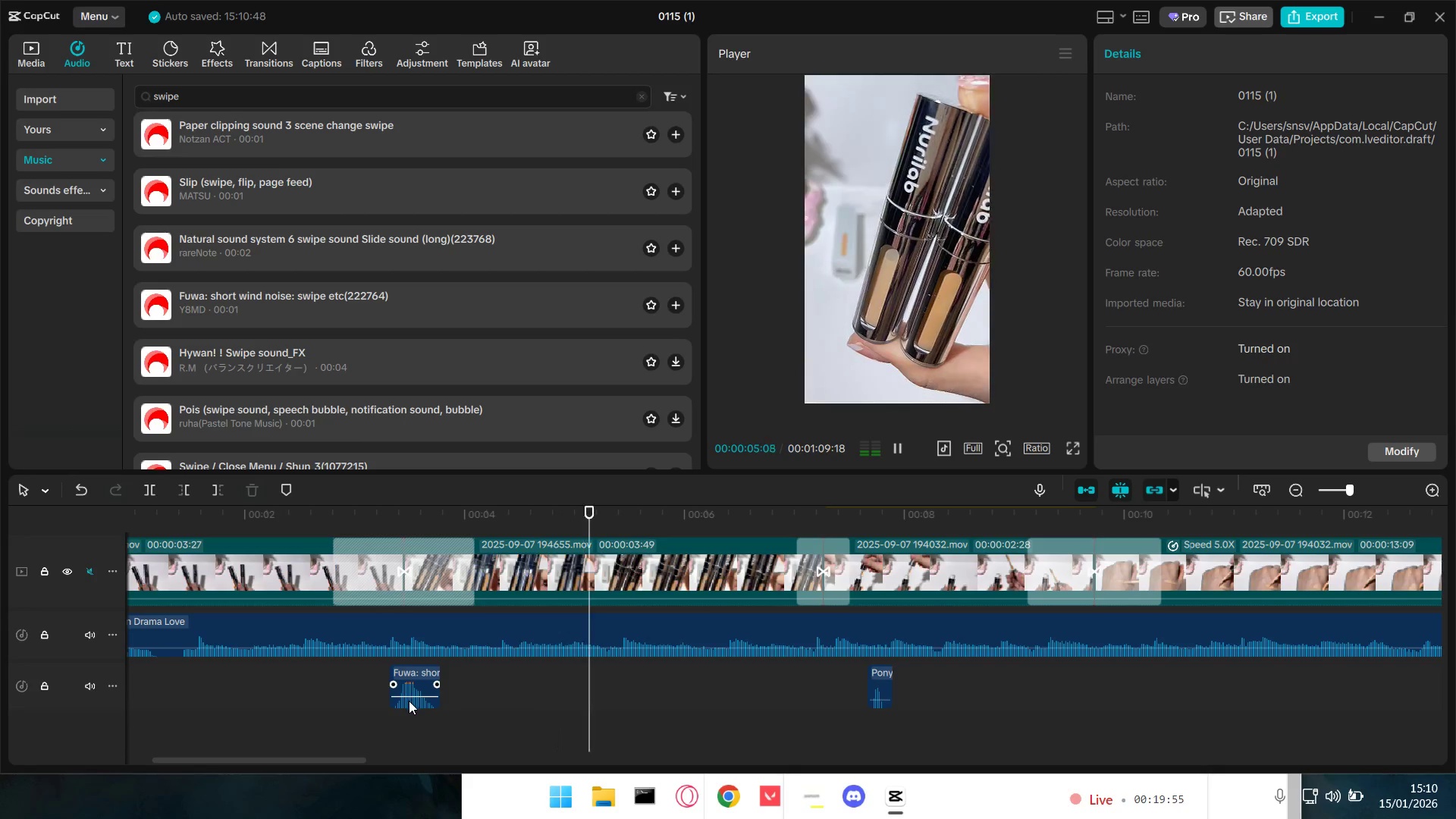 
left_click_drag(start_coordinate=[409, 695], to_coordinate=[410, 701])
 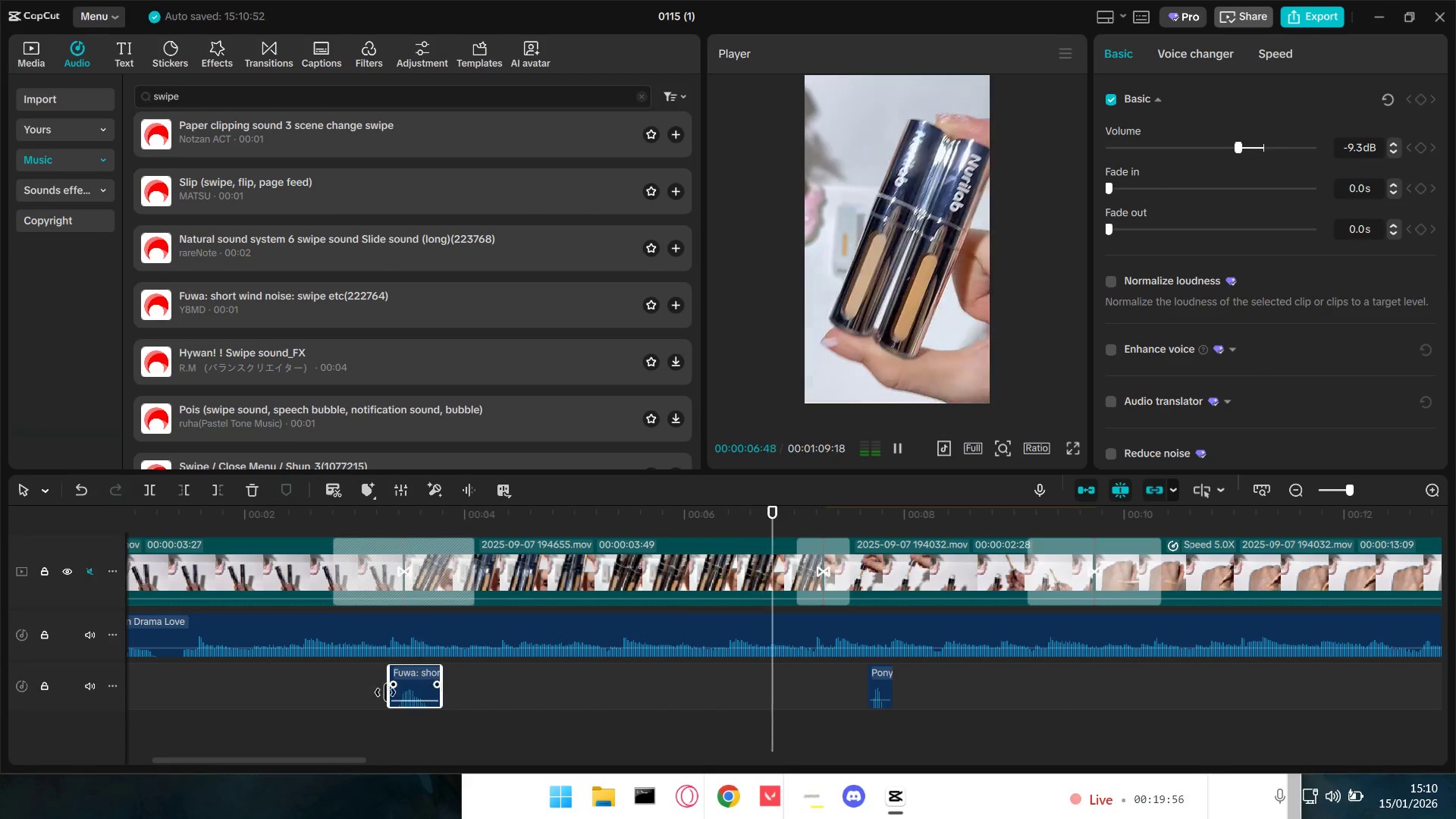 
left_click([348, 681])
 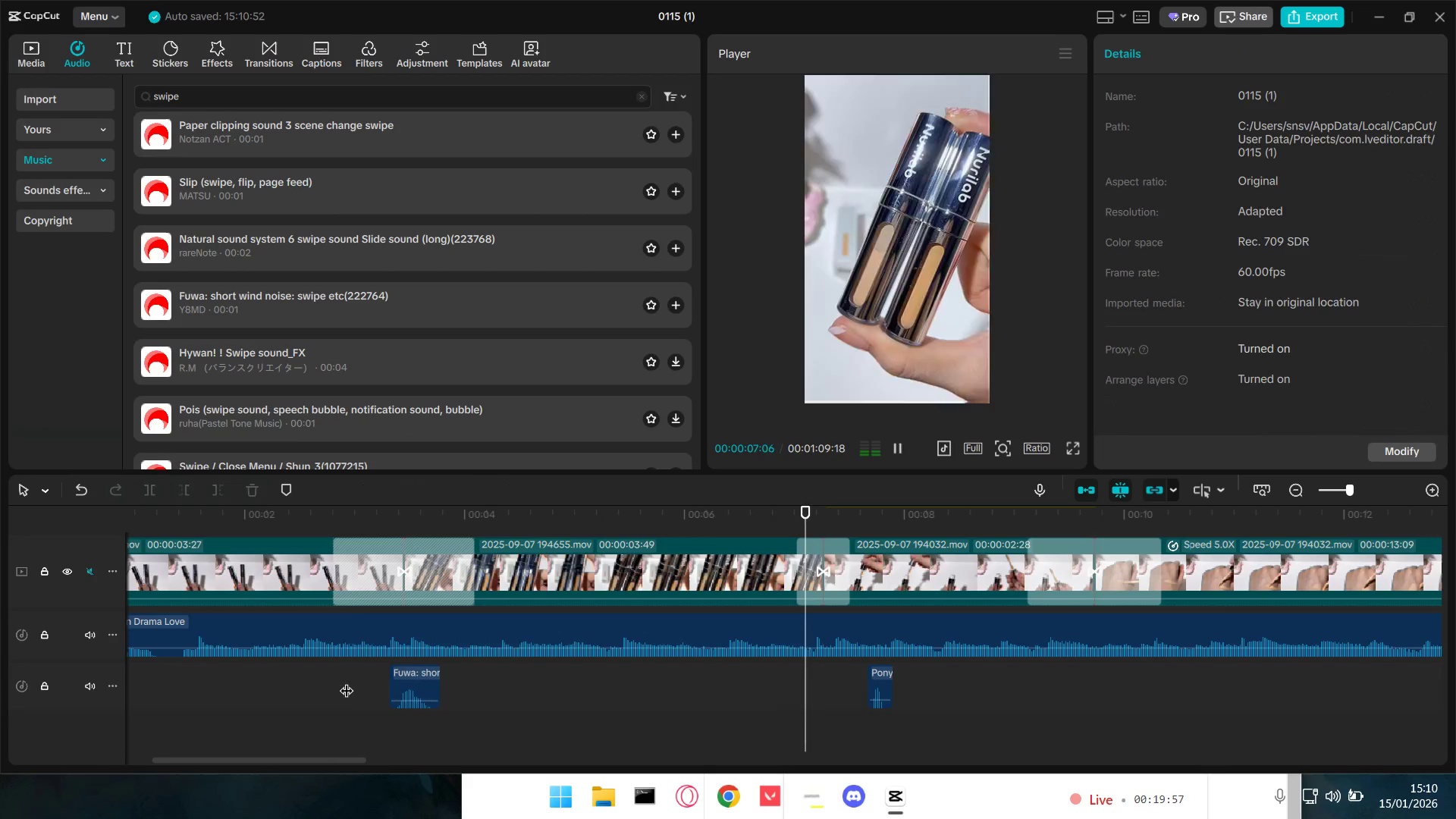 
key(Space)
 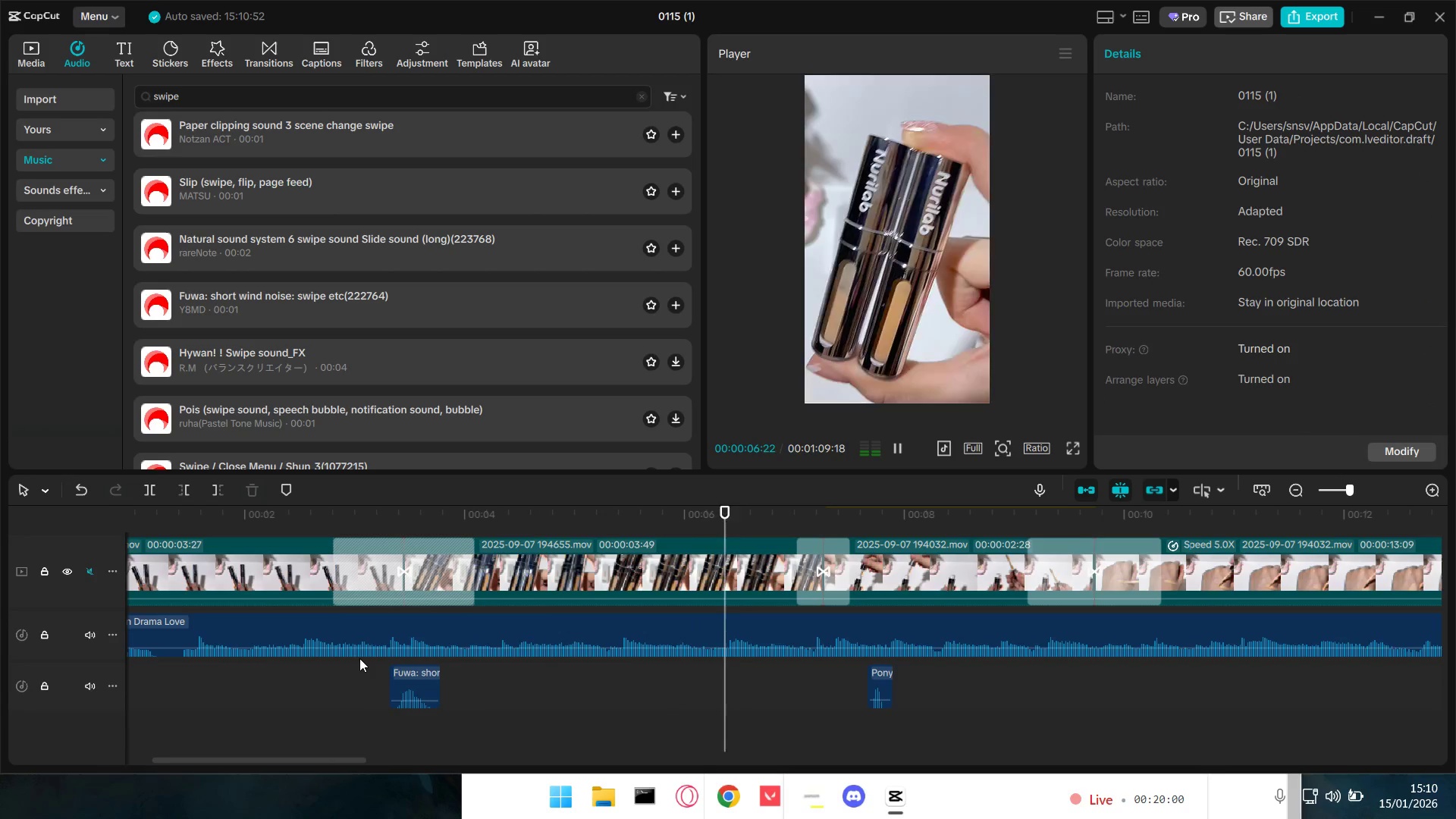 
key(Space)
 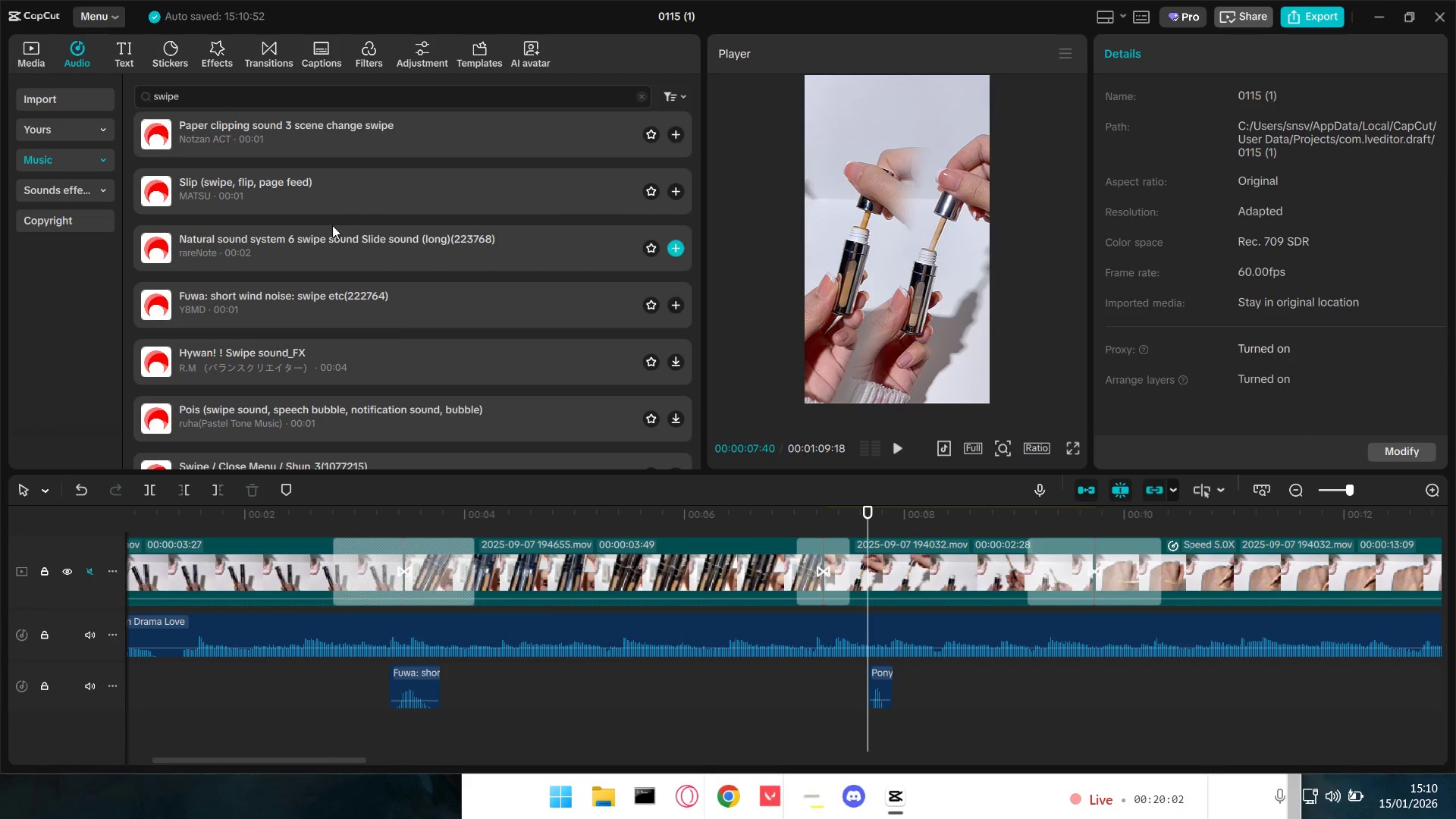 
left_click([318, 140])
 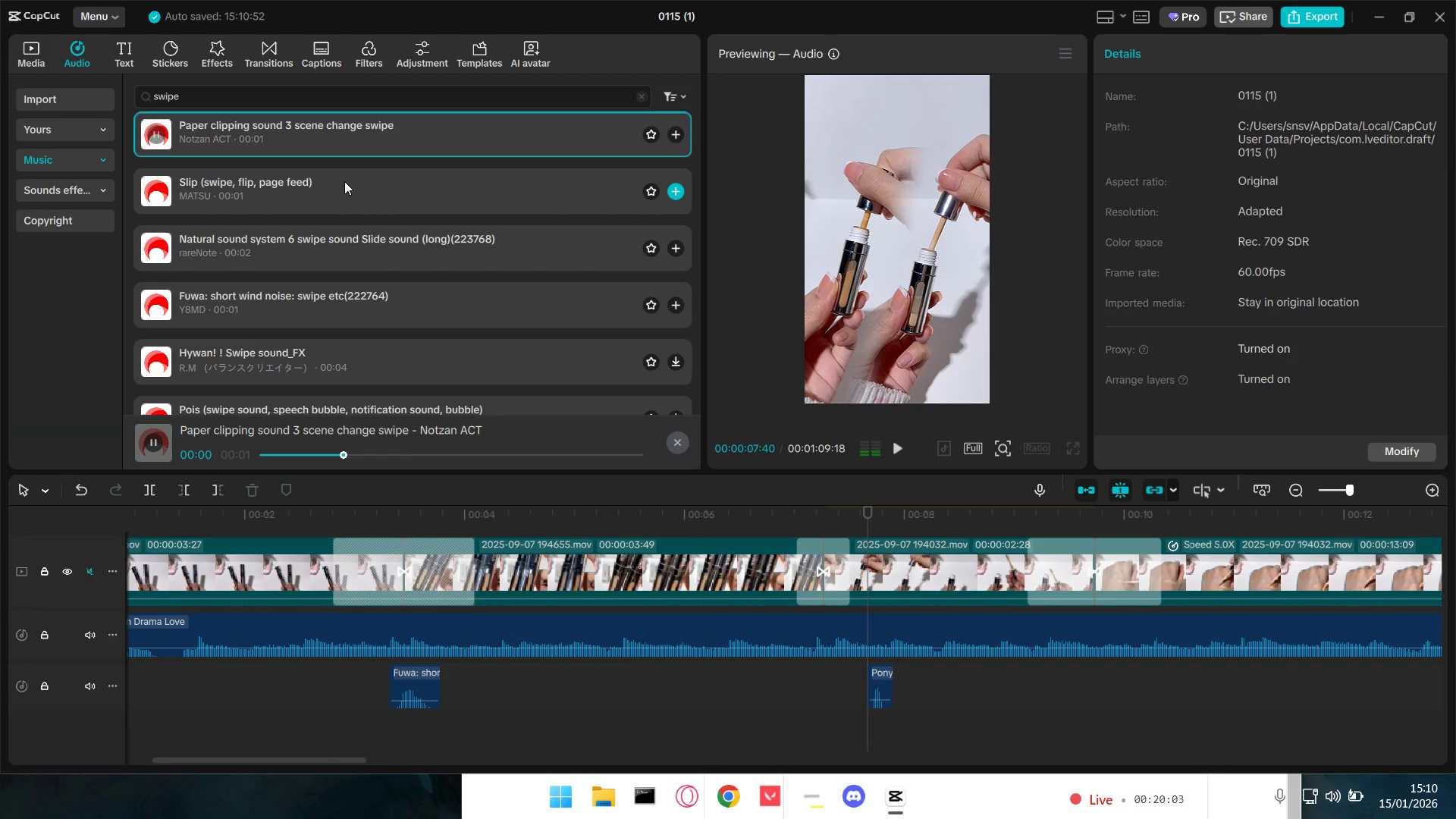 
double_click([350, 190])
 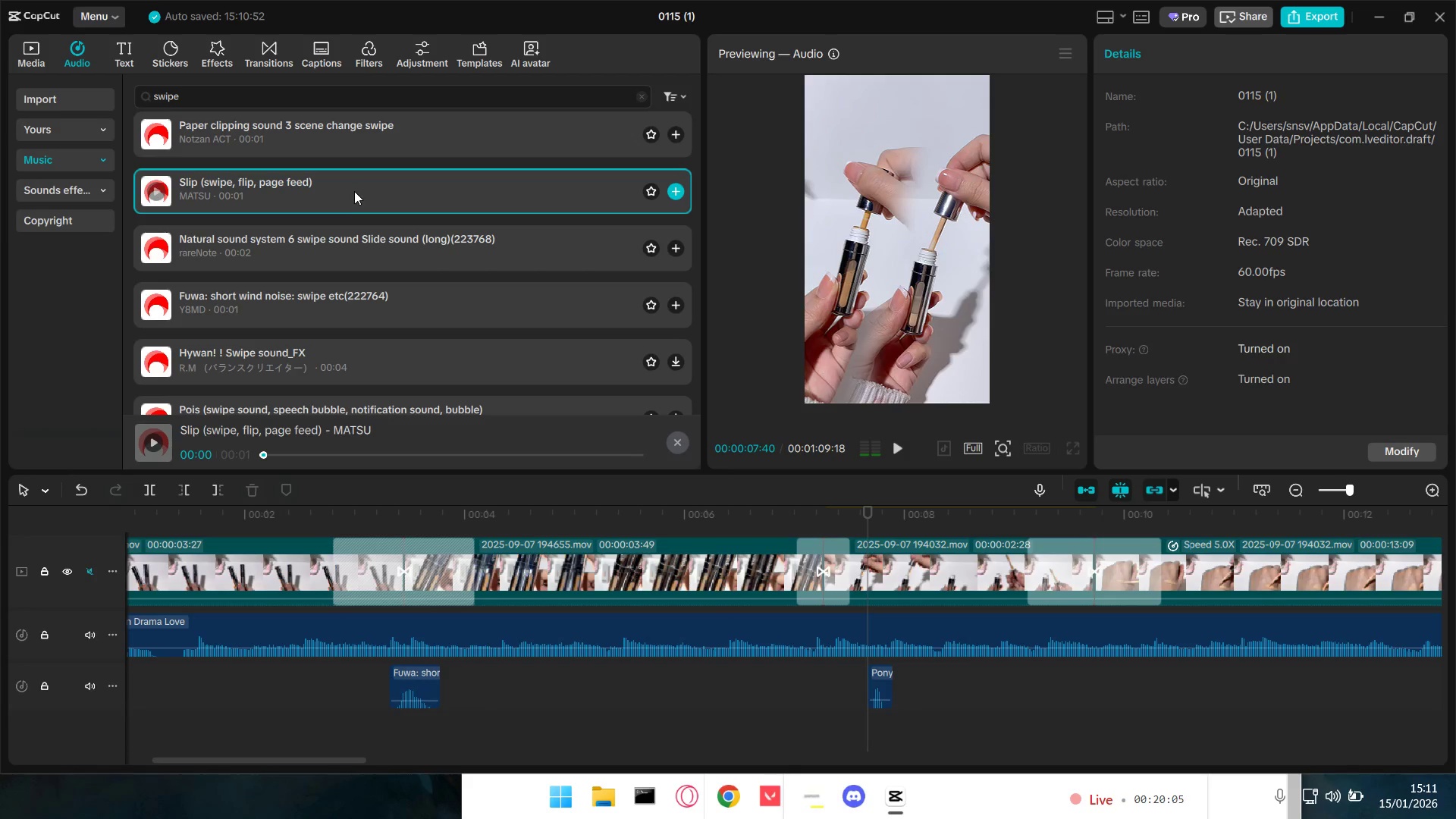 
left_click_drag(start_coordinate=[372, 196], to_coordinate=[795, 695])
 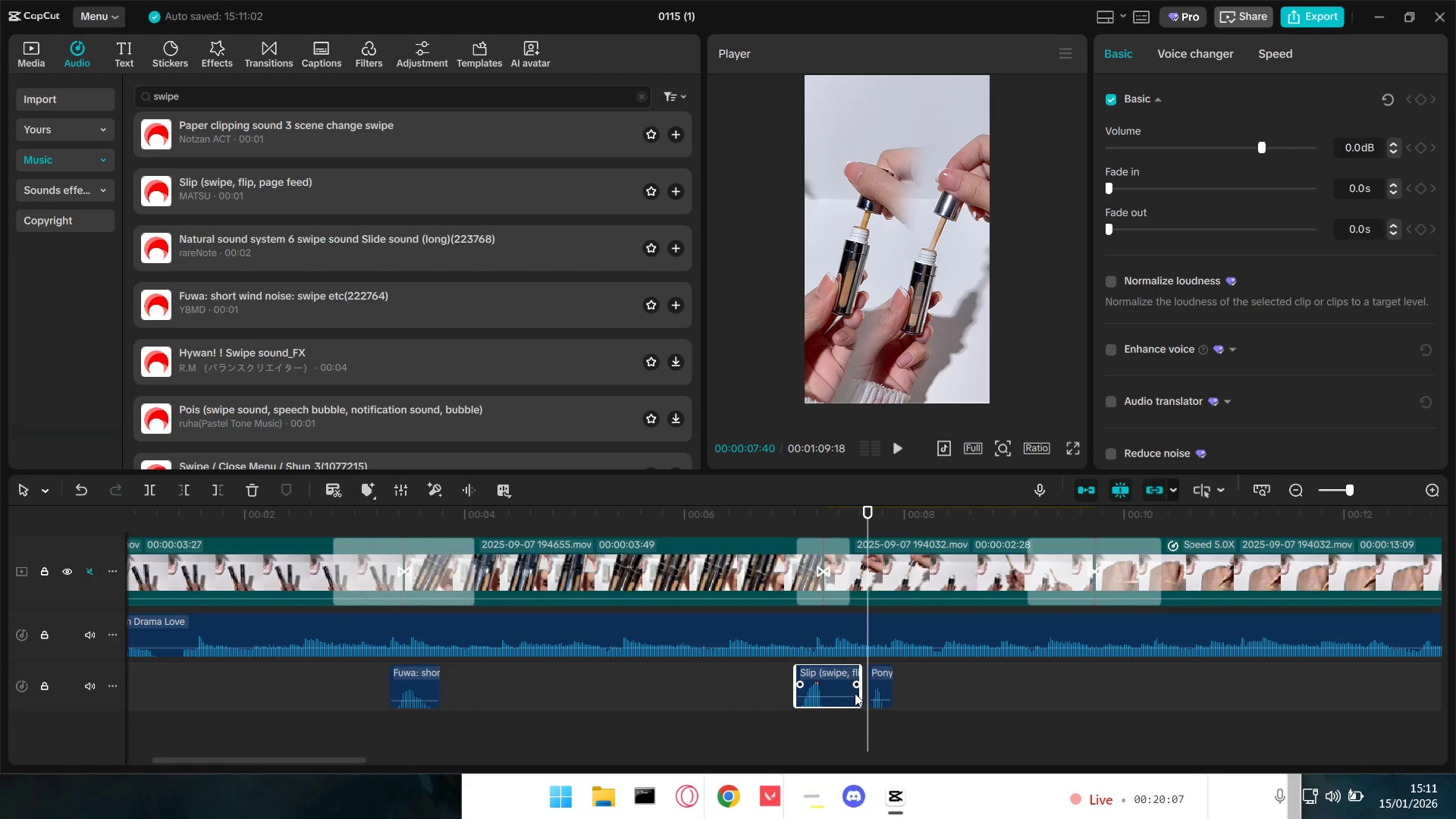 
left_click_drag(start_coordinate=[859, 693], to_coordinate=[830, 699])
 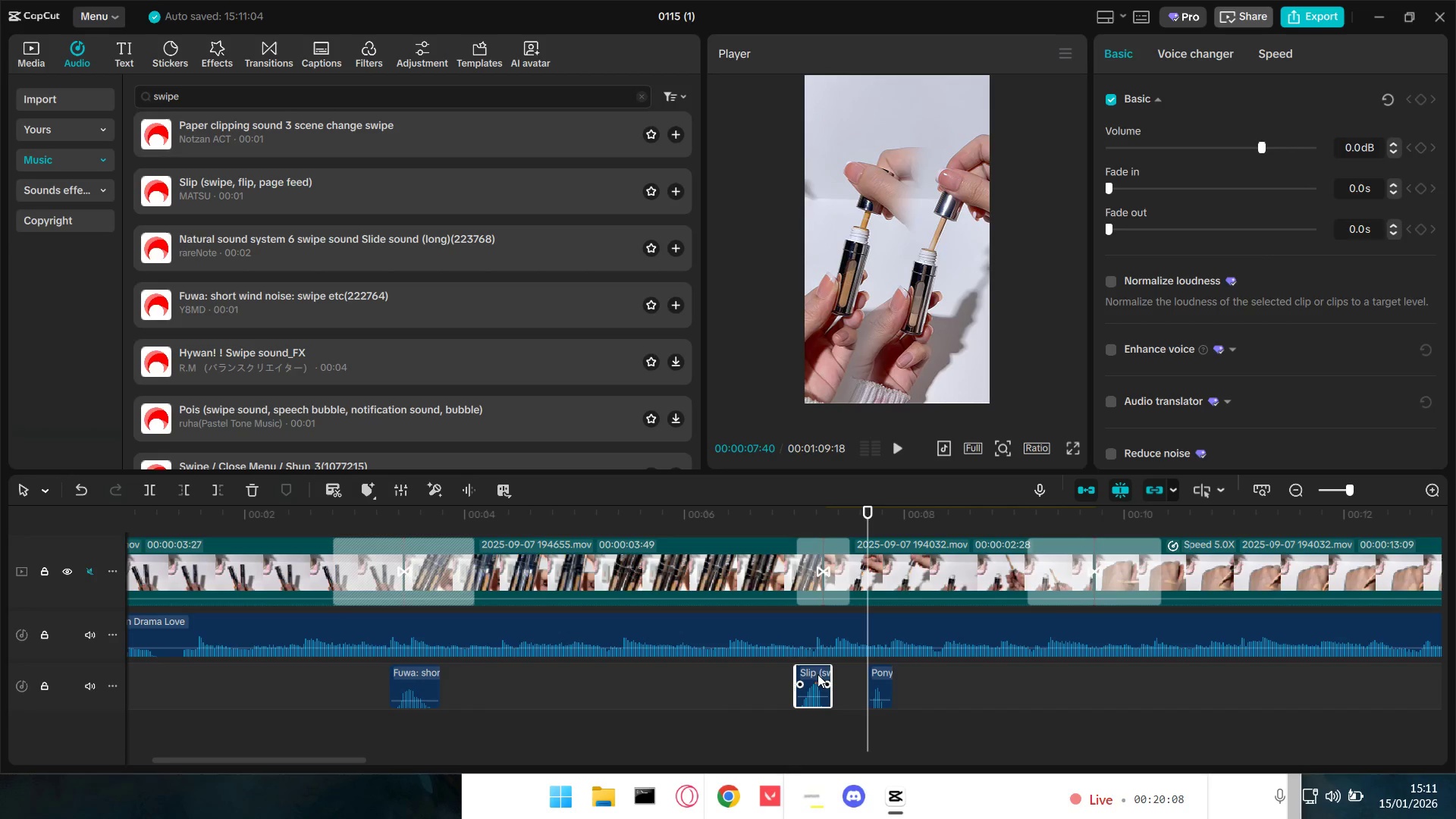 
left_click_drag(start_coordinate=[814, 672], to_coordinate=[827, 674])
 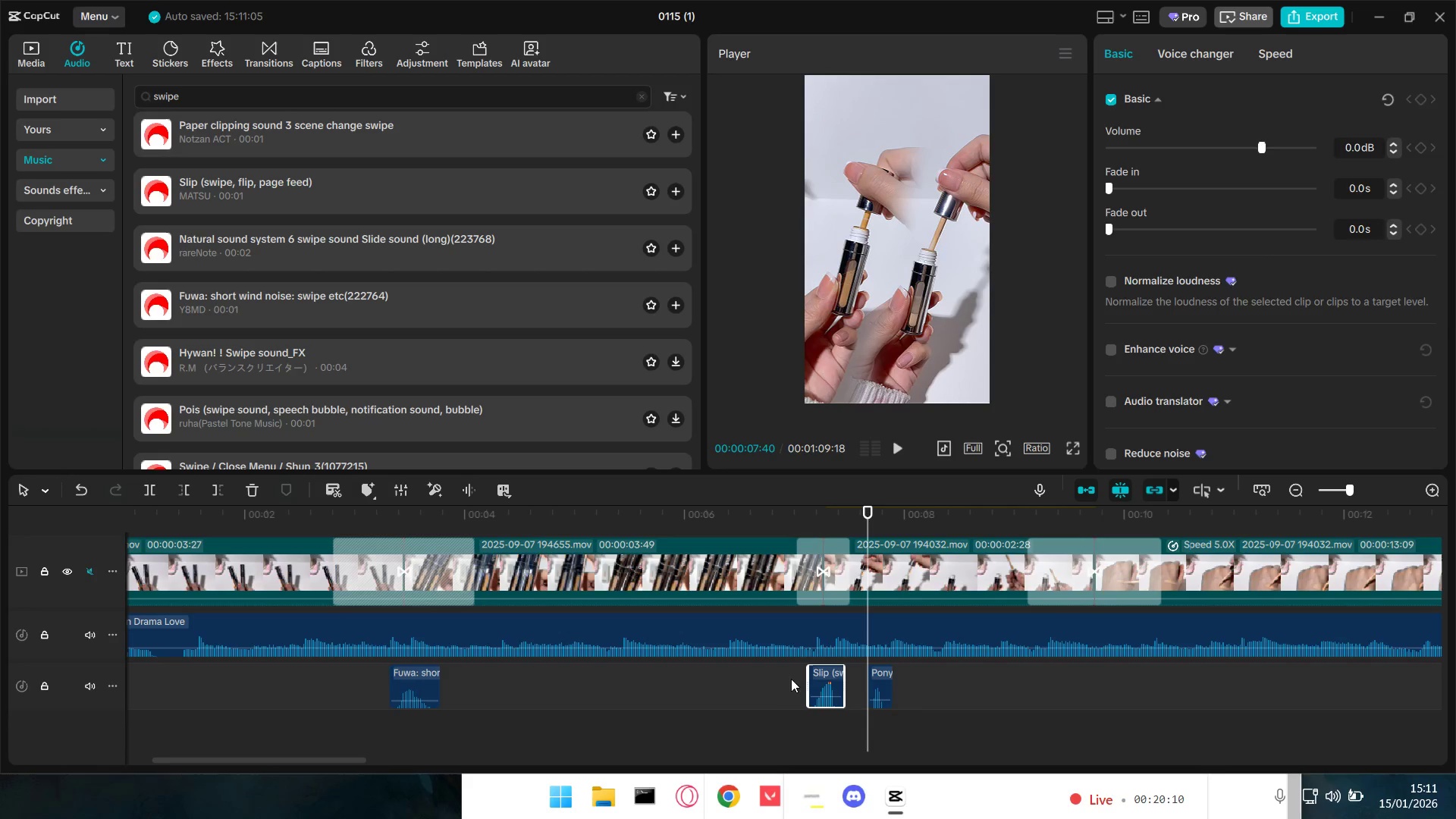 
left_click([774, 682])
 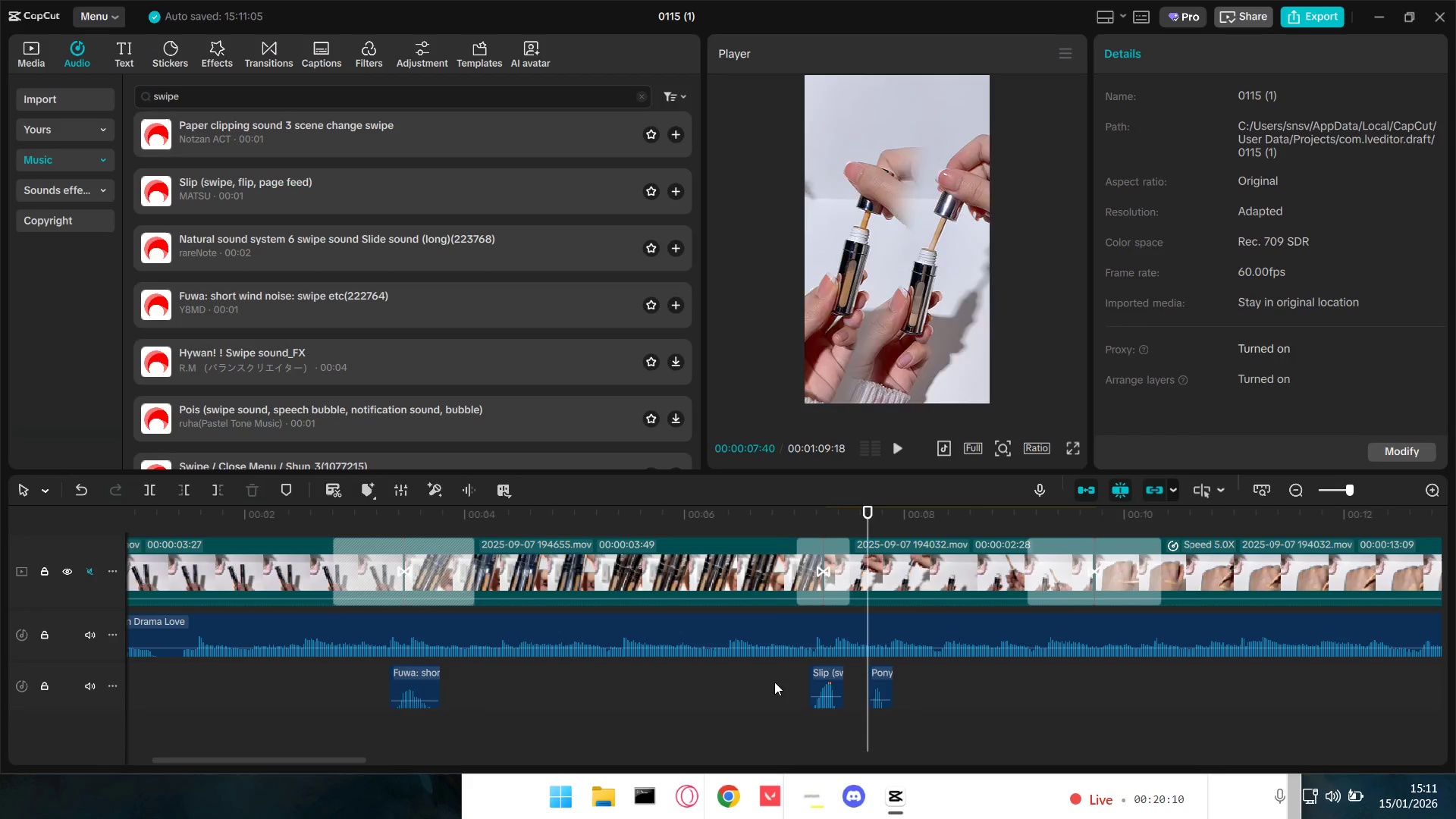 
key(Space)
 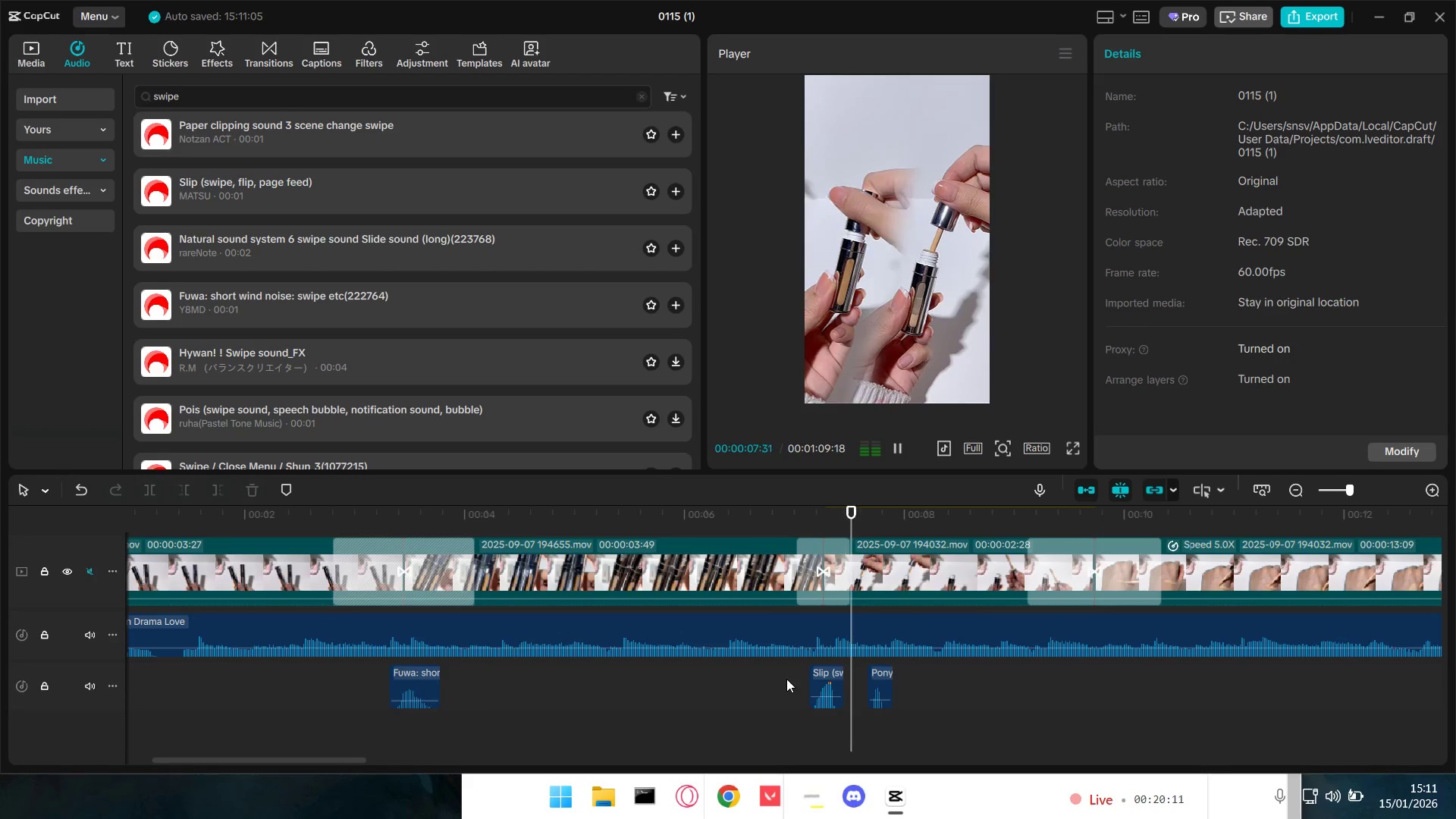 
key(Space)
 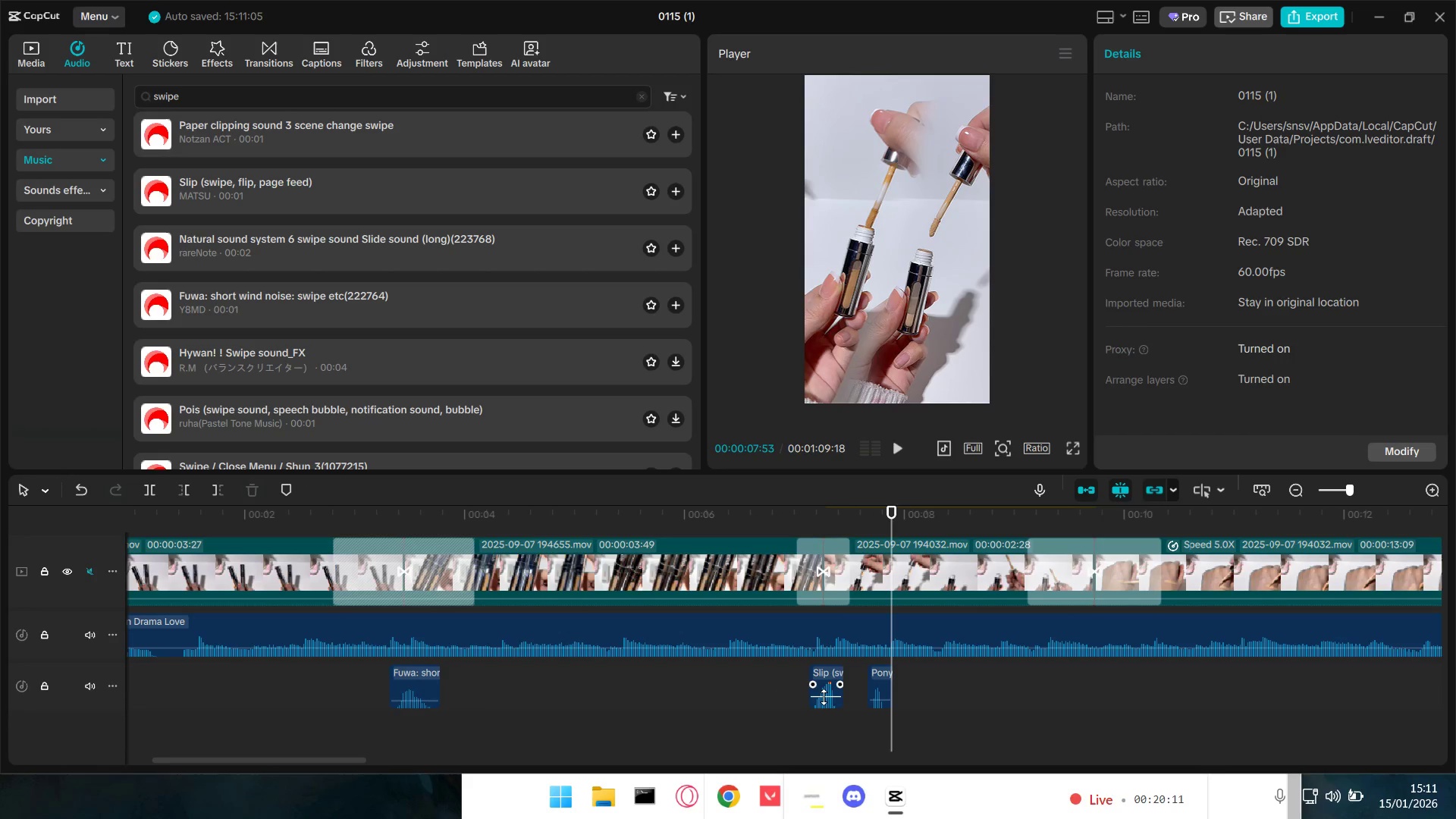 
left_click_drag(start_coordinate=[824, 697], to_coordinate=[824, 701])
 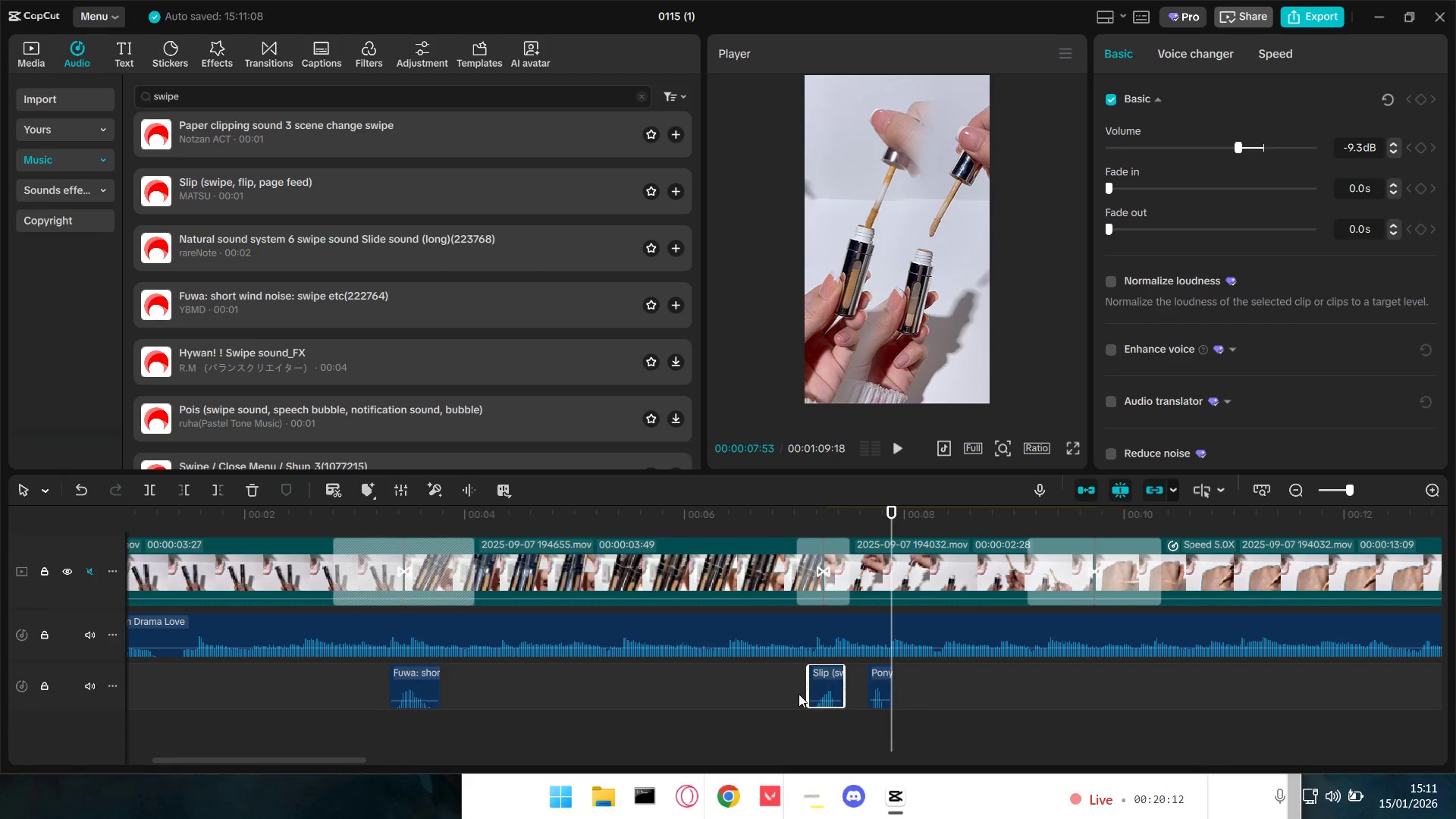 
double_click([783, 692])
 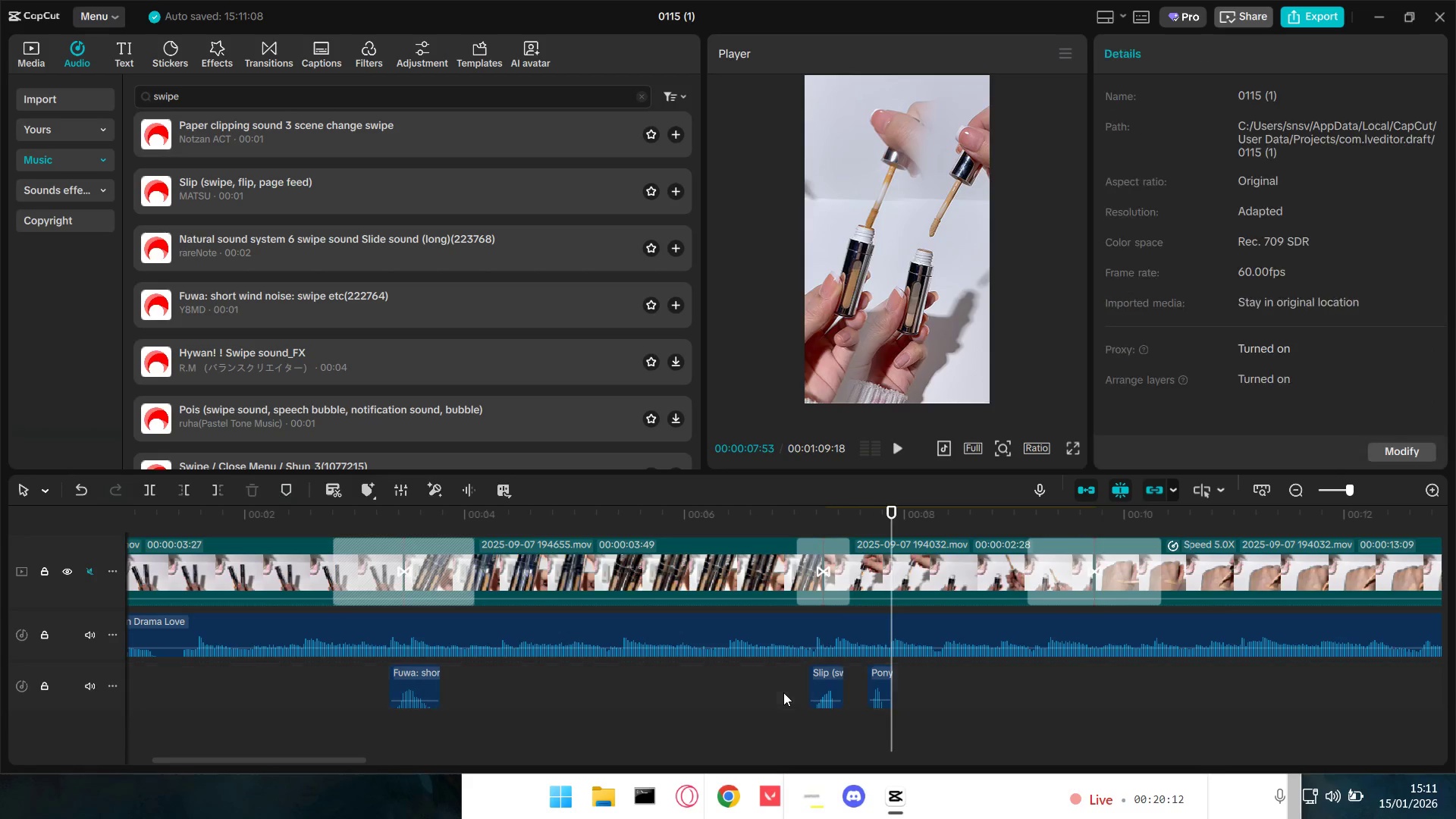 
key(Space)
 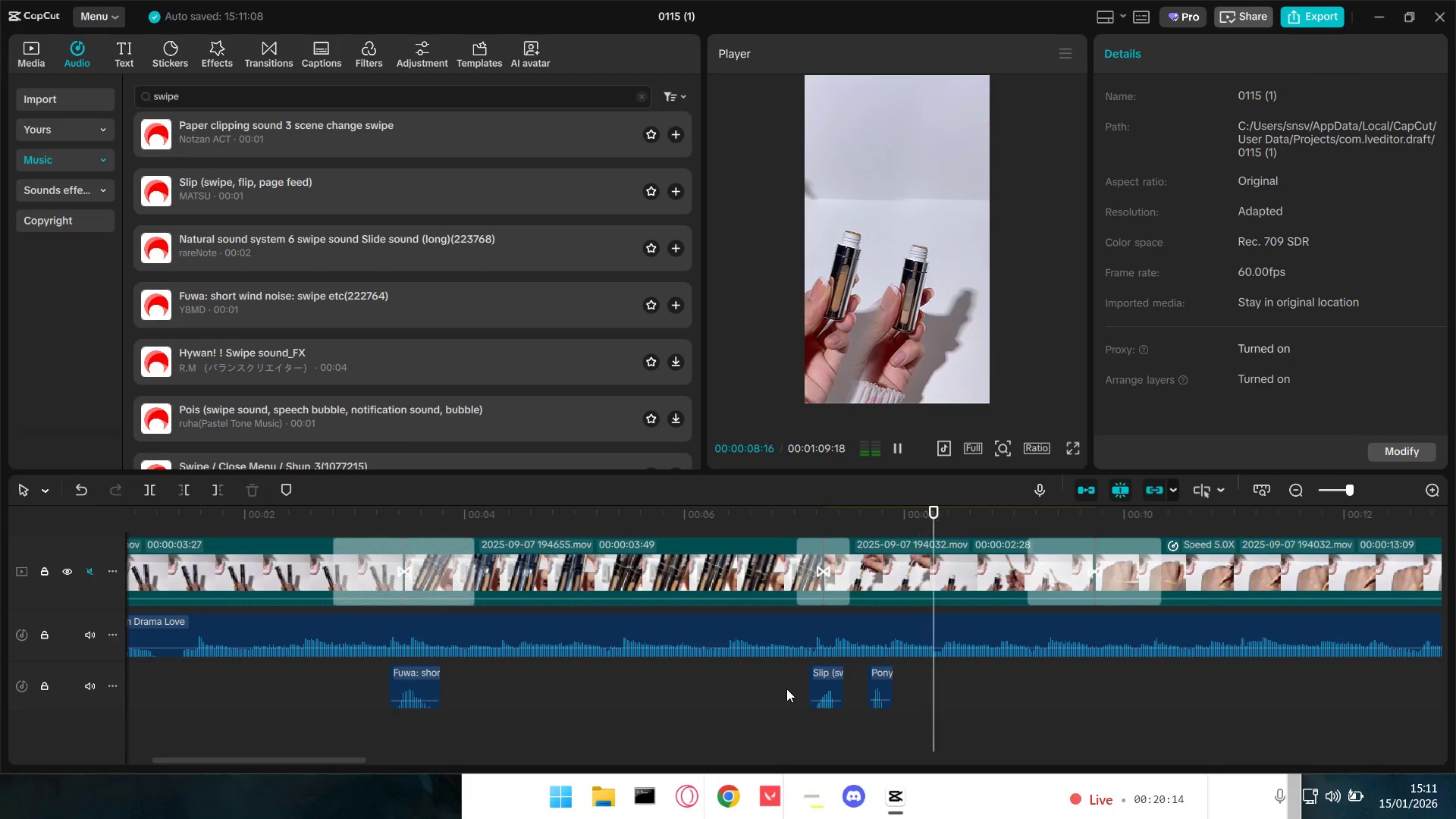 
key(Space)
 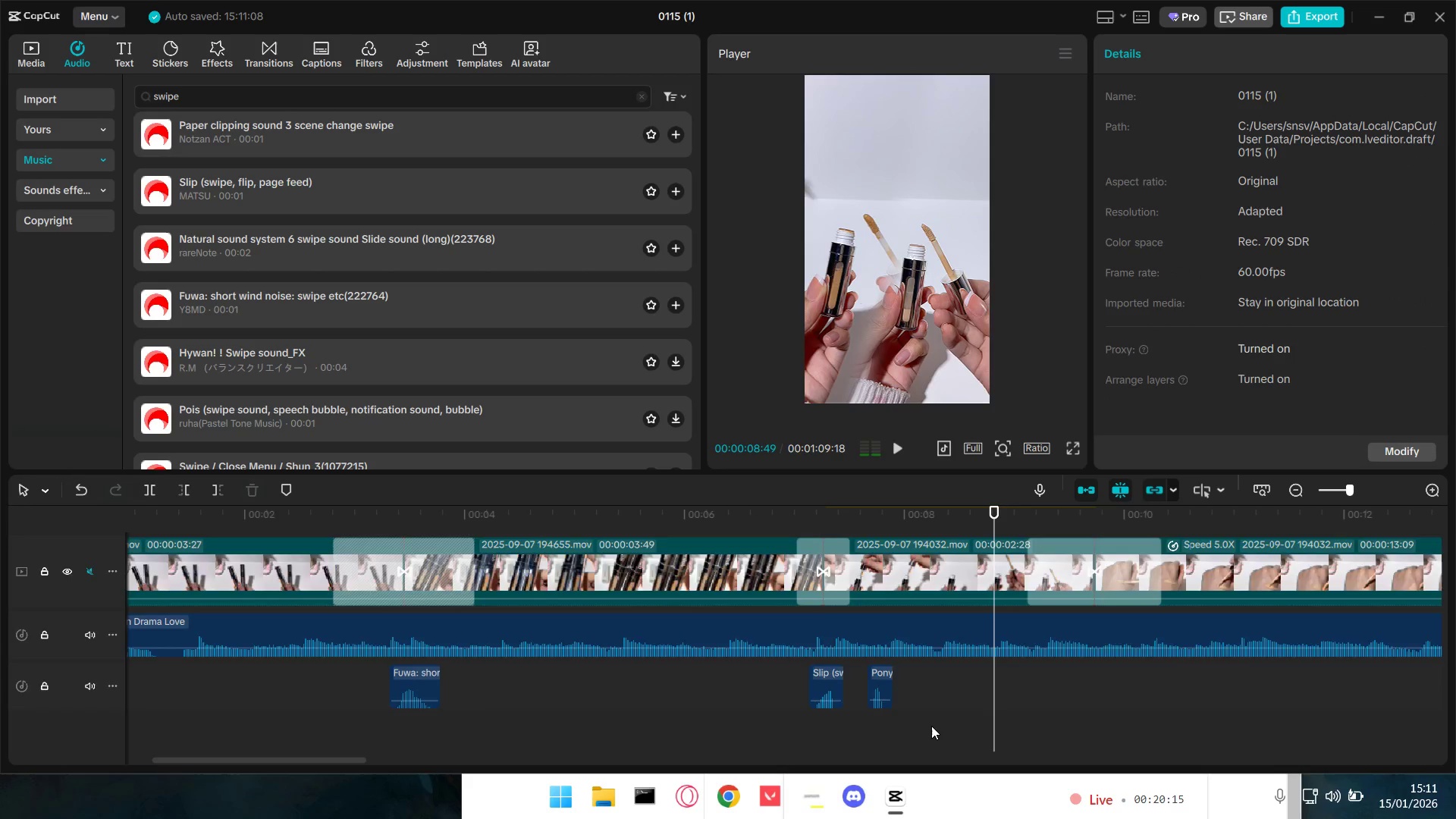 
hold_key(key=ControlLeft, duration=0.55)
 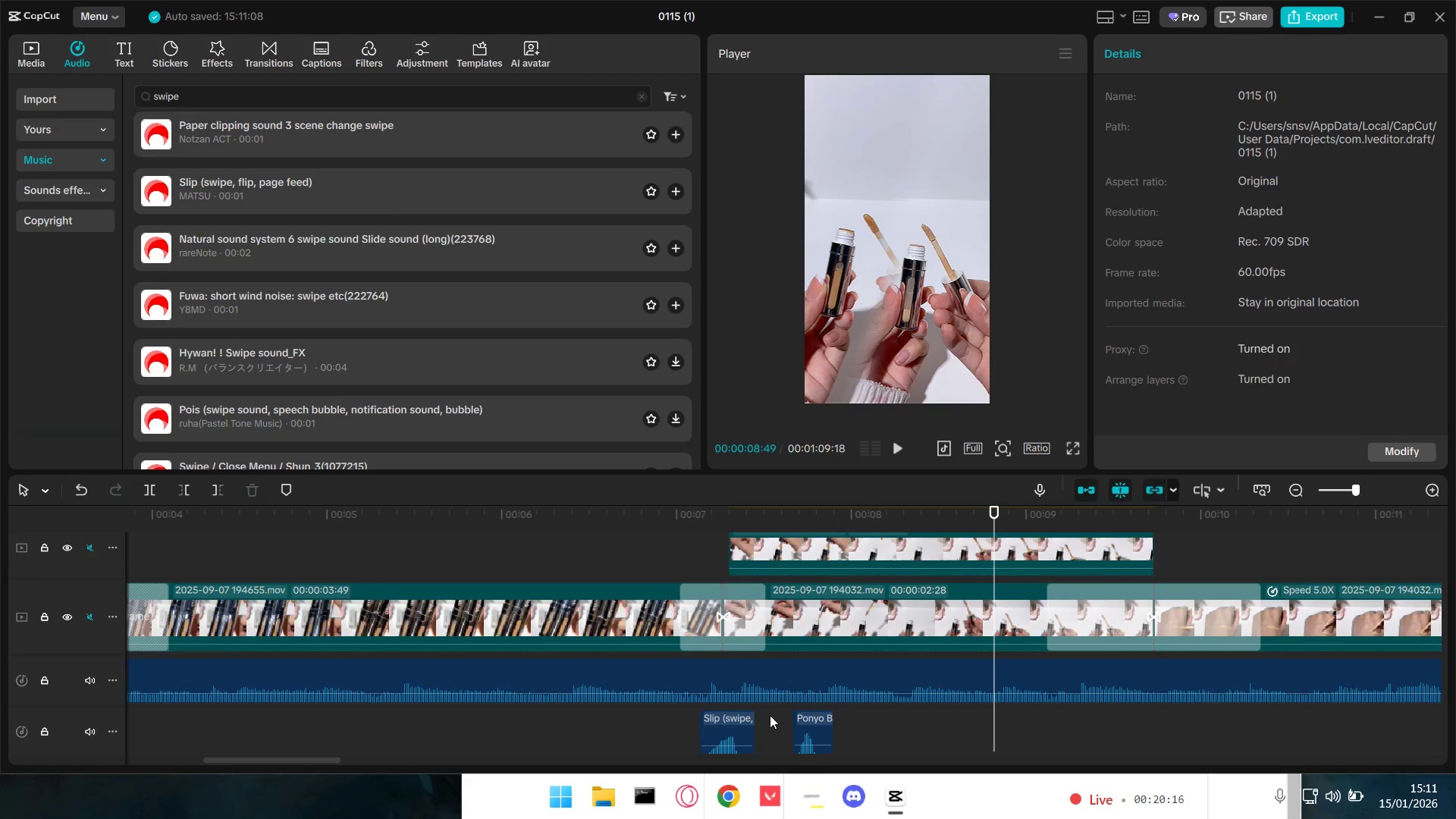 
hold_key(key=ControlLeft, duration=9.28)
 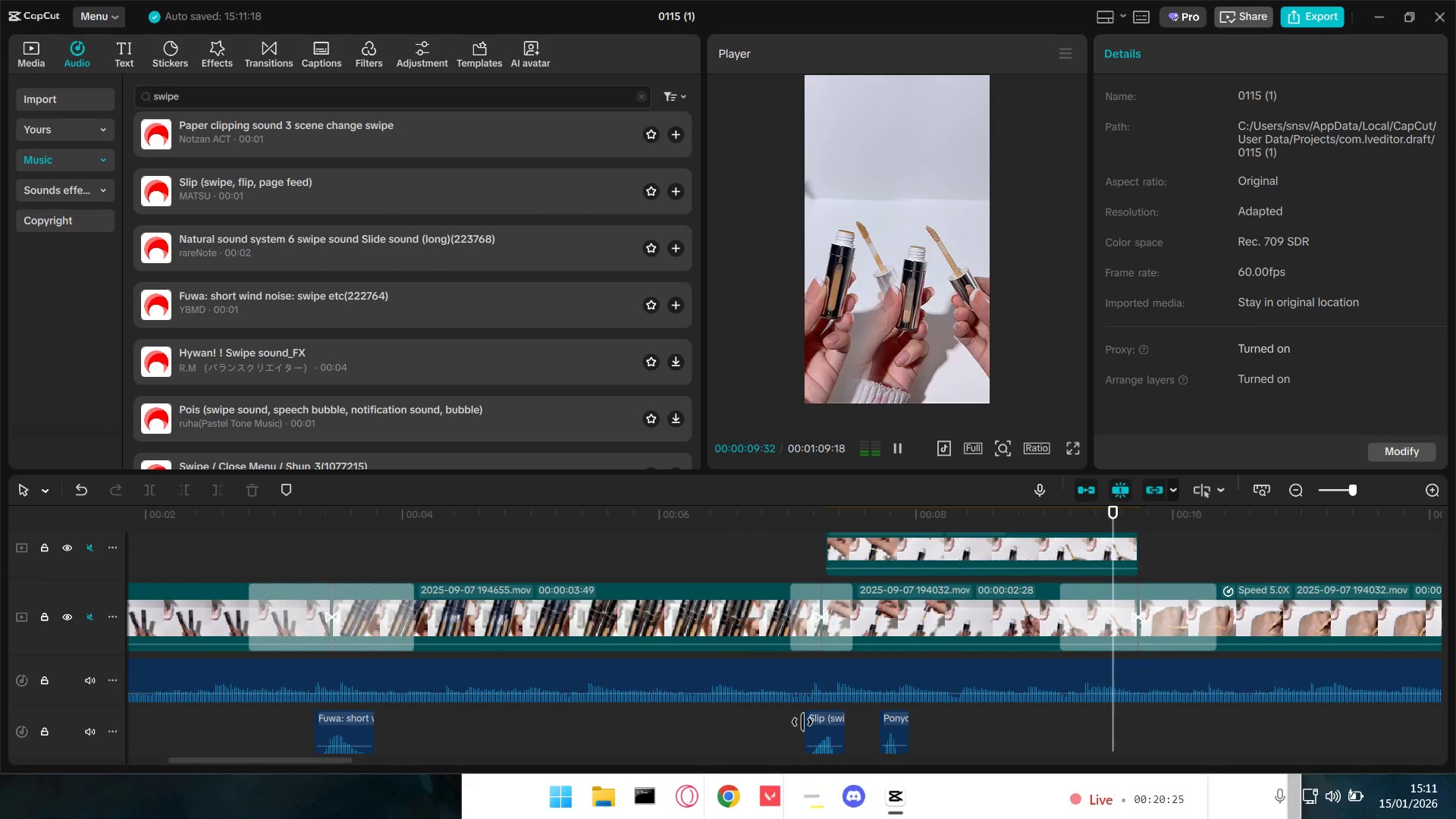 
scroll: coordinate [931, 726], scroll_direction: up, amount: 9.0
 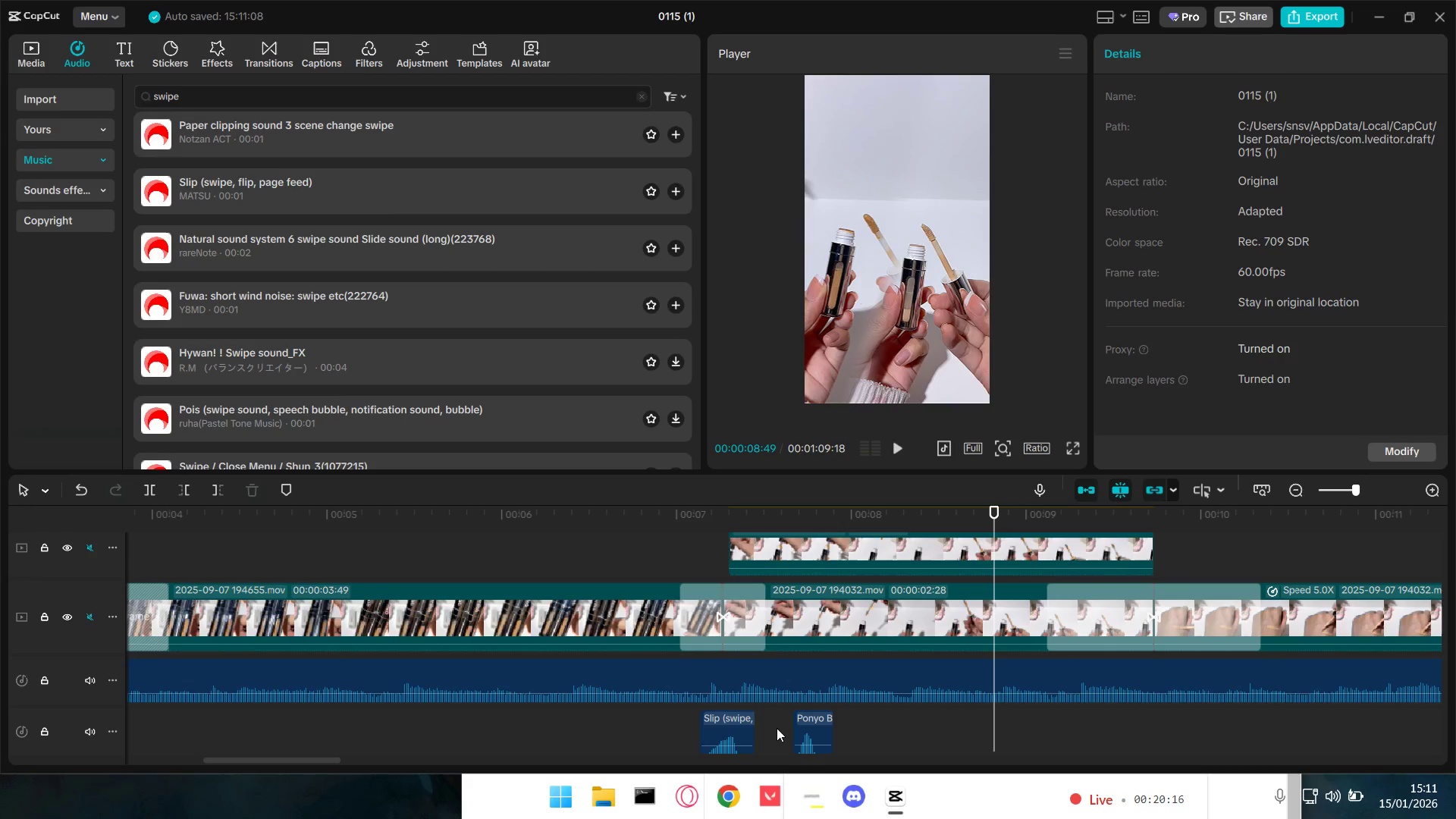 
left_click_drag(start_coordinate=[768, 727], to_coordinate=[820, 729])
 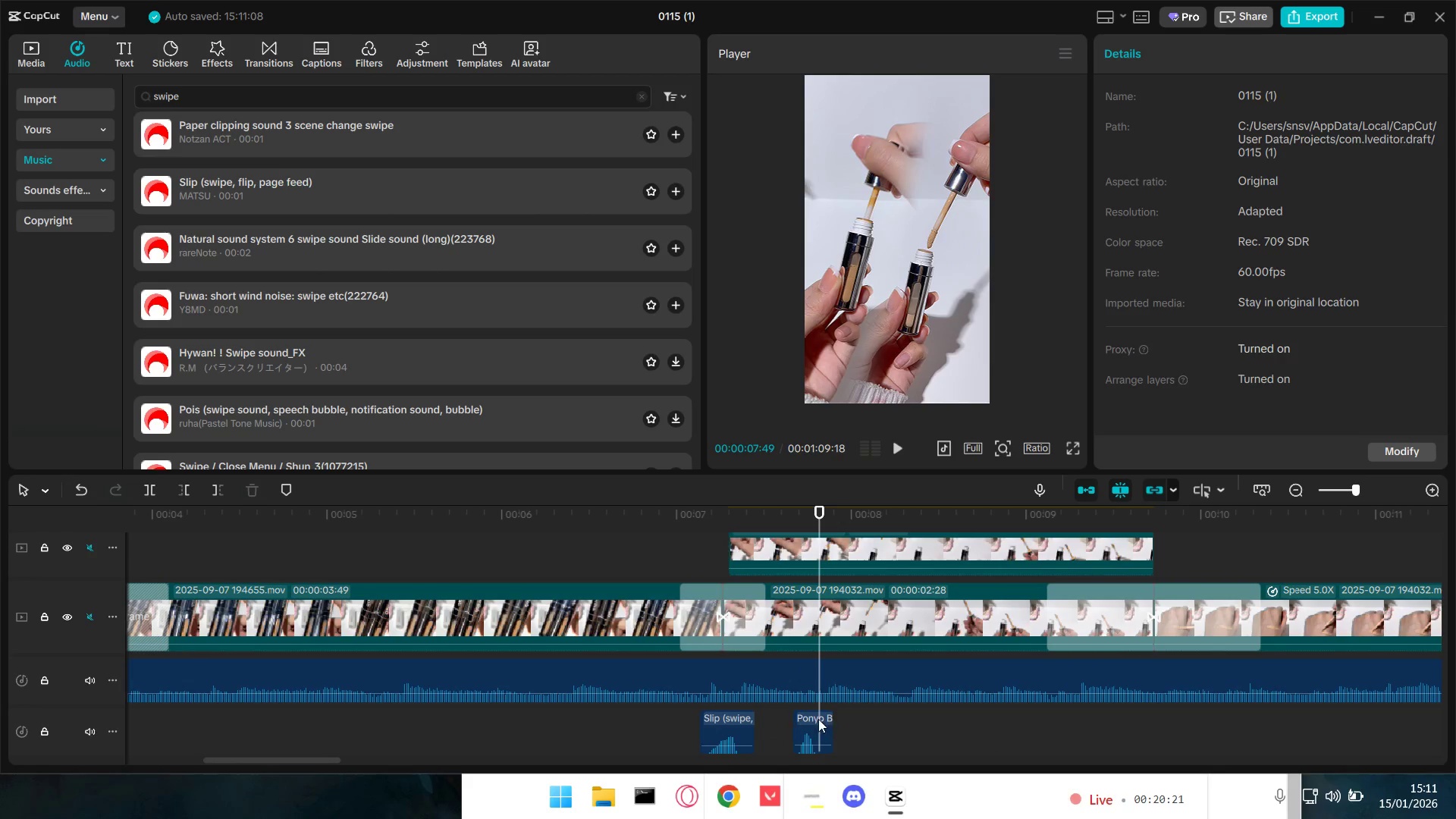 
left_click_drag(start_coordinate=[810, 716], to_coordinate=[819, 717])
 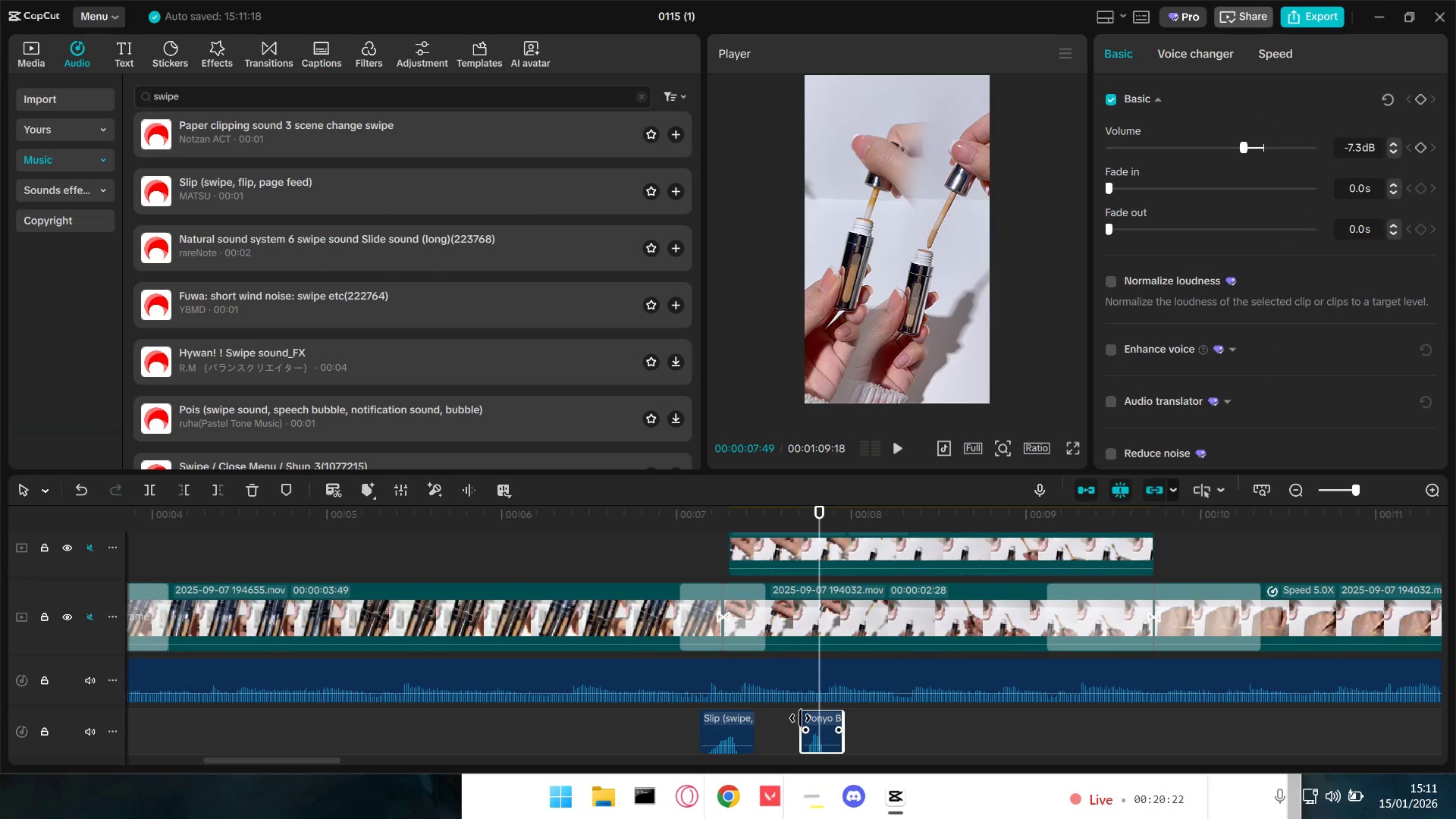 
left_click([792, 719])
 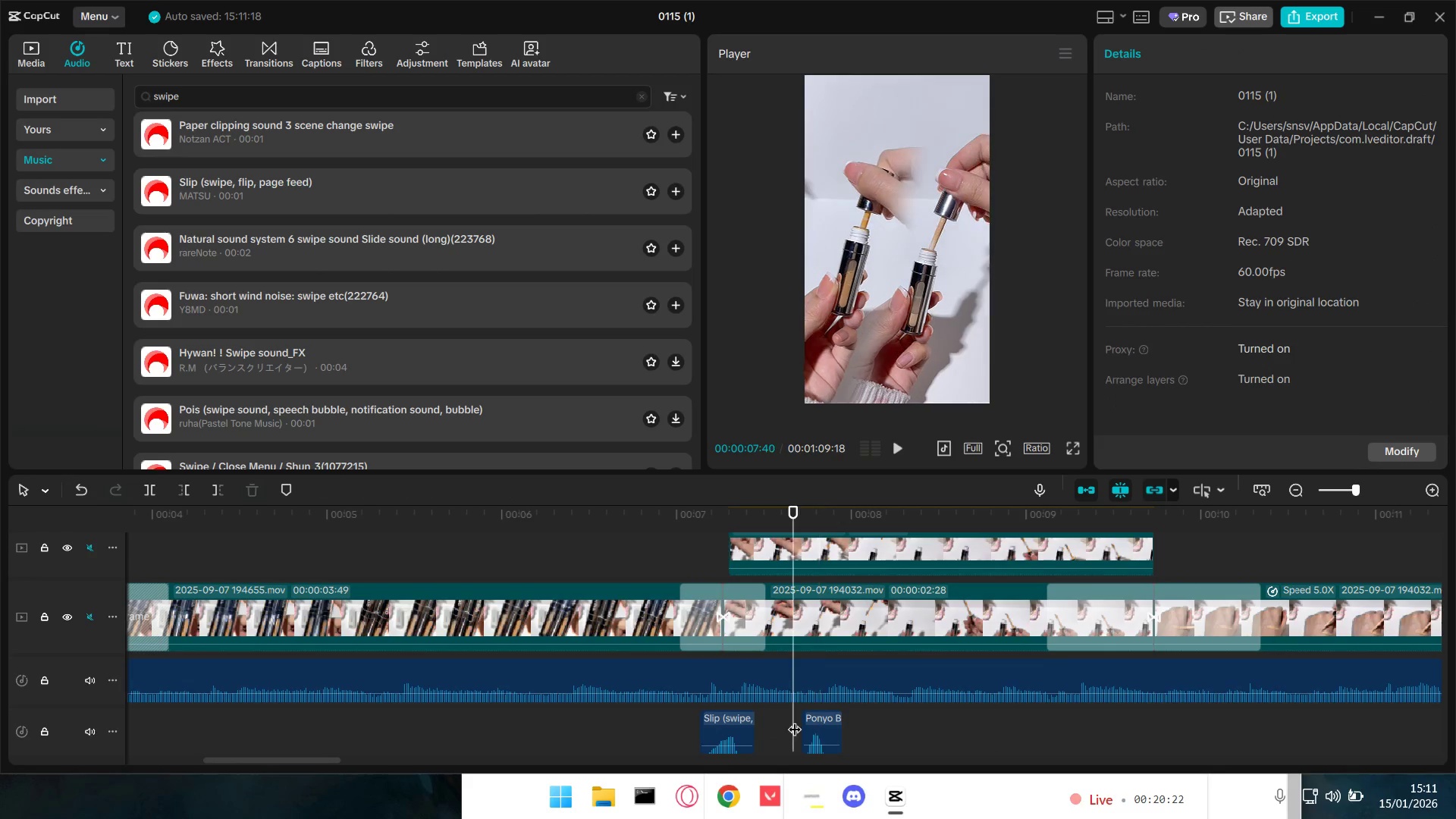 
key(Space)
 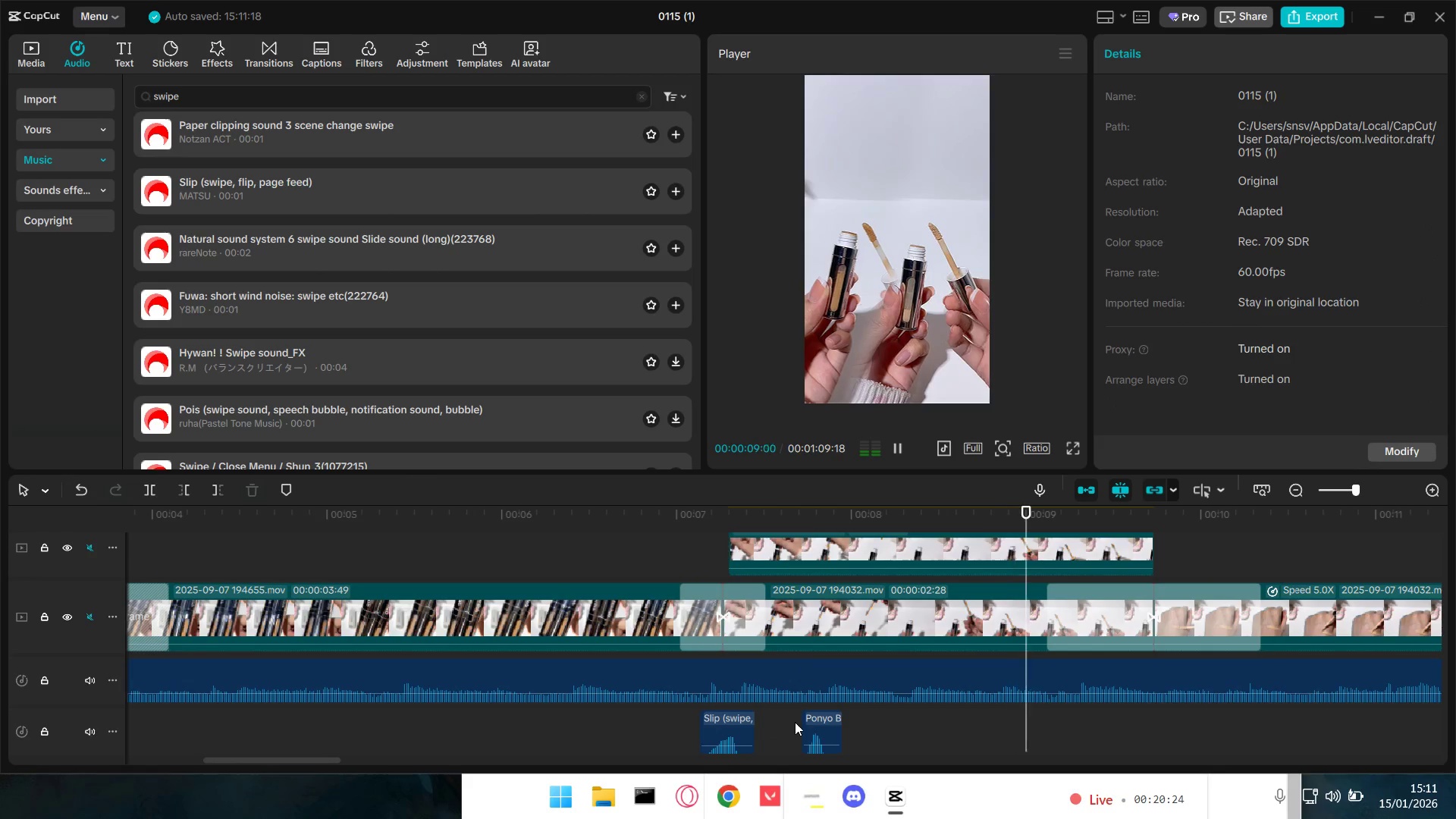 
hold_key(key=ControlLeft, duration=0.59)
scroll: coordinate [802, 722], scroll_direction: down, amount: 4.0
 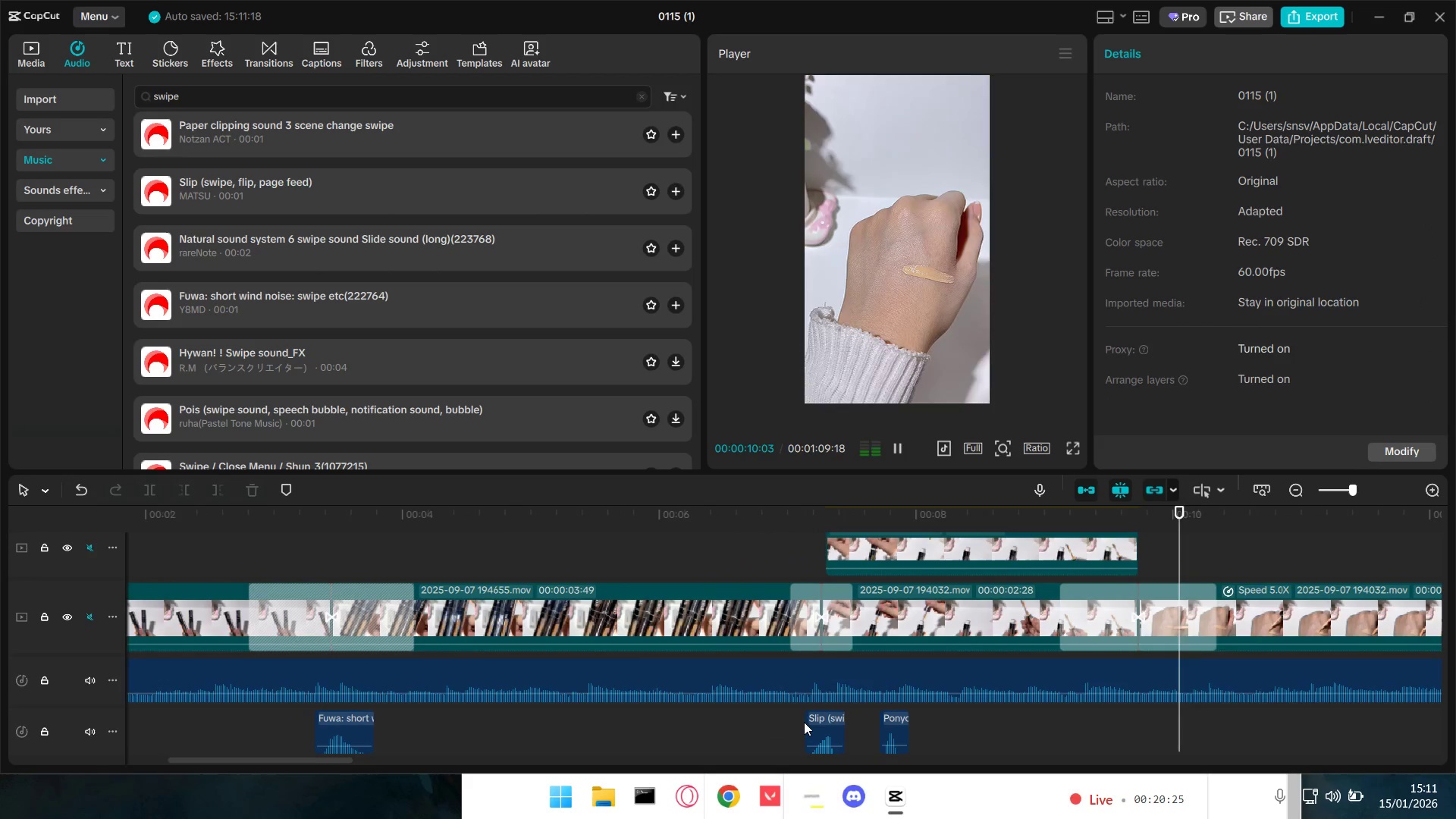 
key(Space)
 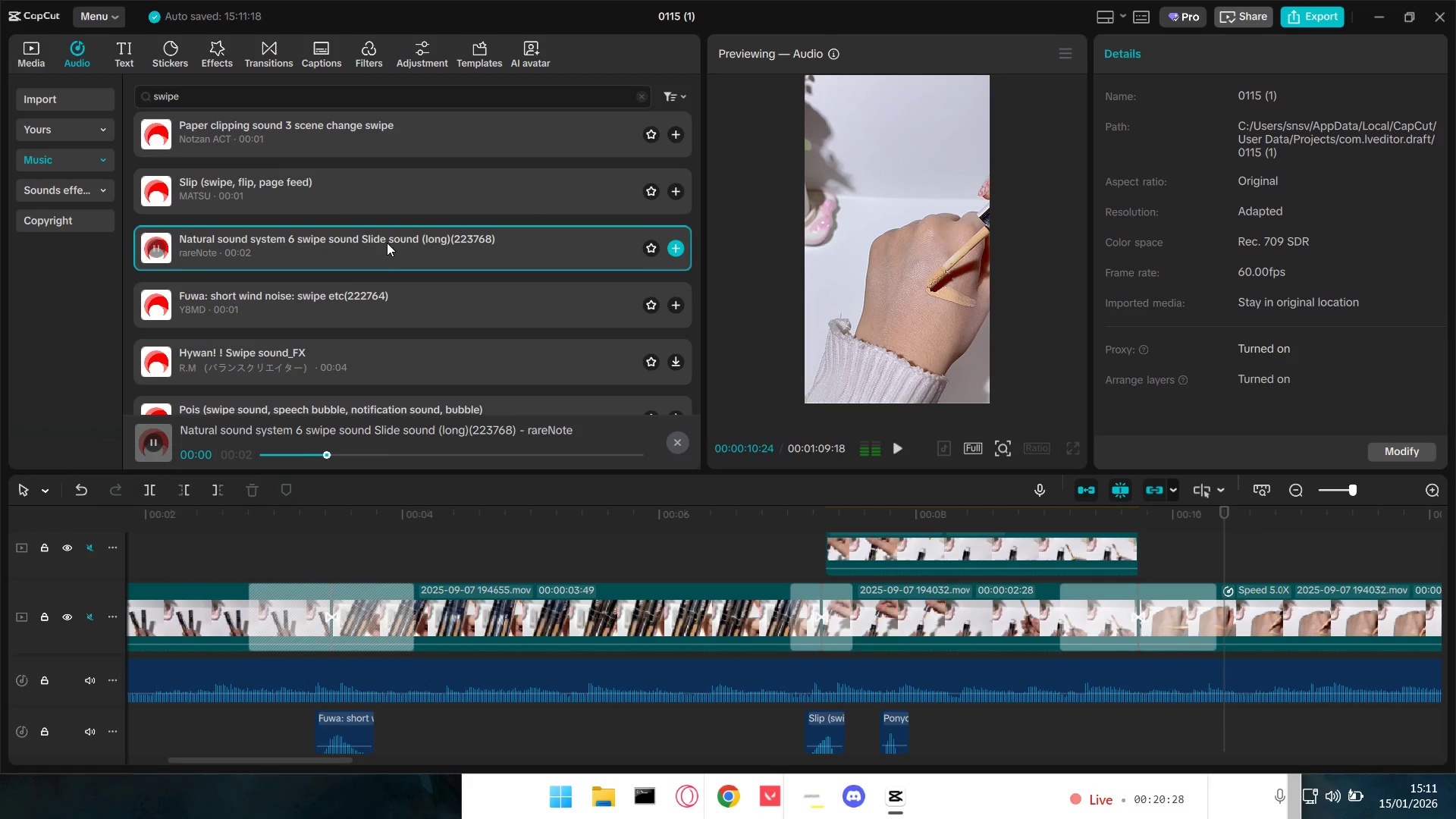 
left_click([463, 363])
 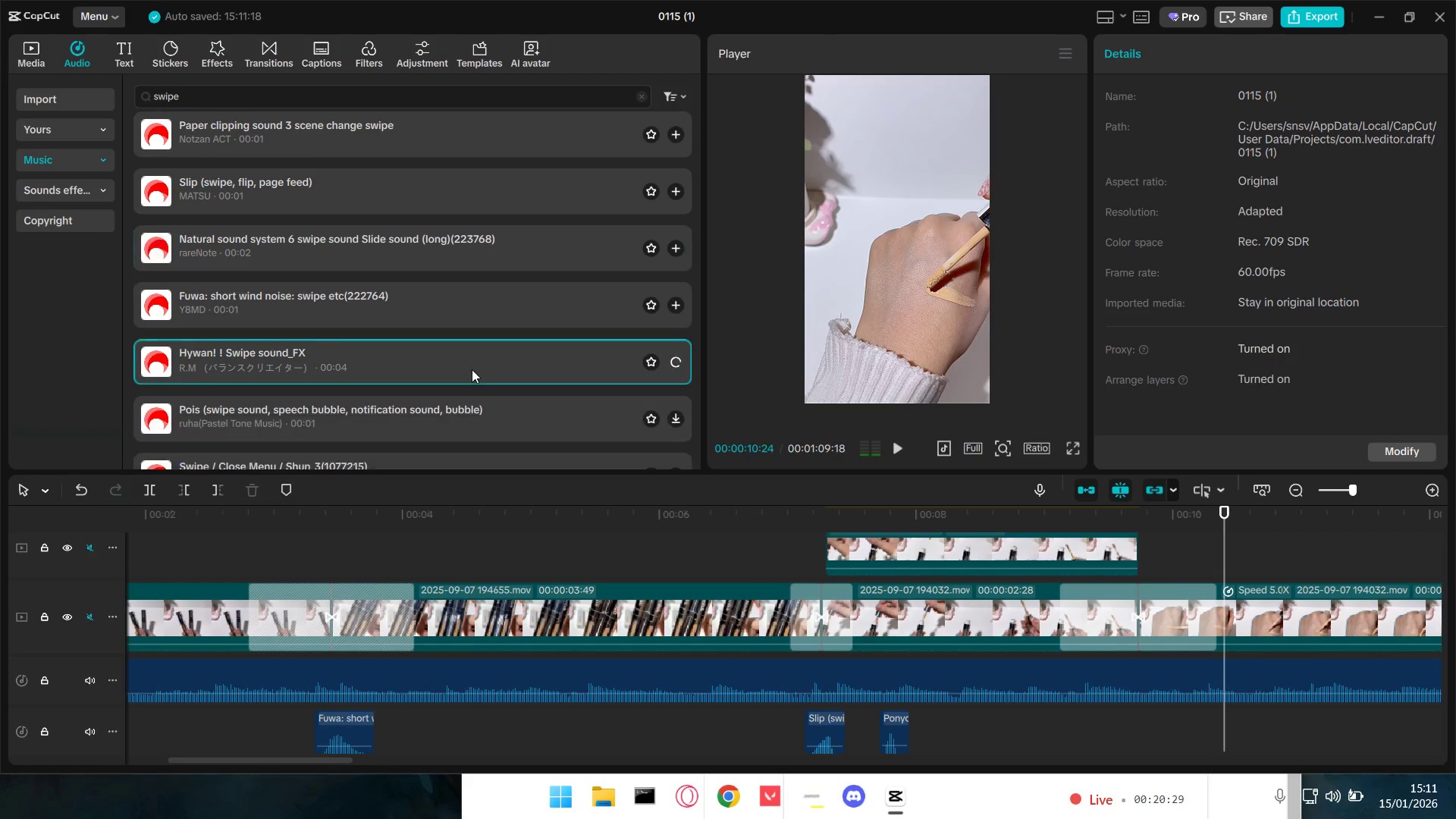 
scroll: coordinate [478, 372], scroll_direction: down, amount: 1.0
 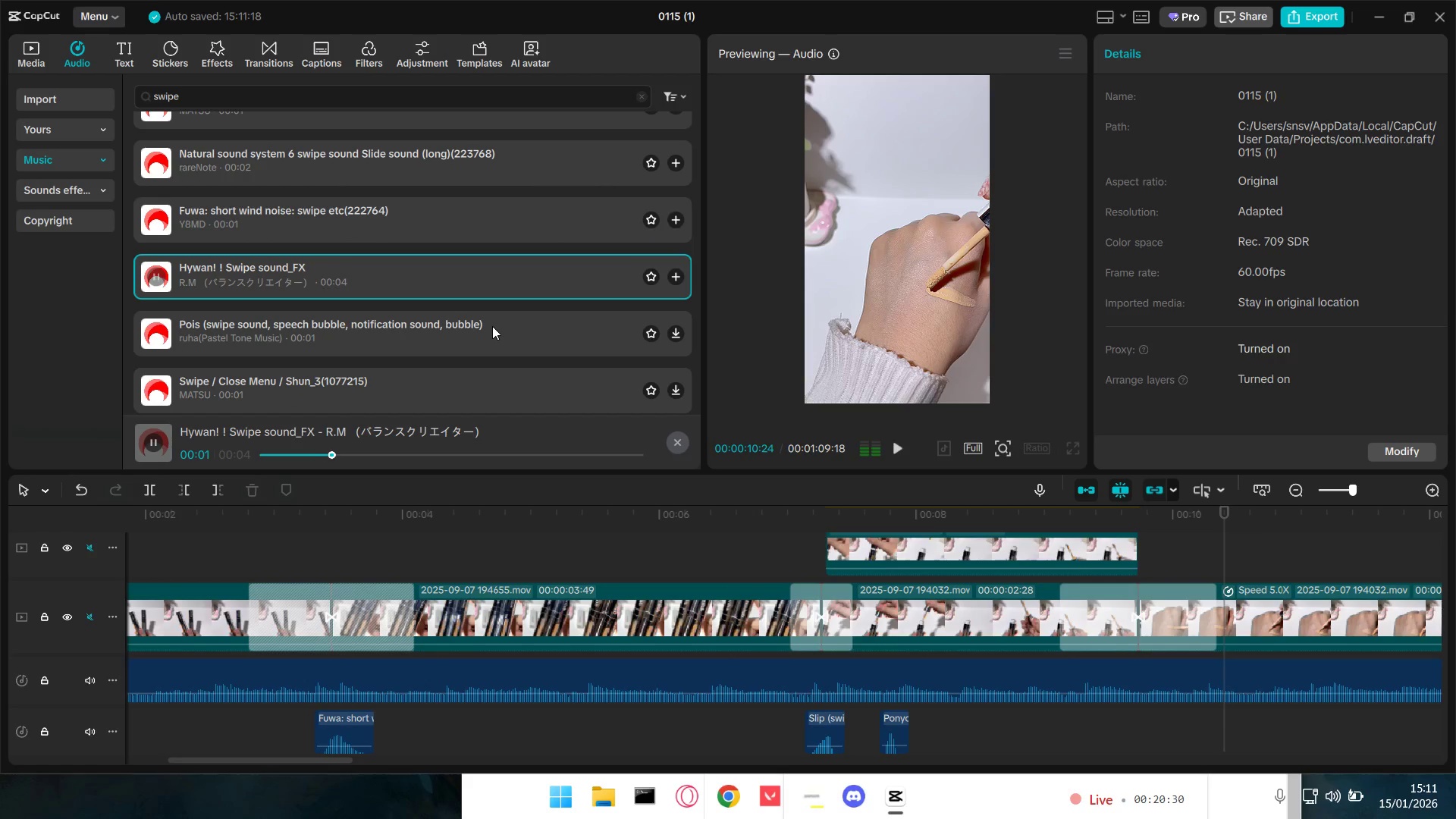 
left_click([492, 326])
 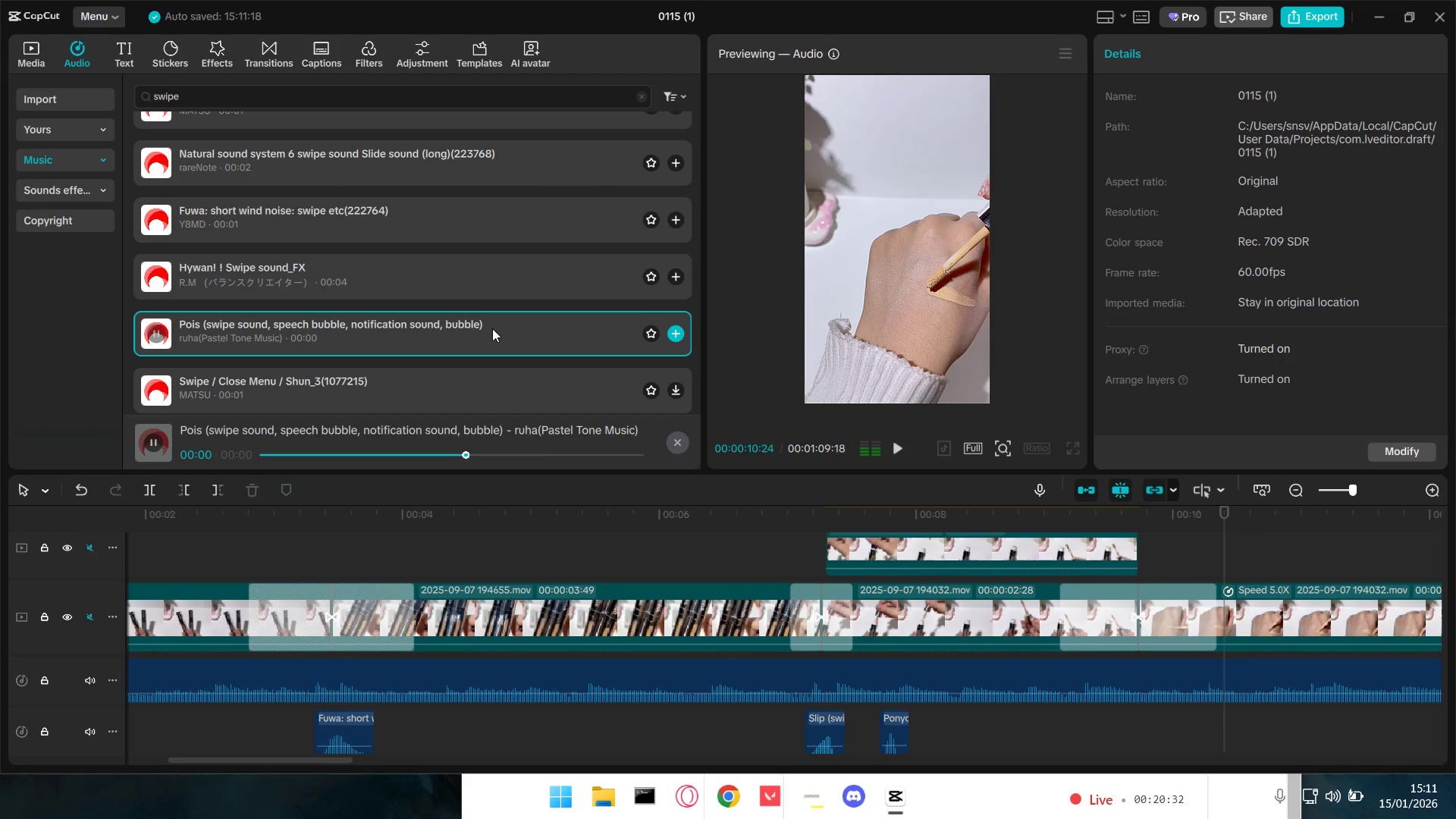 
left_click([496, 387])
 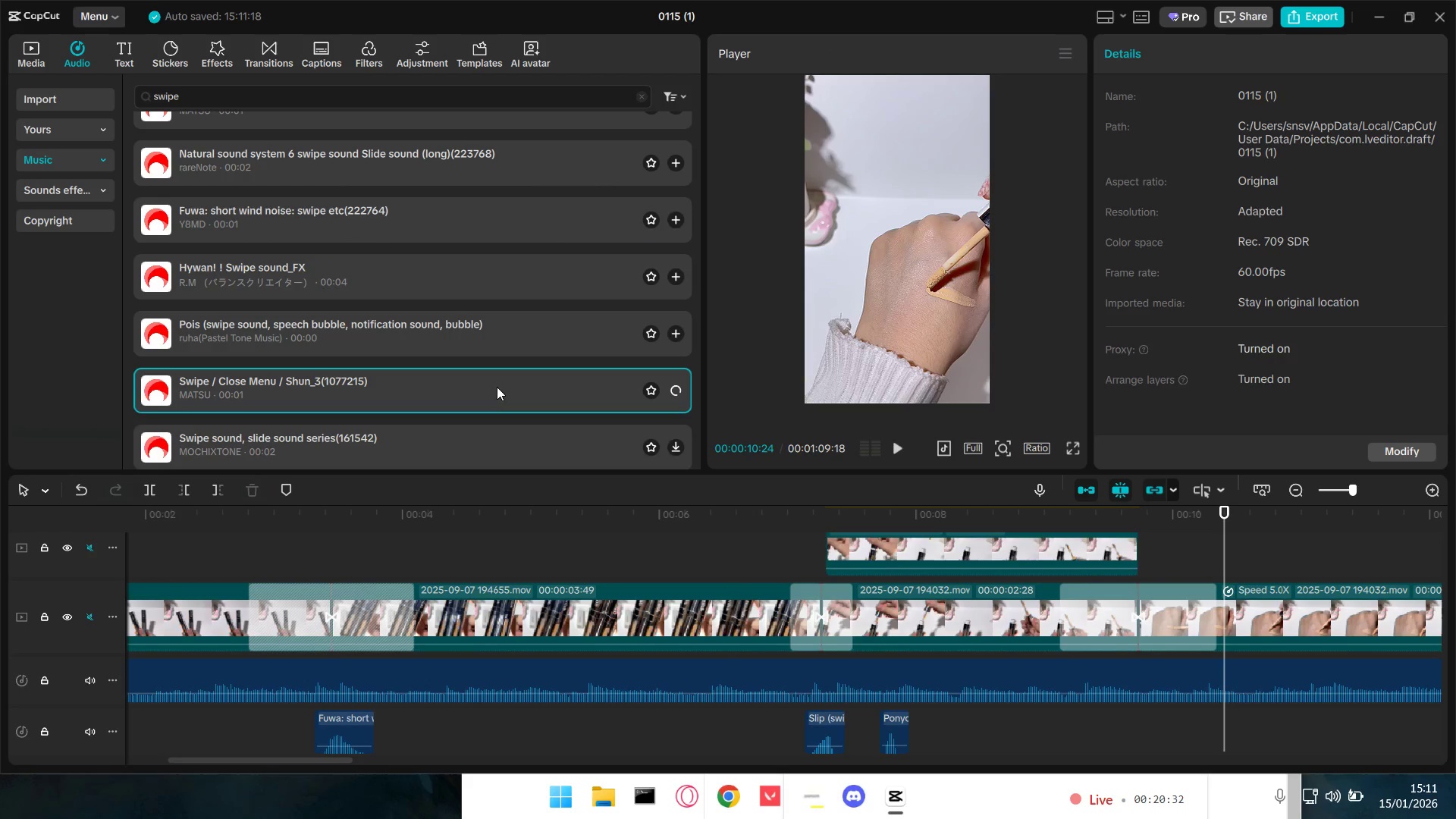 
scroll: coordinate [497, 387], scroll_direction: down, amount: 2.0
 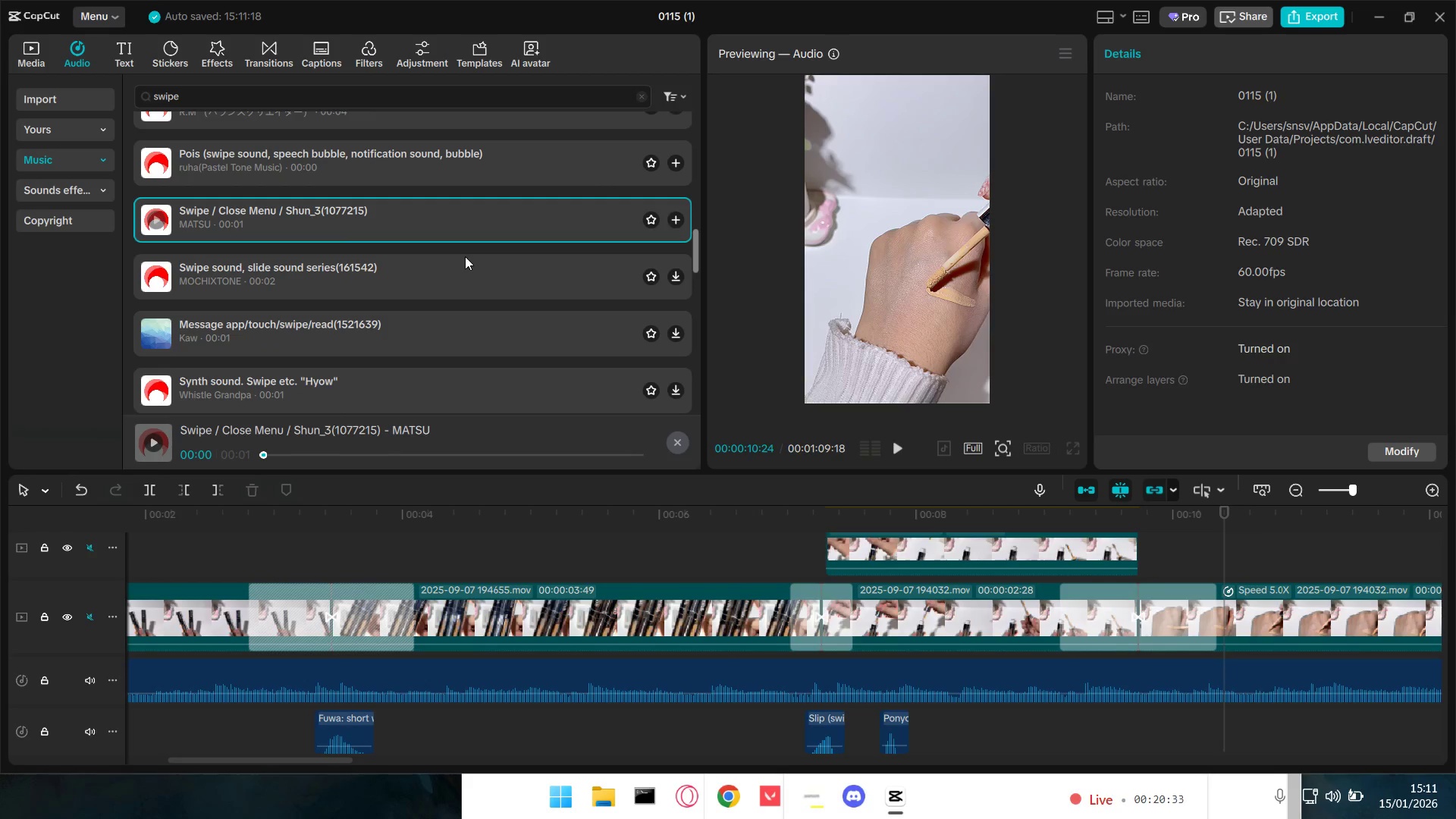 
left_click_drag(start_coordinate=[463, 215], to_coordinate=[1107, 736])
 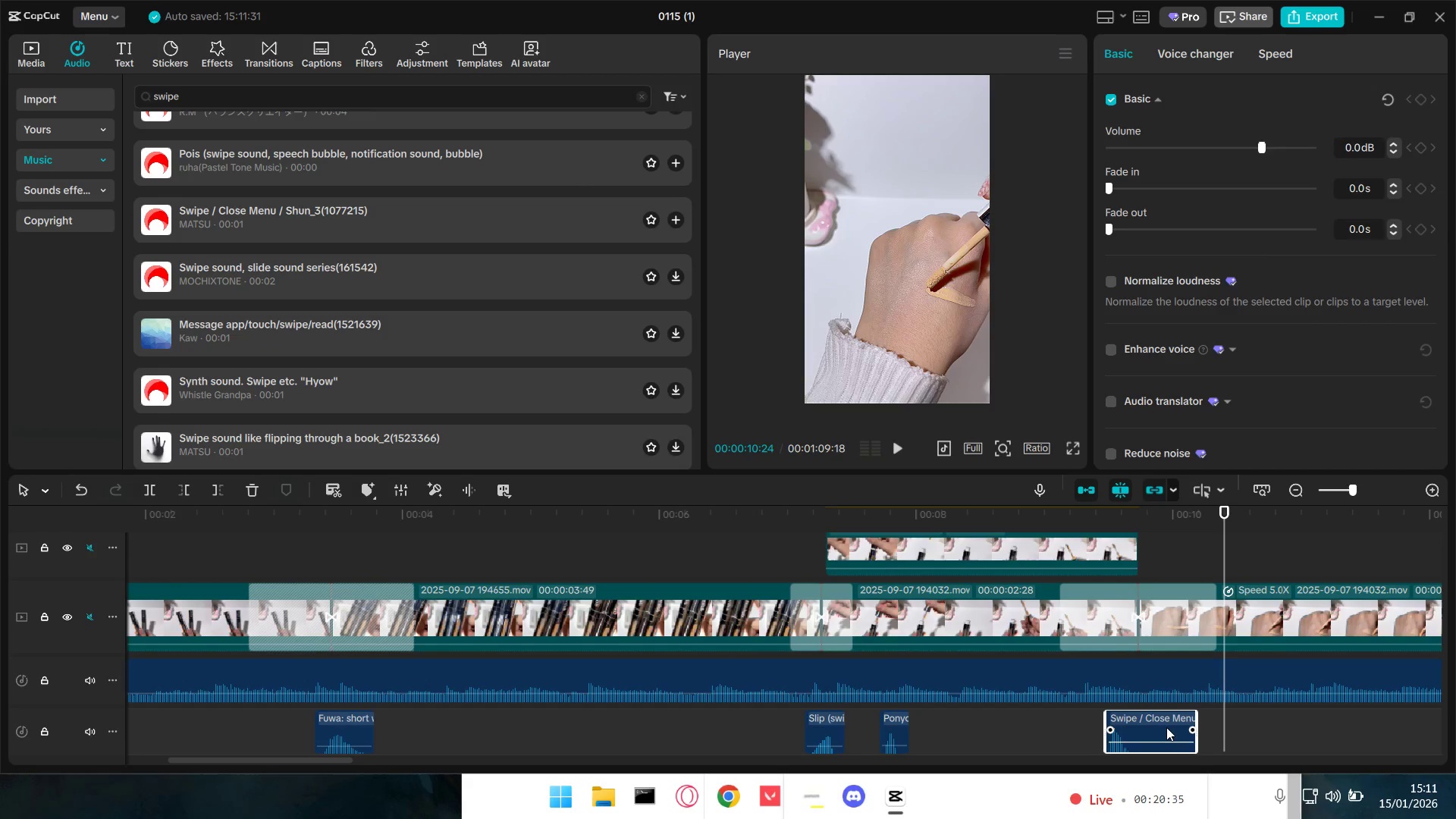 
left_click_drag(start_coordinate=[1163, 719], to_coordinate=[1189, 722])
 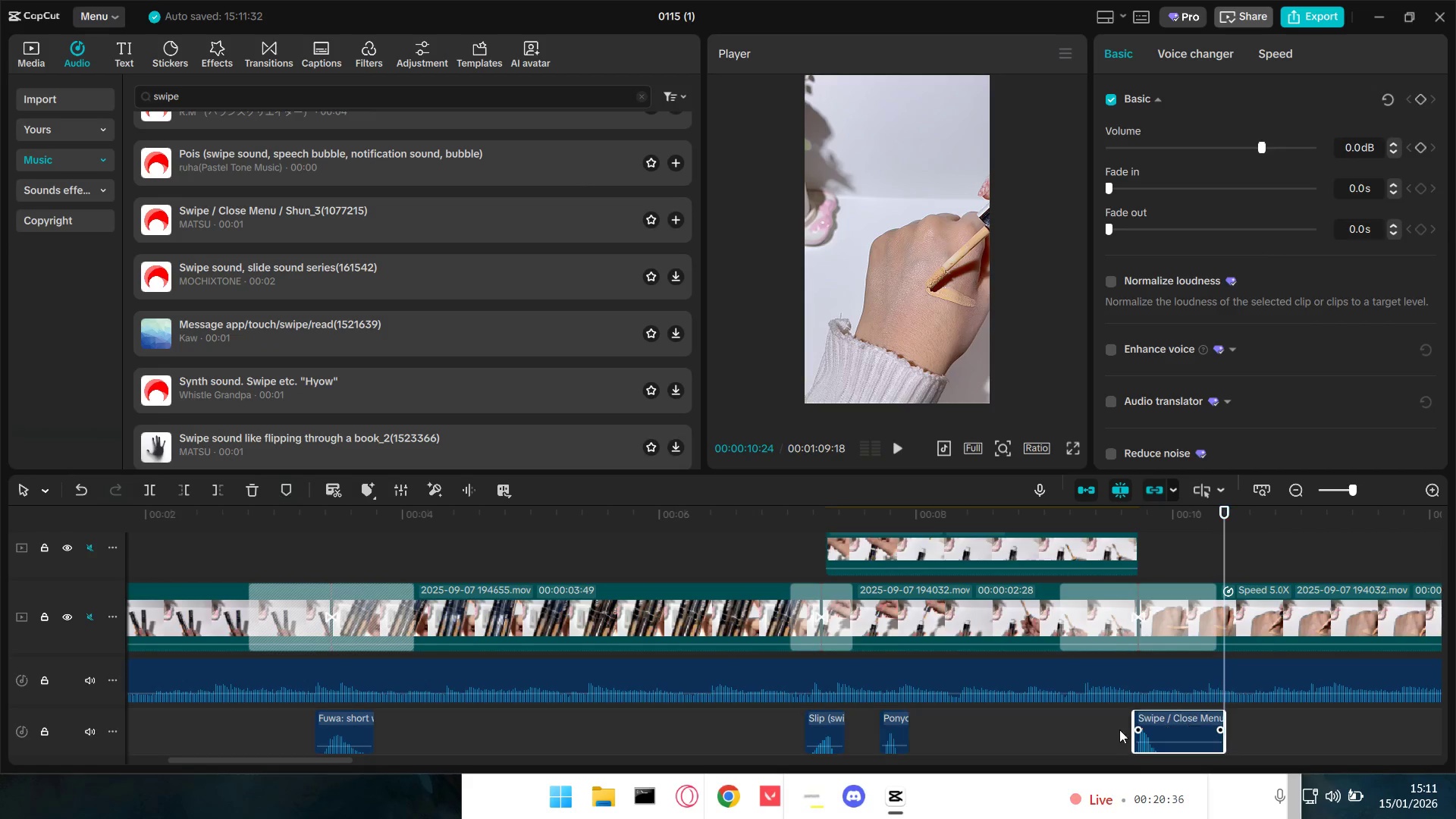 
double_click([1096, 731])
 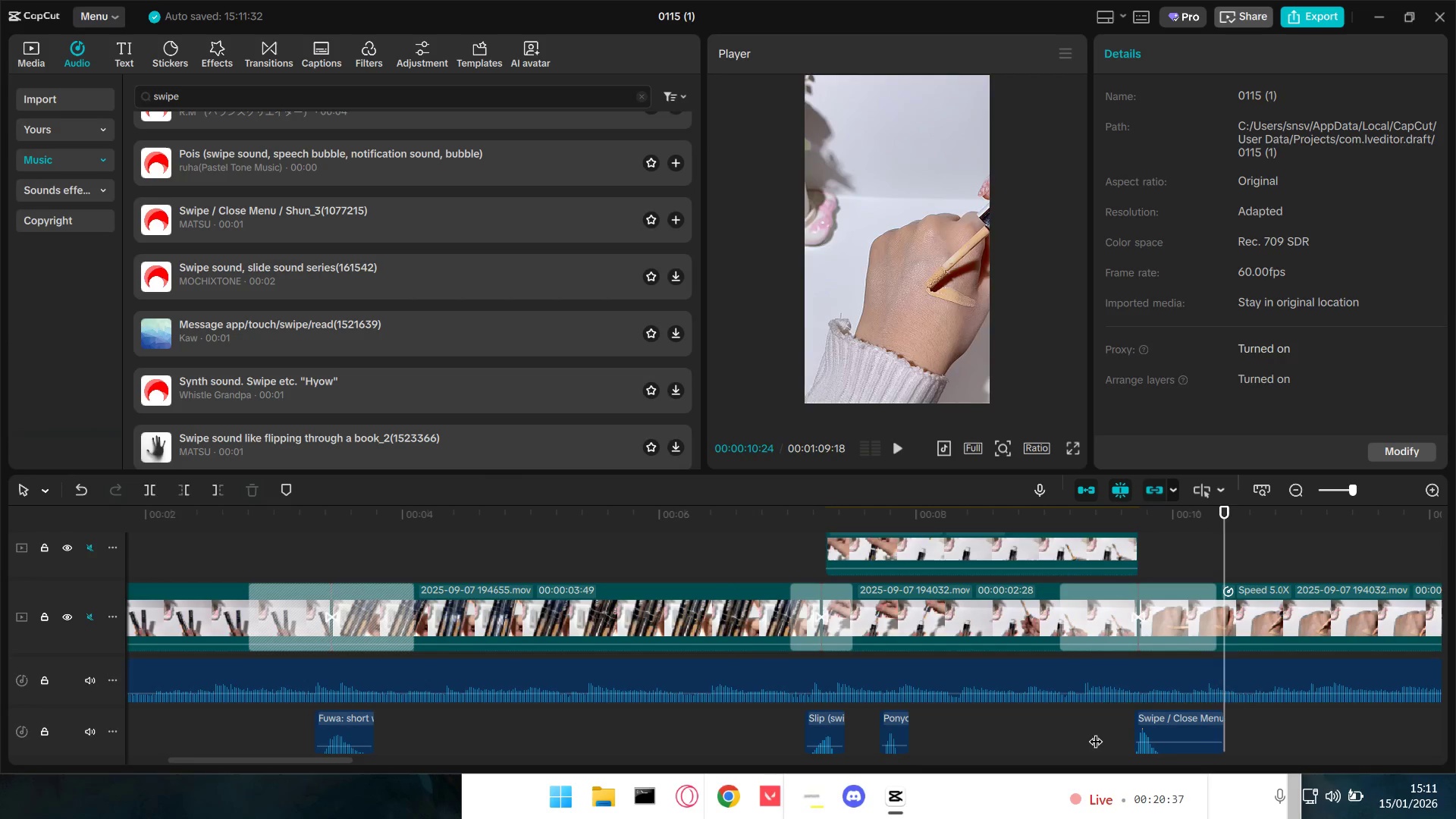 
key(Space)
 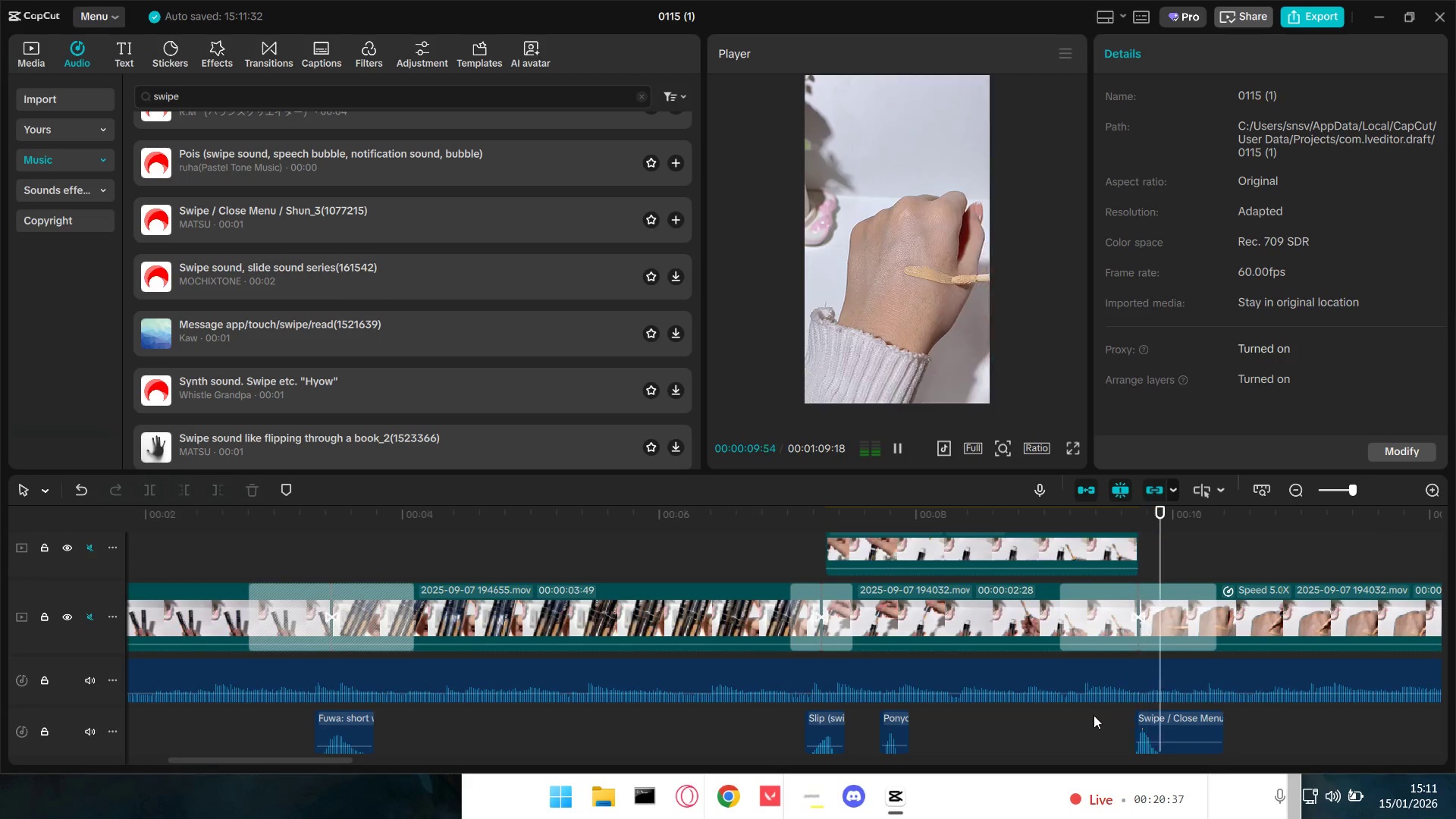 
hold_key(key=ControlLeft, duration=0.98)
scroll: coordinate [1081, 727], scroll_direction: up, amount: 10.0
 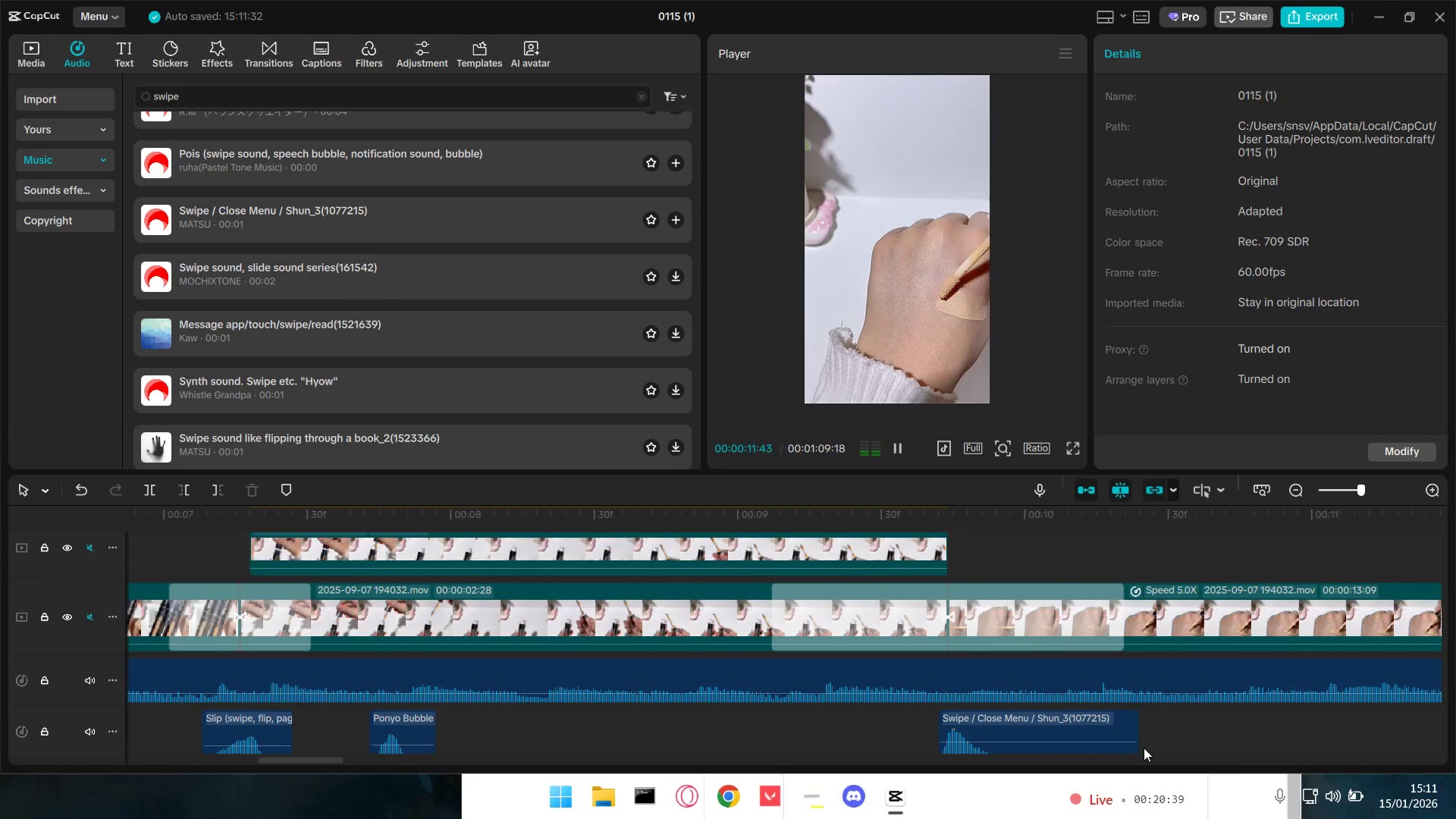 
key(Space)
 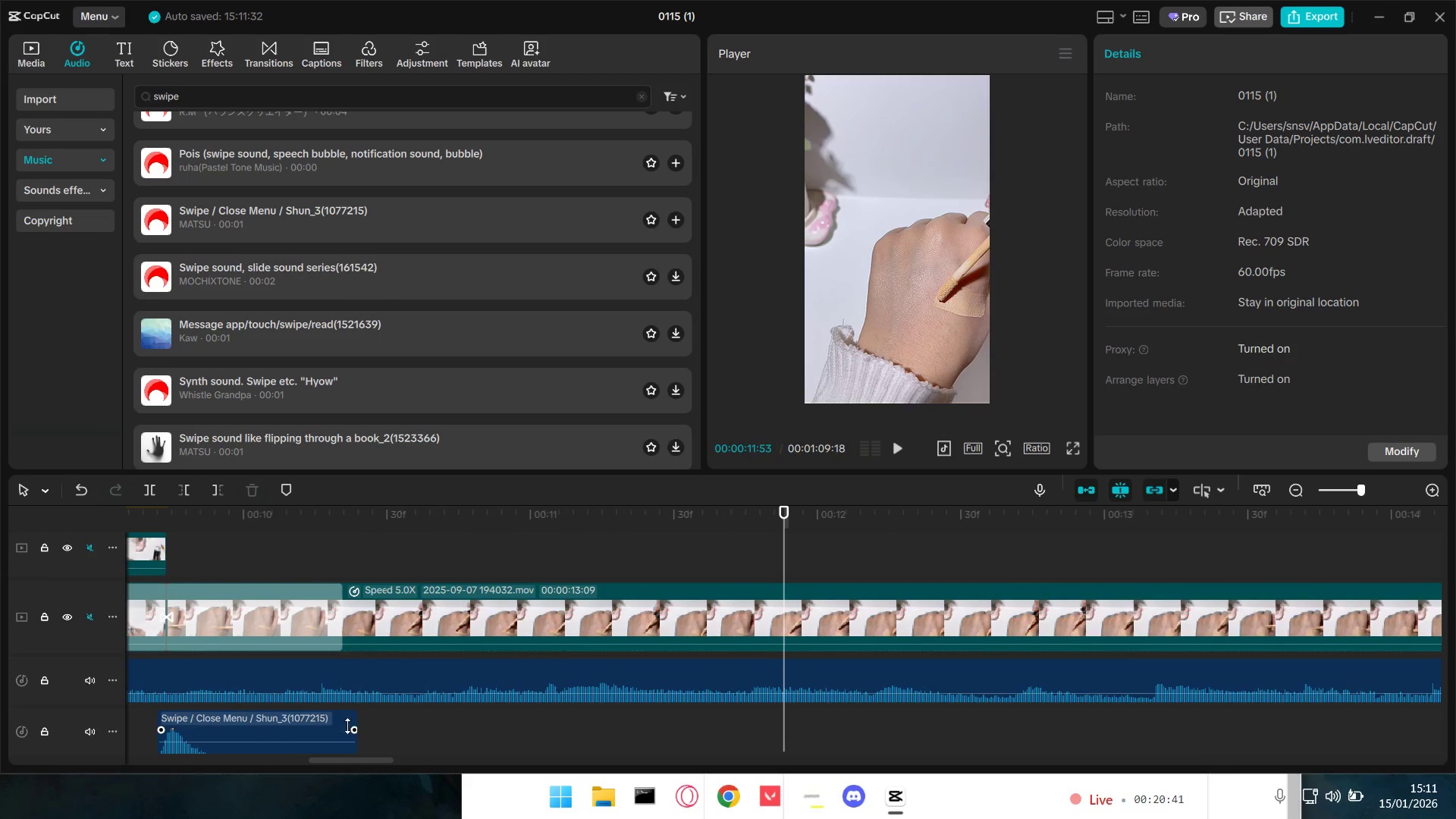 
hold_key(key=ControlLeft, duration=0.5)
scroll: coordinate [306, 629], scroll_direction: down, amount: 5.0
 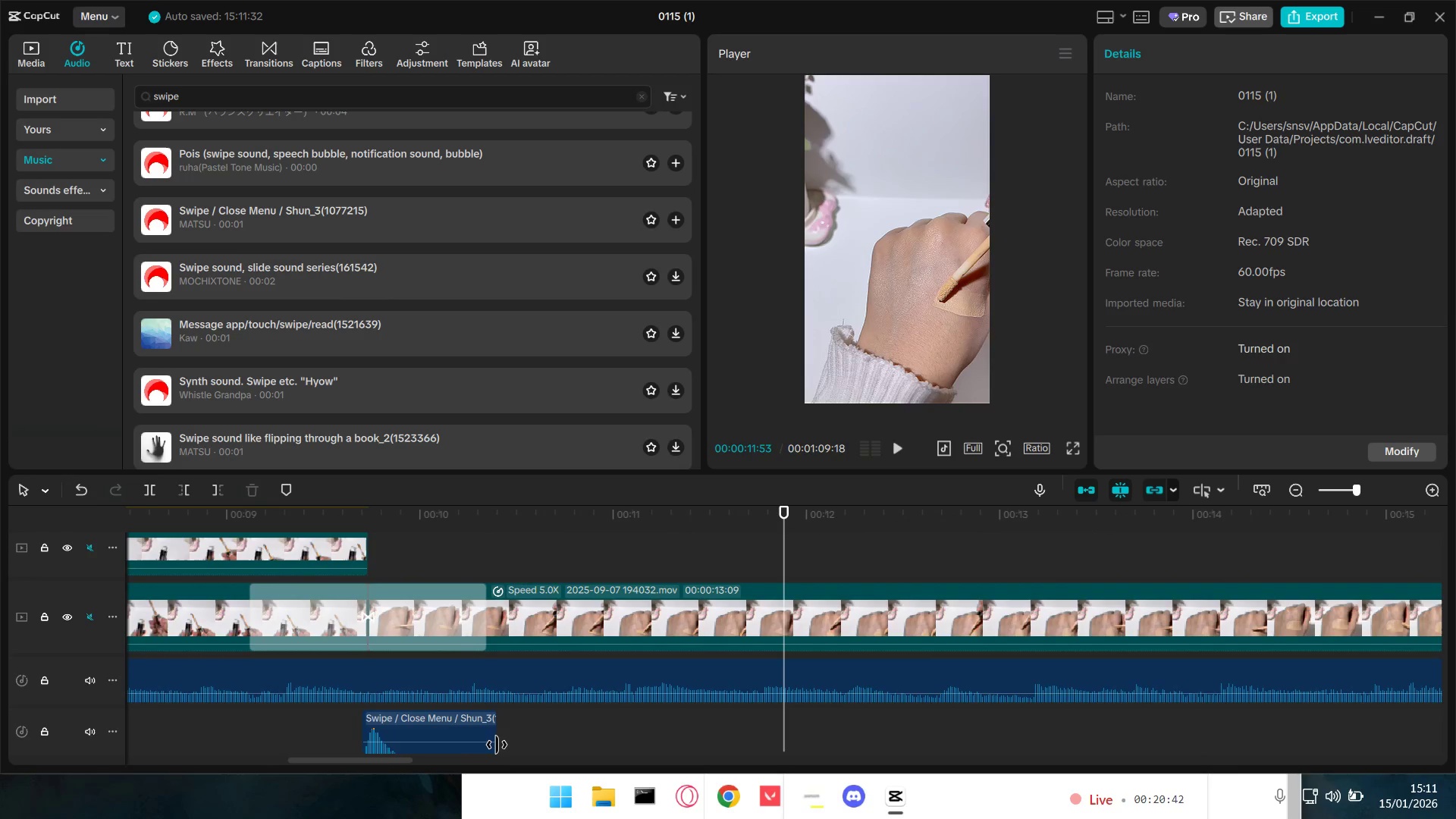 
left_click_drag(start_coordinate=[496, 745], to_coordinate=[399, 746])
 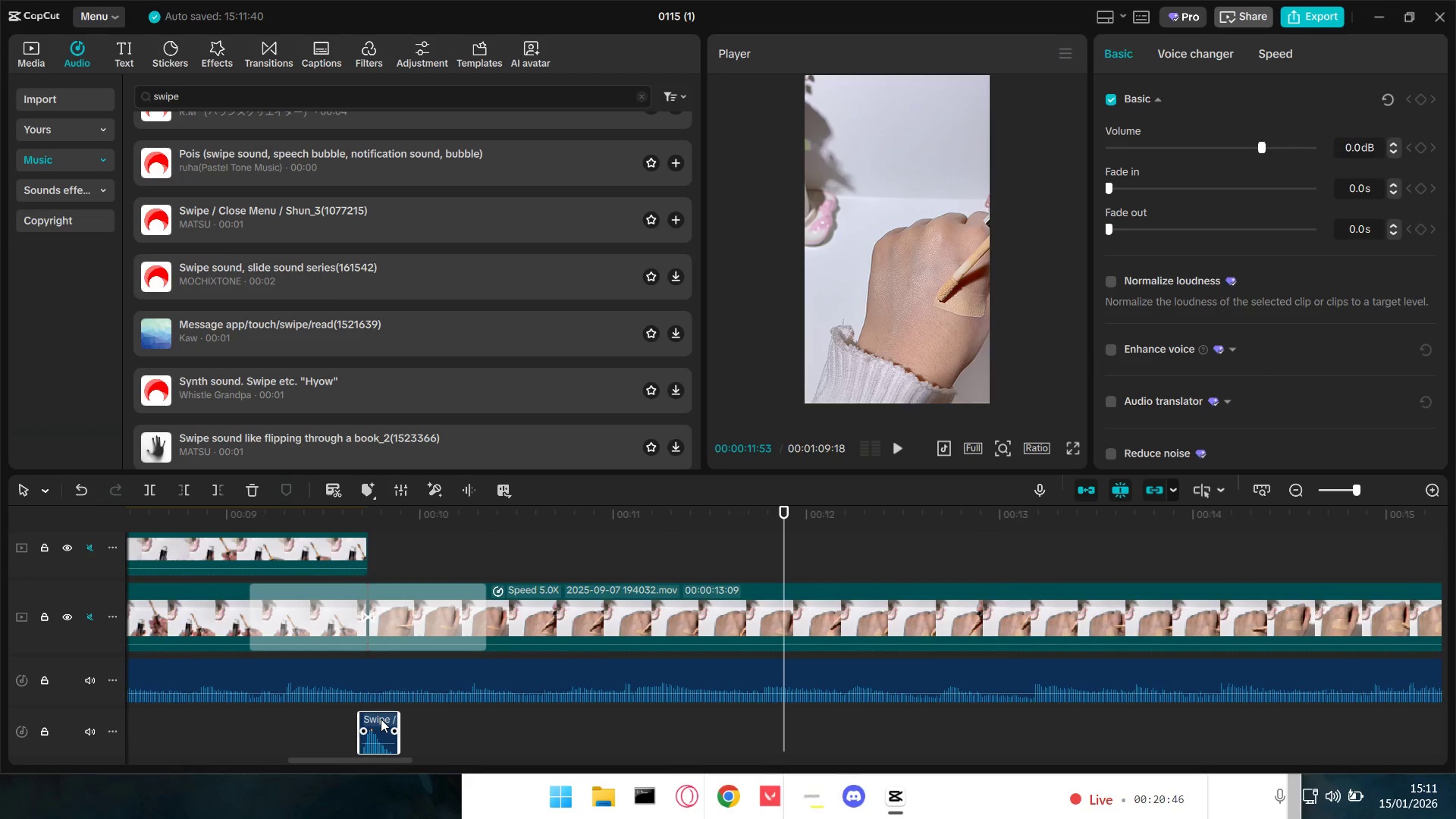 
key(Space)
 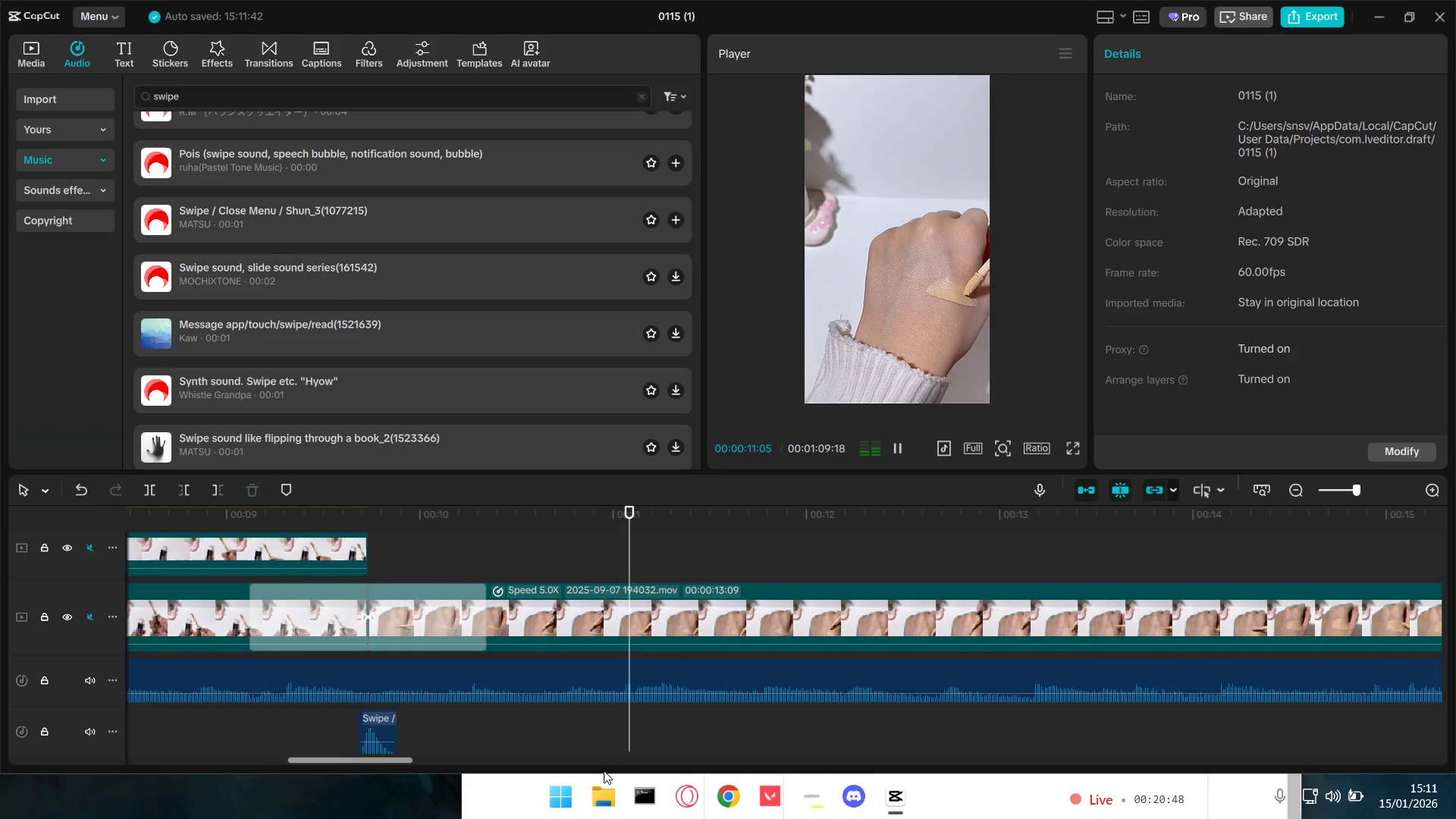 
hold_key(key=ControlLeft, duration=0.41)
scroll: coordinate [784, 763], scroll_direction: down, amount: 4.0
 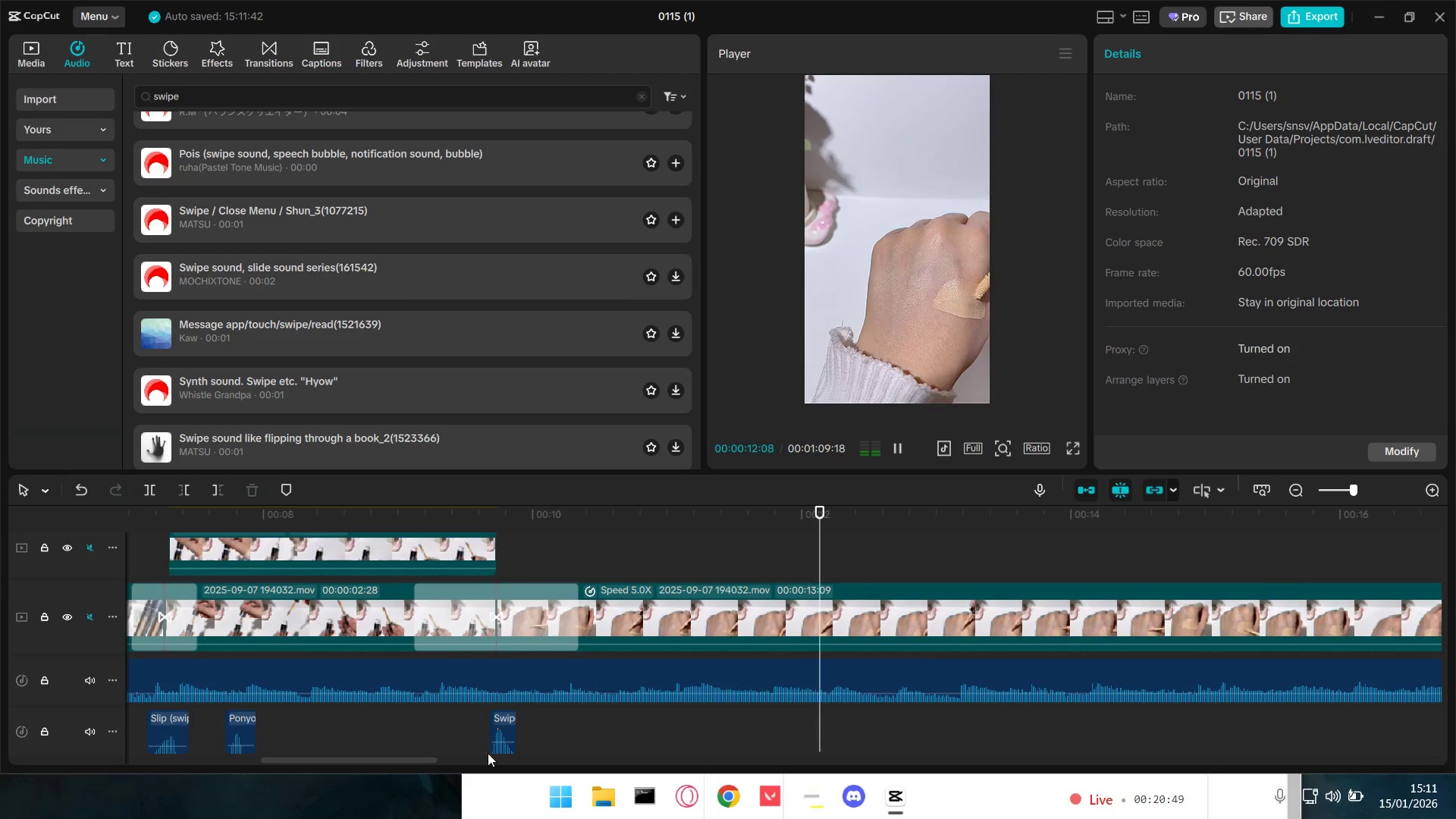 
mouse_move([526, 752])
 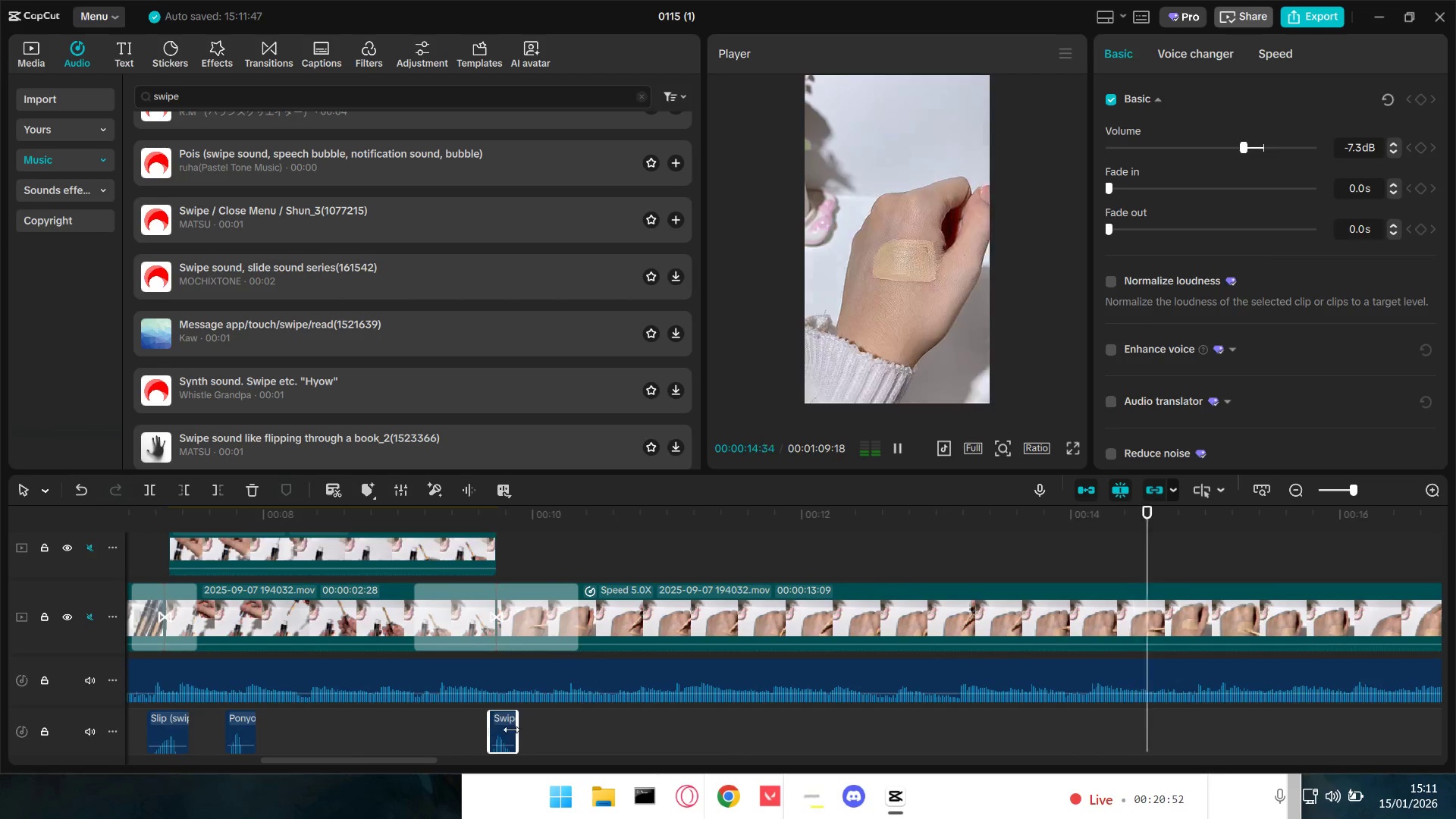 
key(Space)
 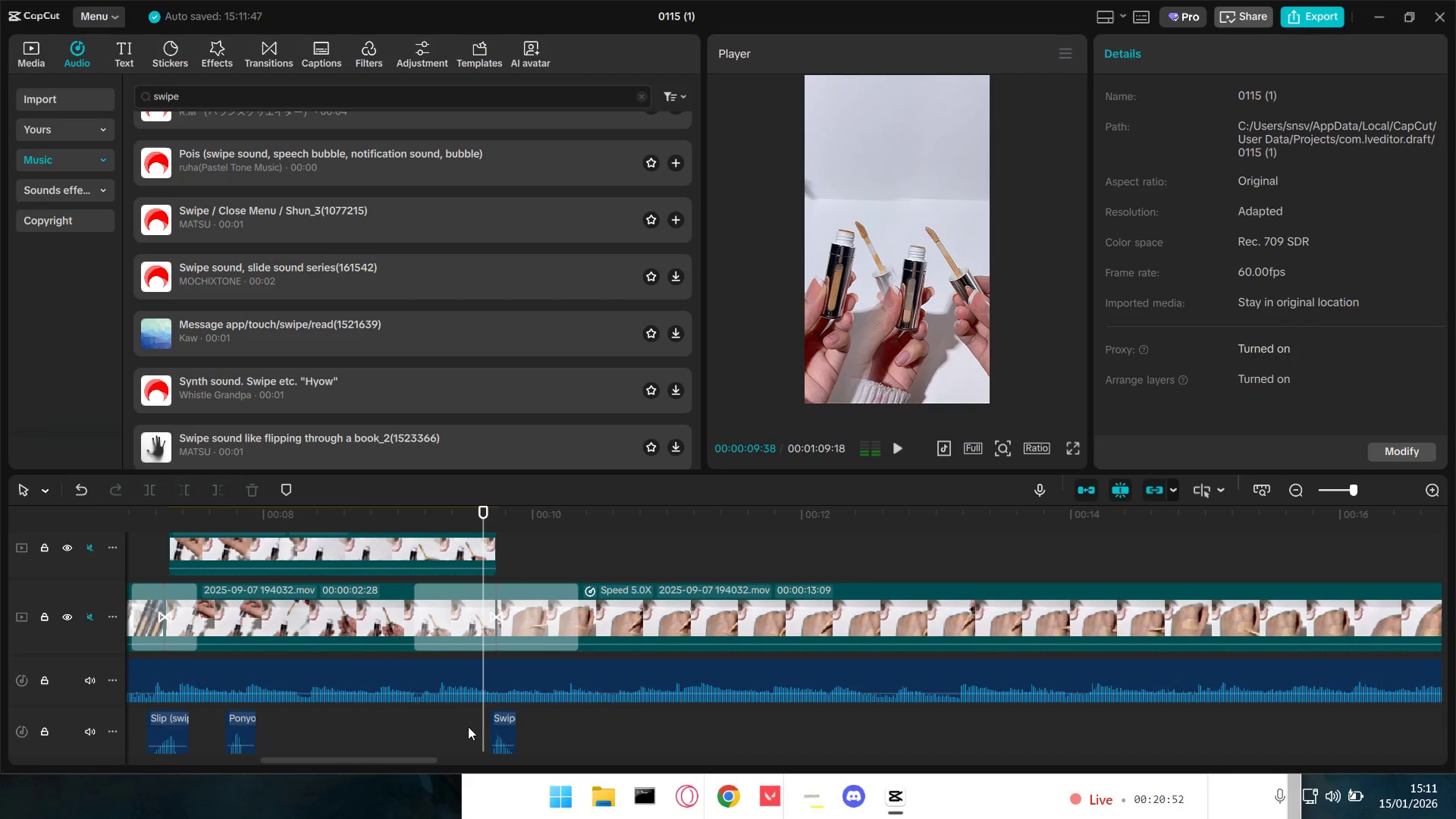 
key(Space)
 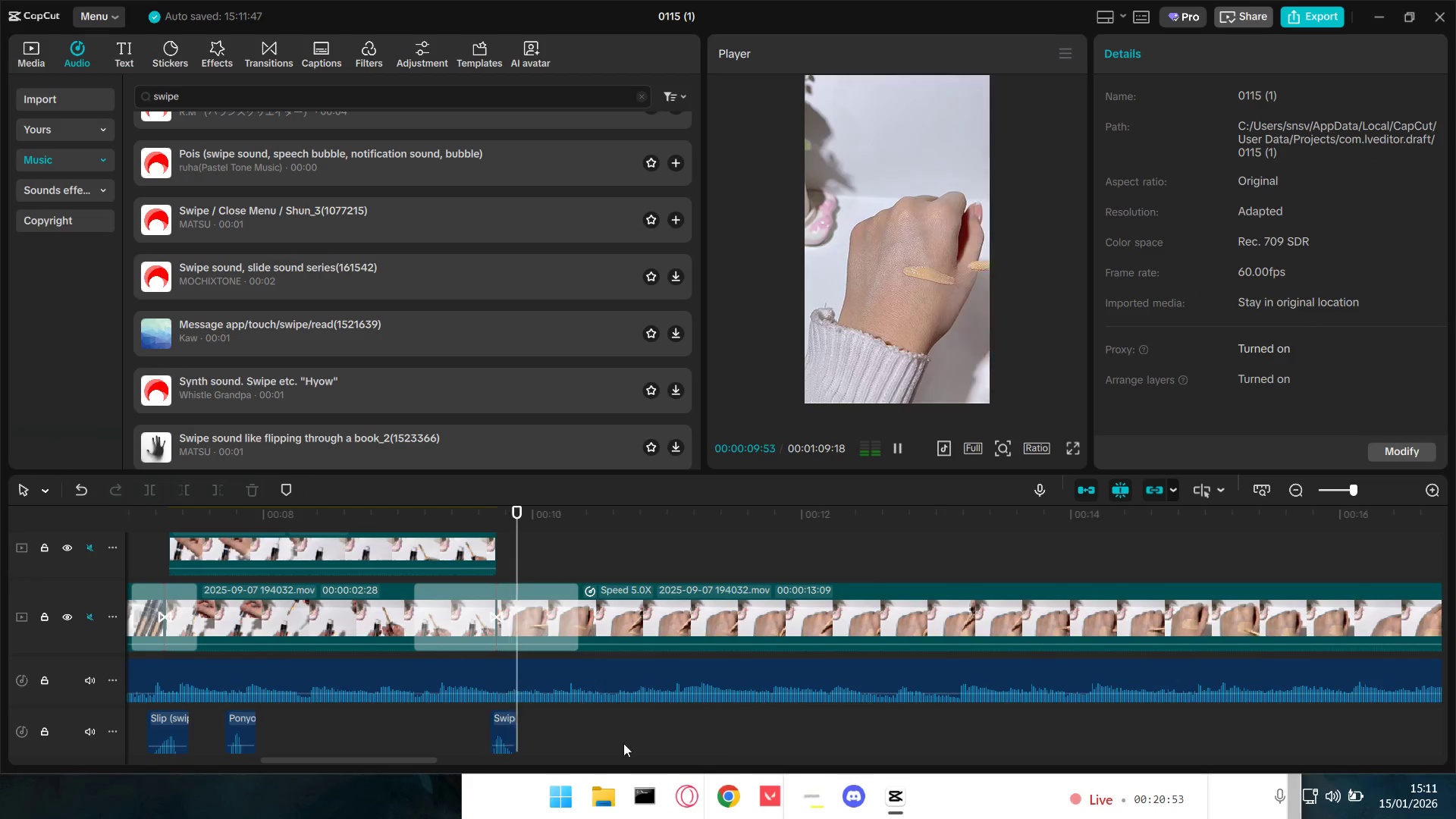 
hold_key(key=ControlLeft, duration=1.31)
scroll: coordinate [783, 727], scroll_direction: down, amount: 9.0
 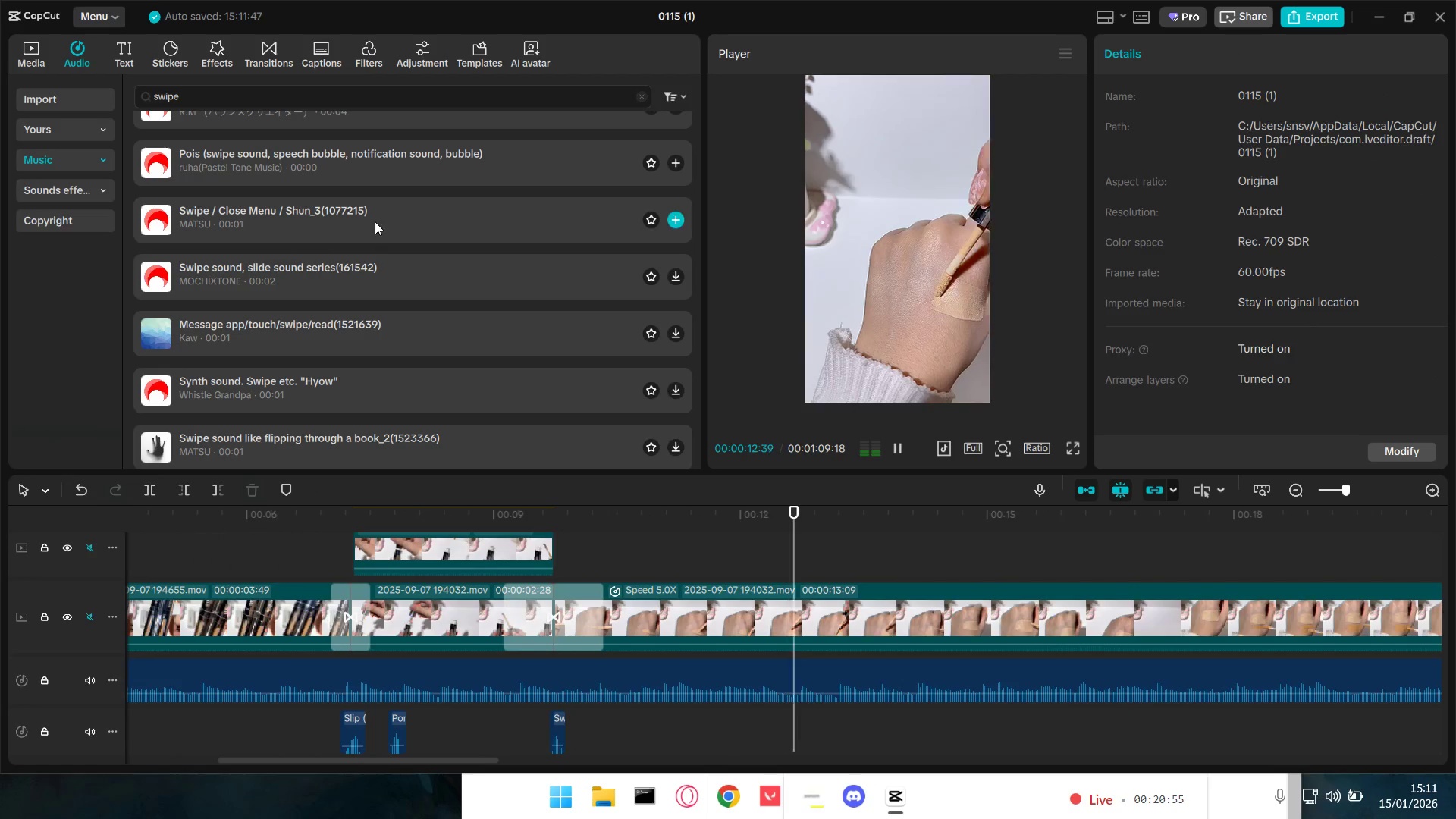 
double_click([375, 221])
 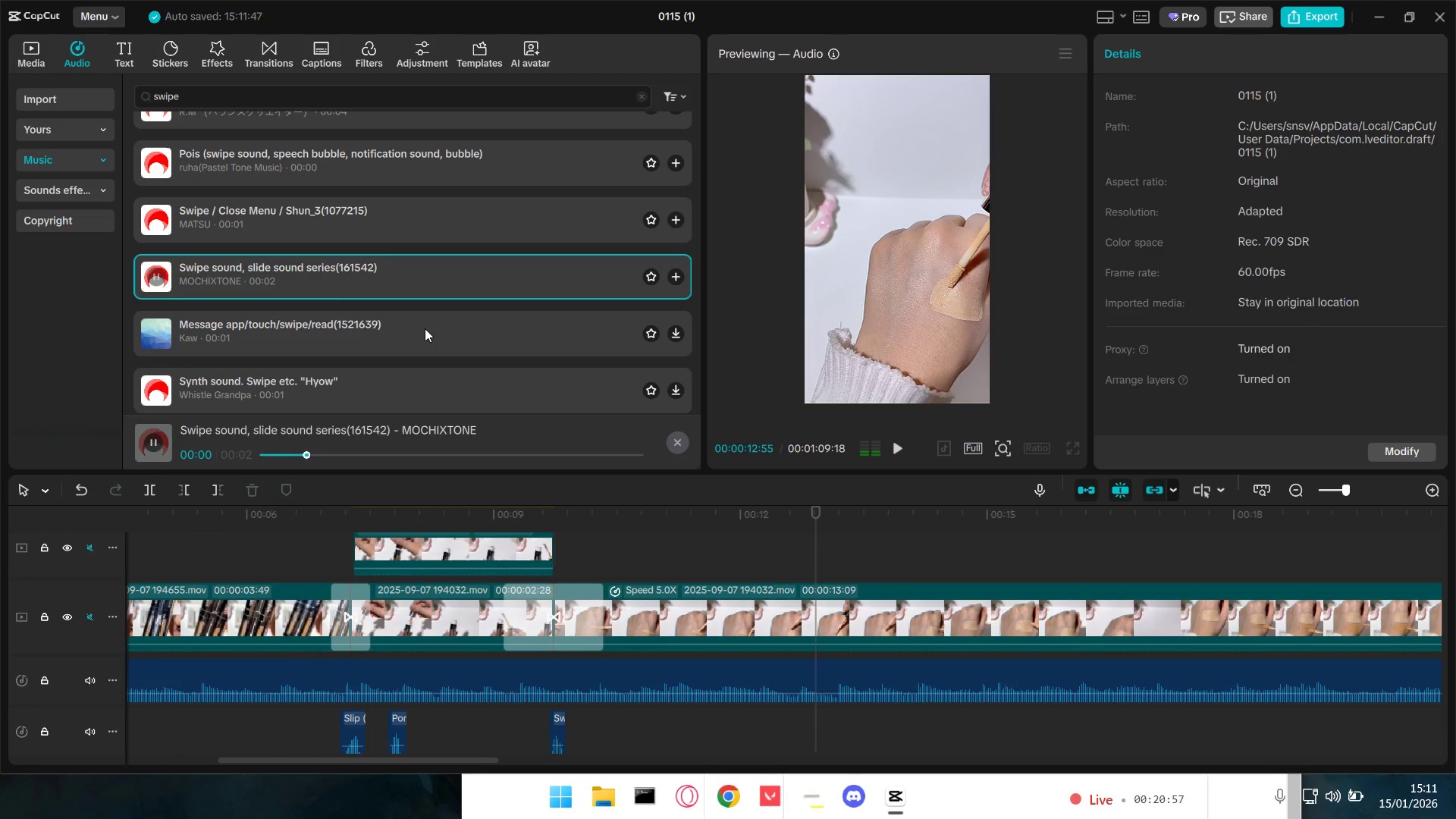 
left_click([425, 324])
 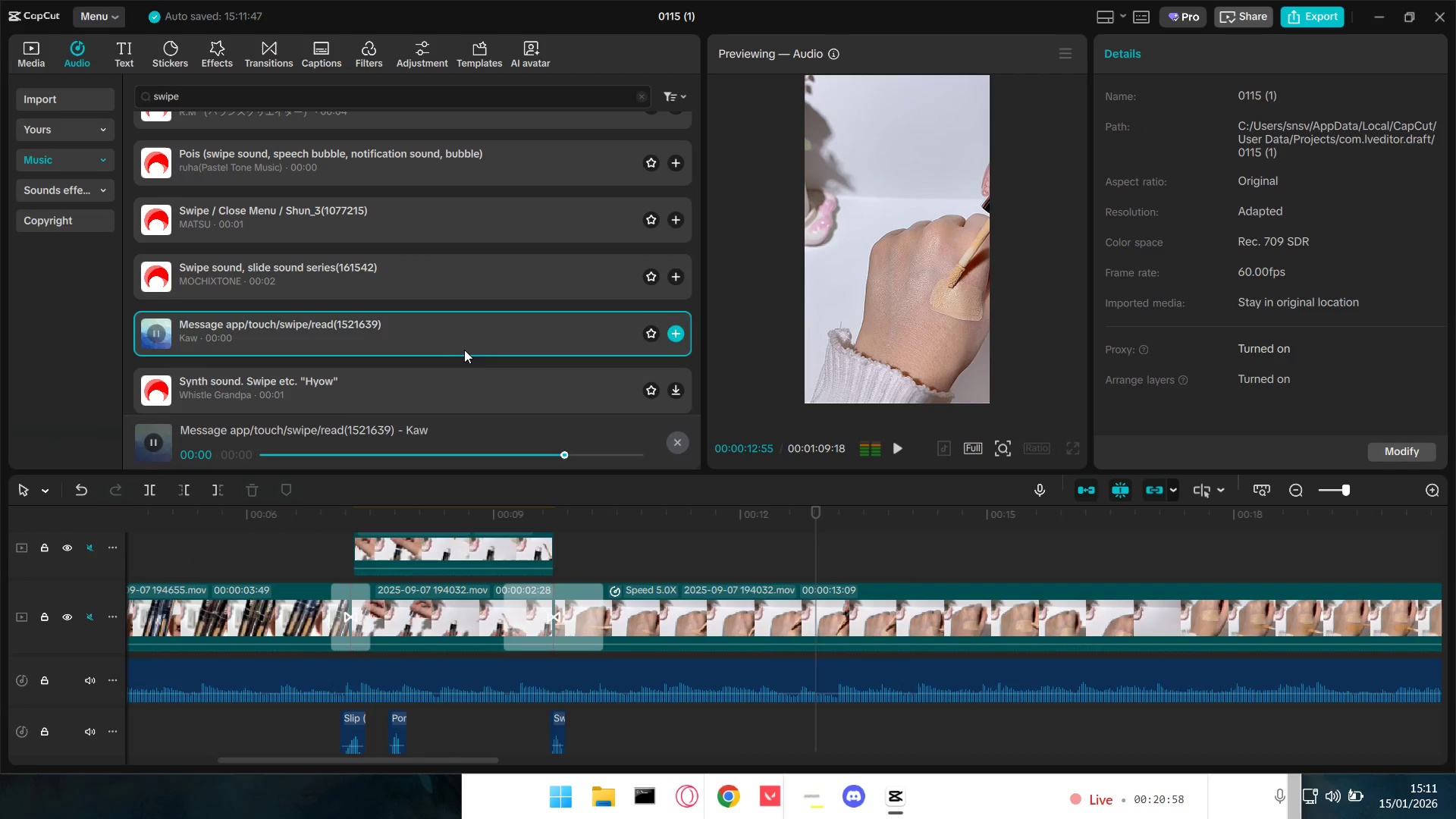 
left_click([469, 386])
 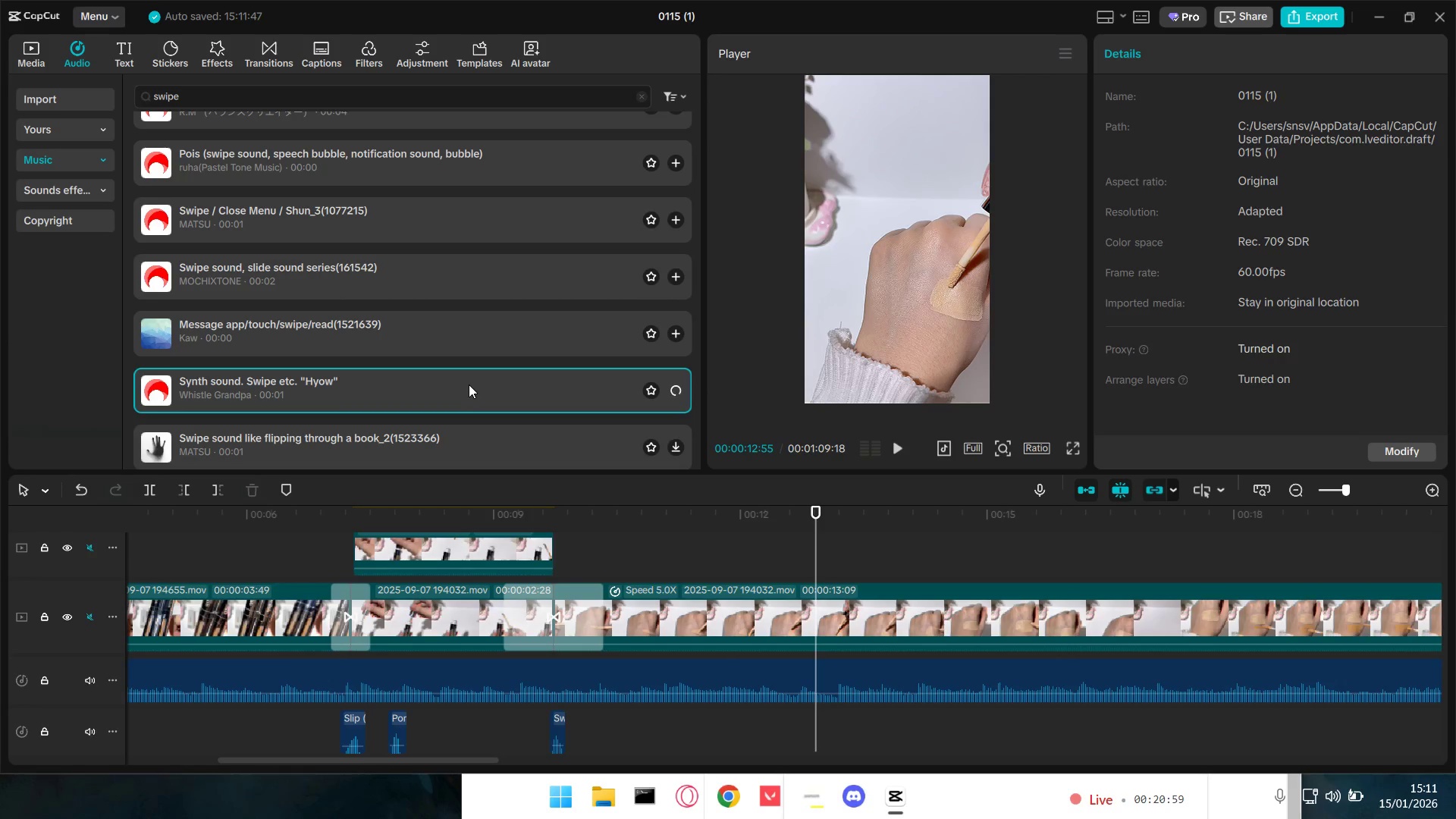 
scroll: coordinate [470, 383], scroll_direction: down, amount: 1.0
 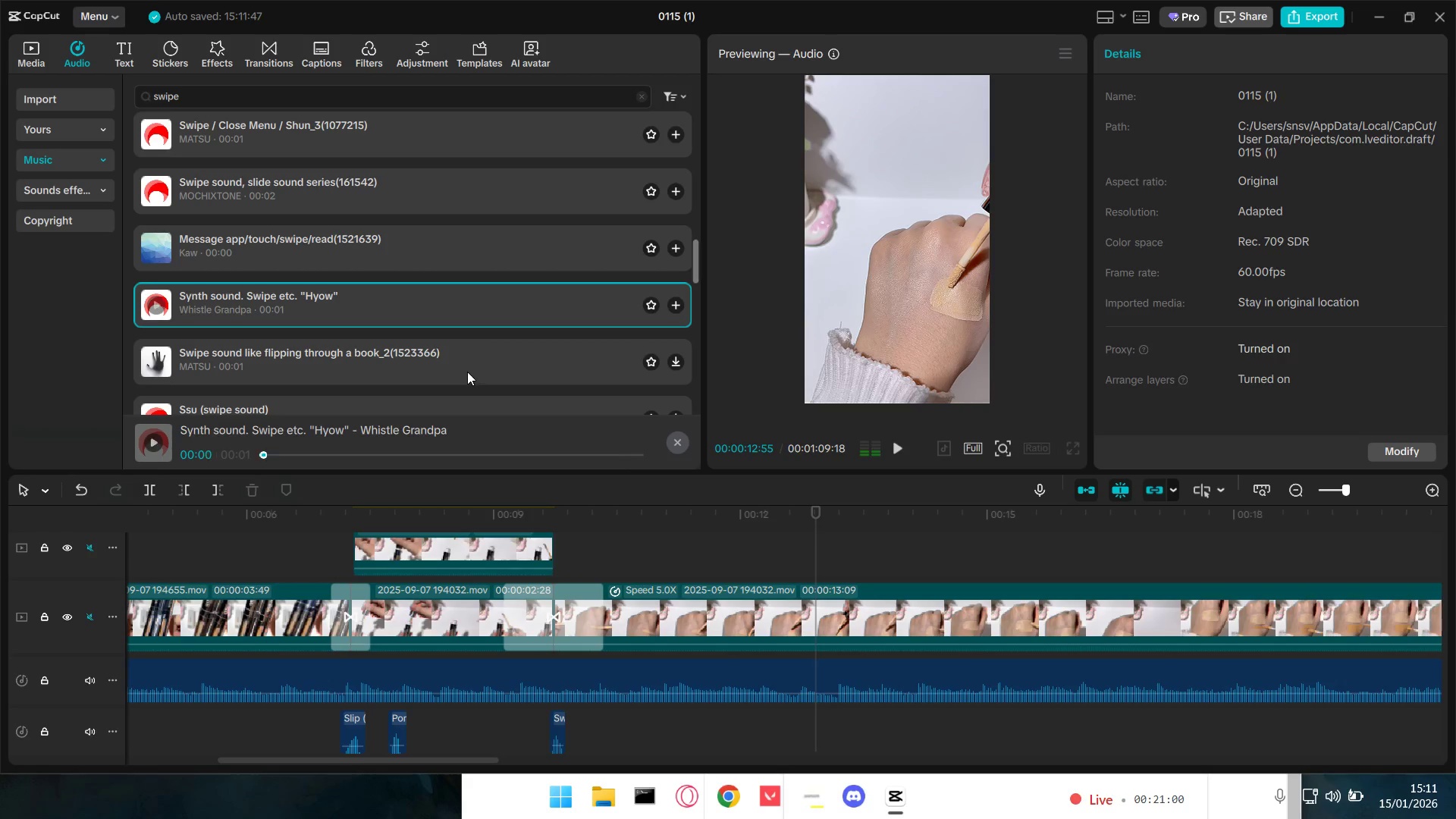 
left_click([465, 366])
 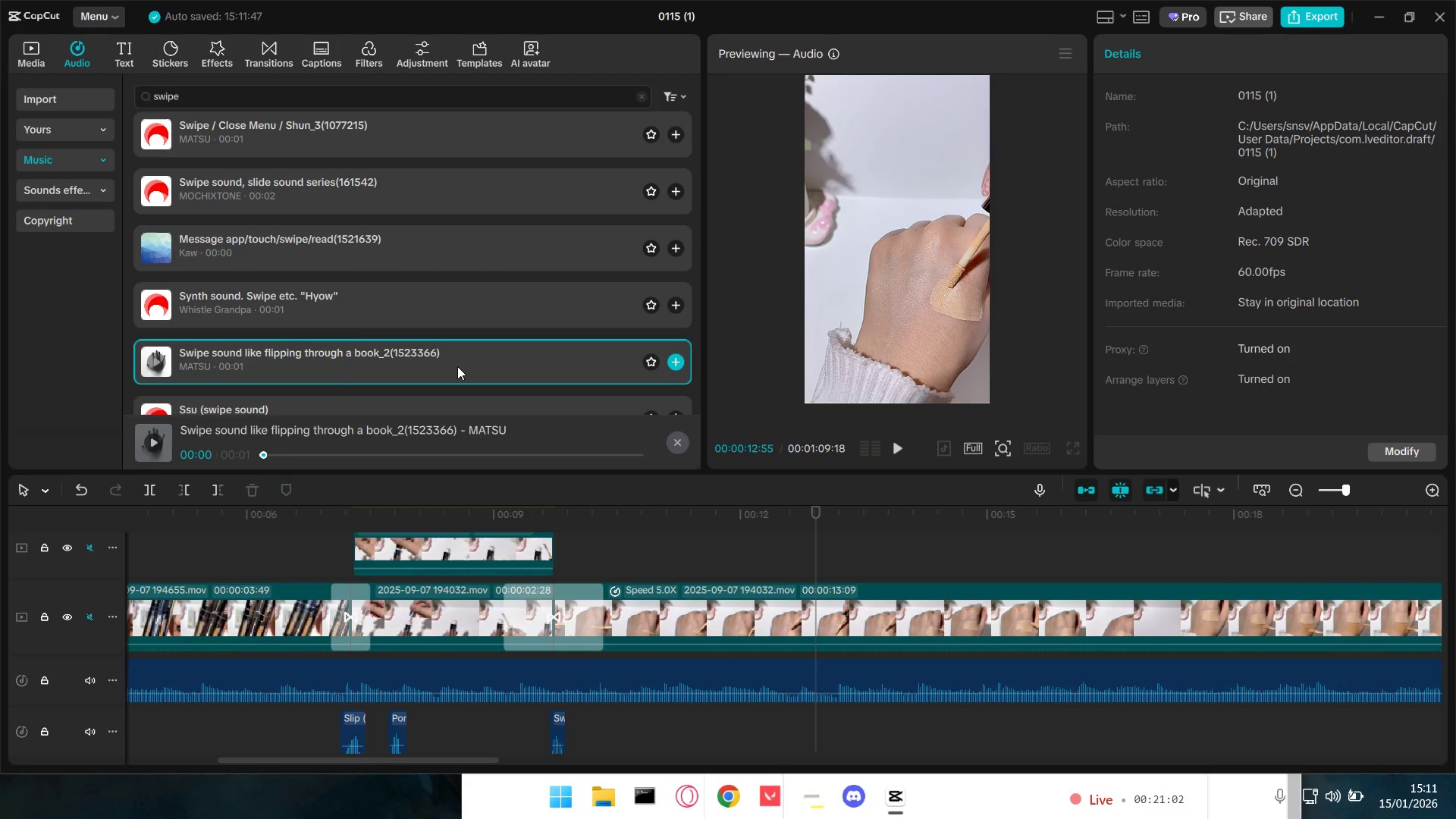 
key(Space)
 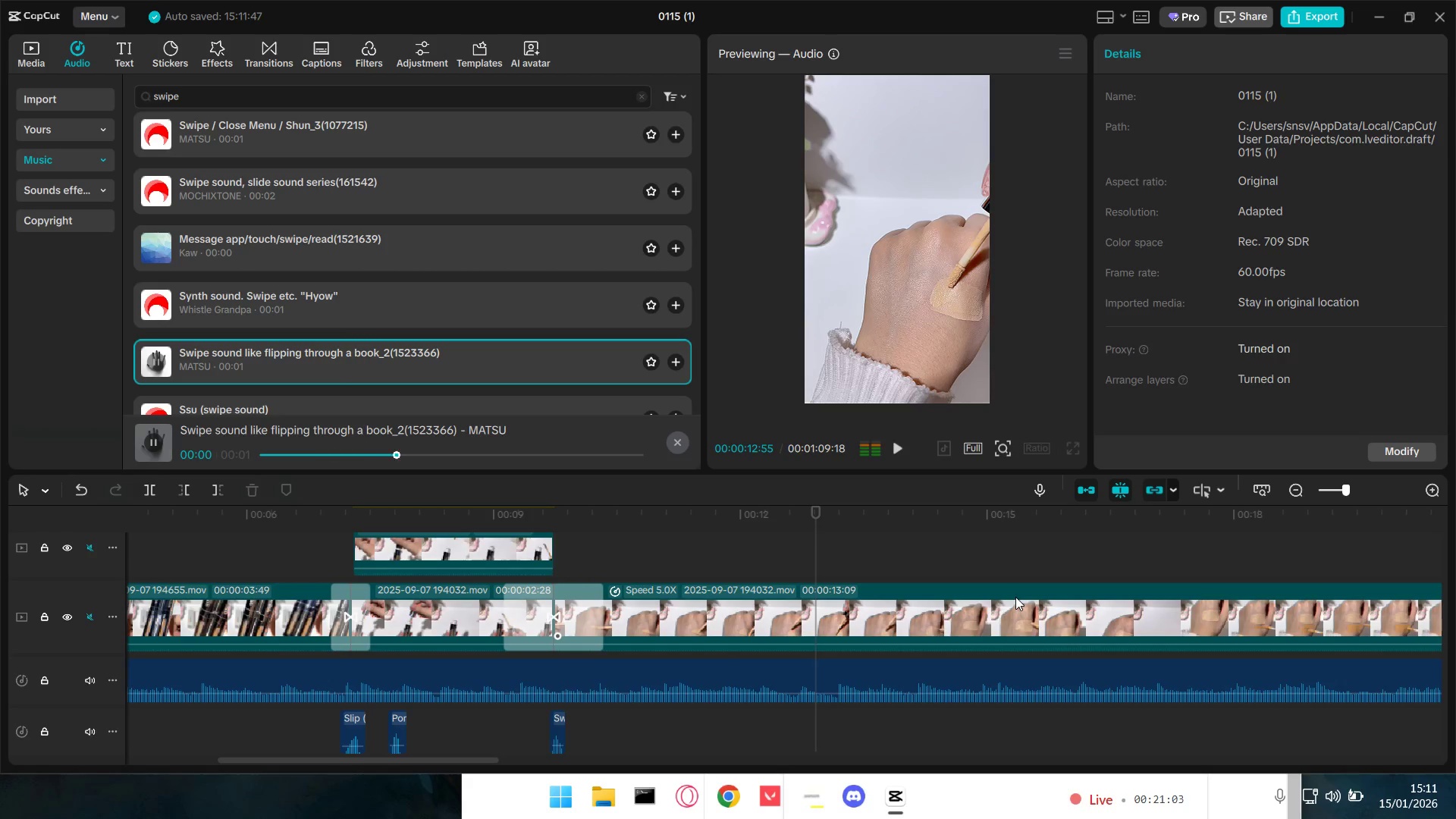 
hold_key(key=ControlLeft, duration=0.98)
scroll: coordinate [1010, 635], scroll_direction: down, amount: 7.0
 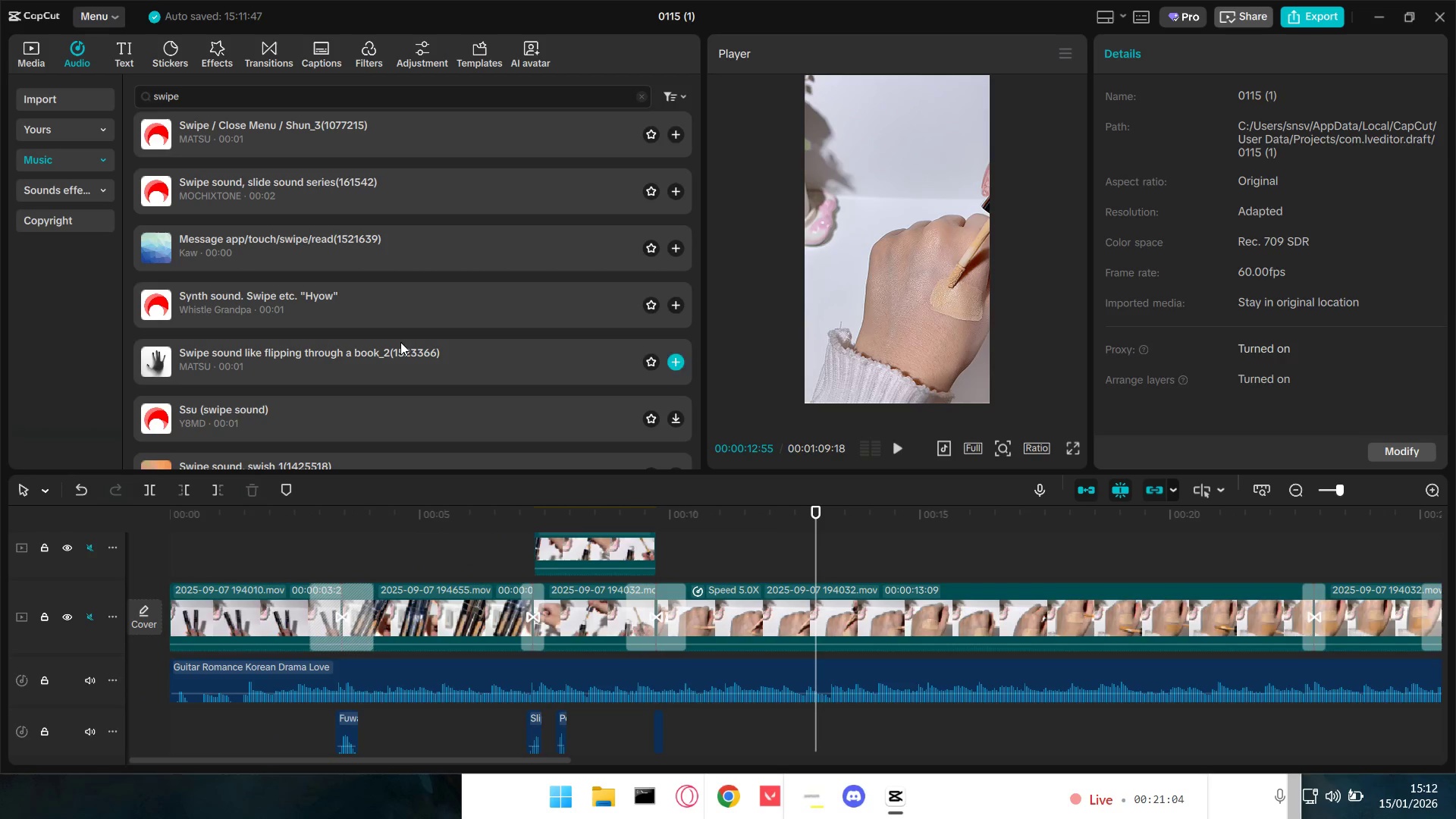 
scroll: coordinate [414, 307], scroll_direction: up, amount: 6.0
 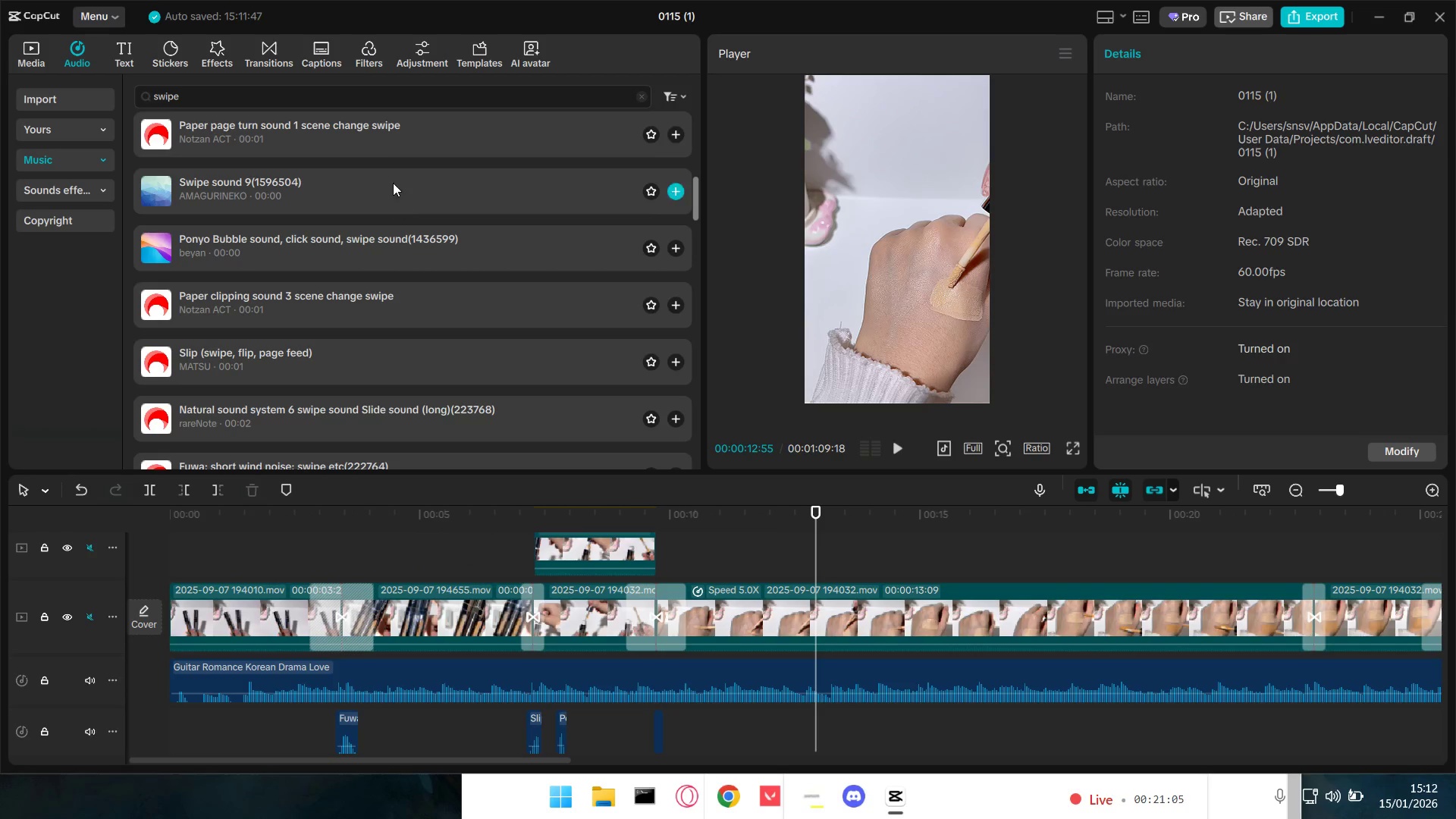 
left_click([388, 146])
 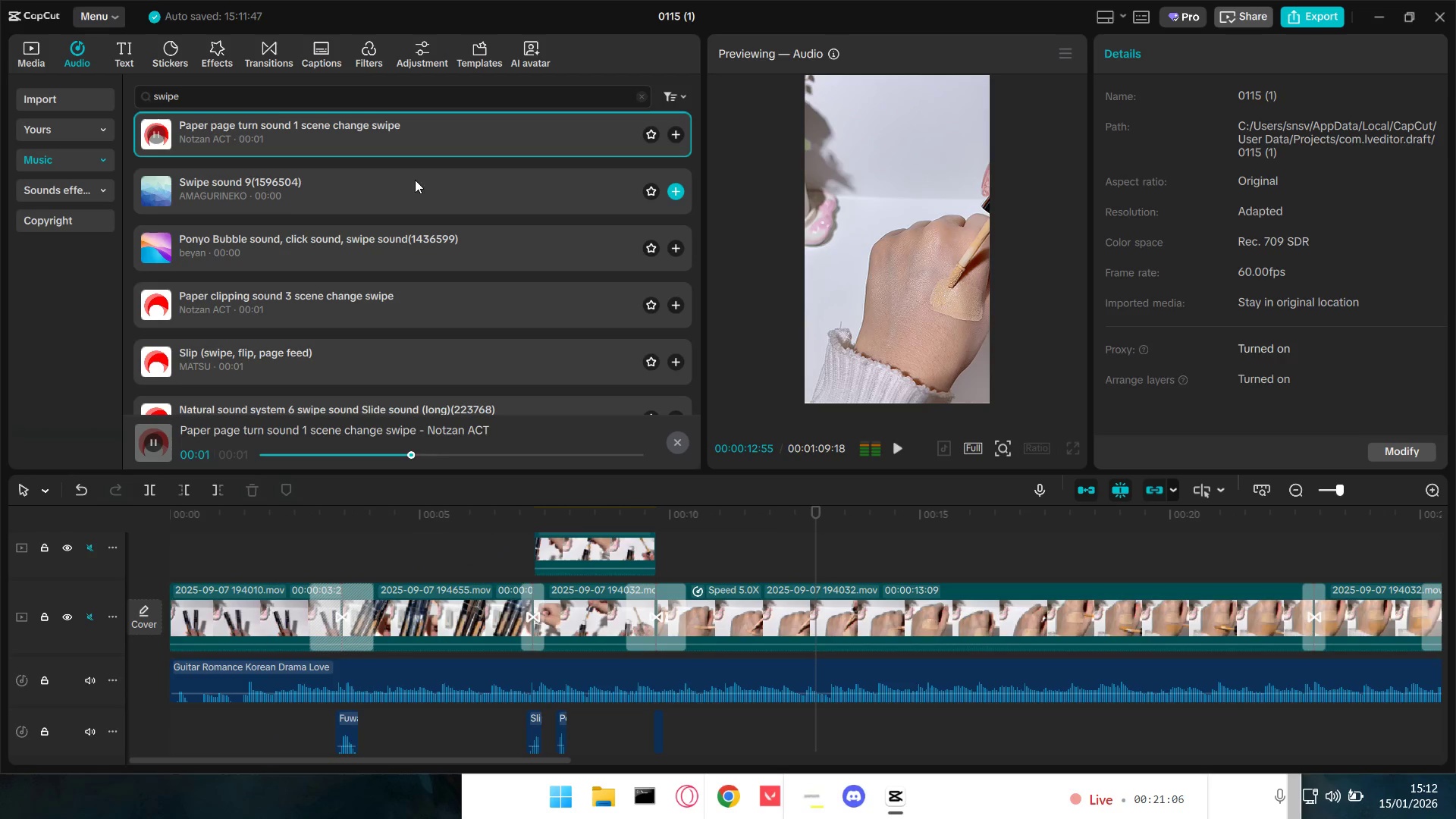 
scroll: coordinate [464, 236], scroll_direction: up, amount: 3.0
 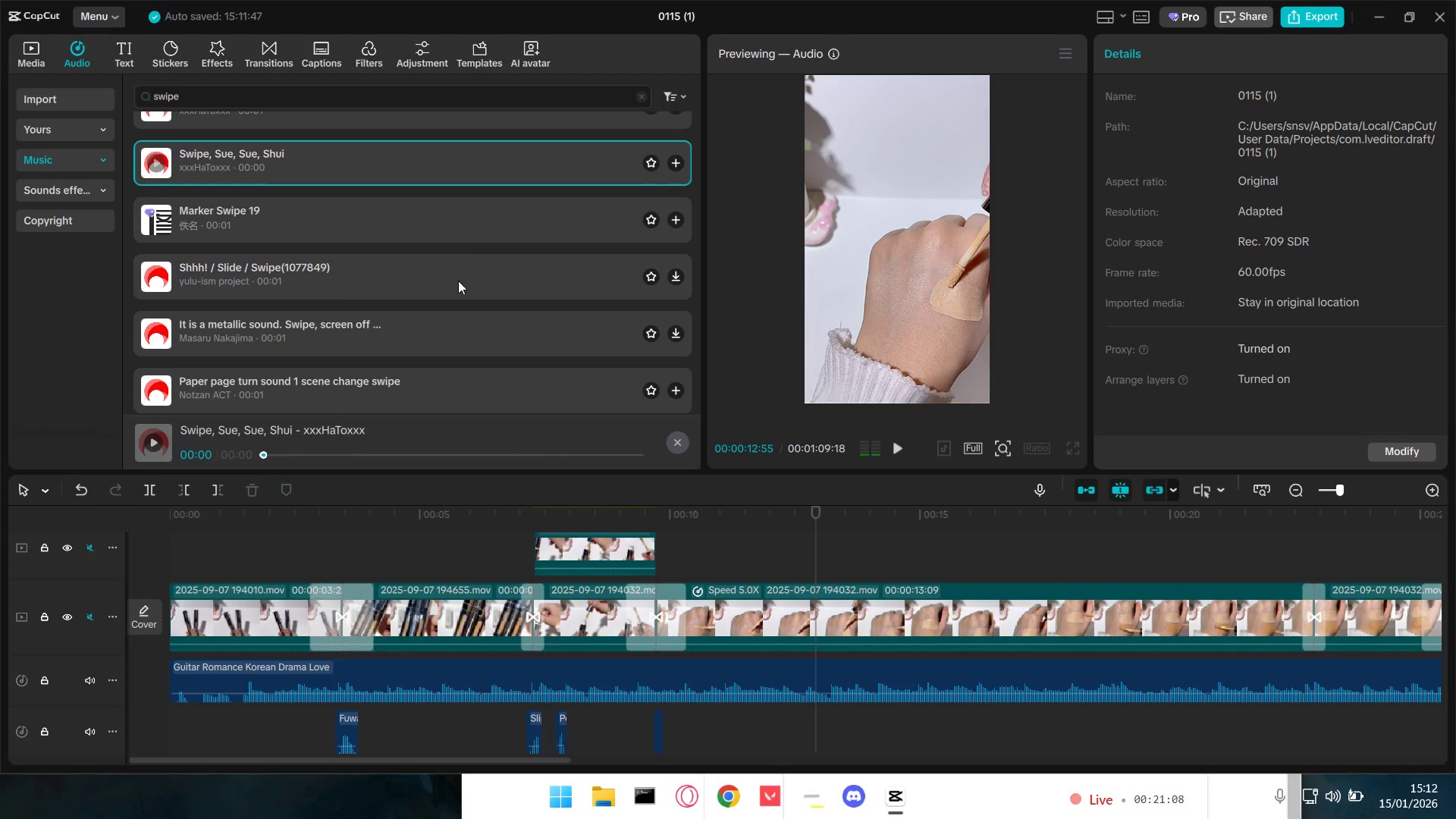 
left_click([400, 280])
 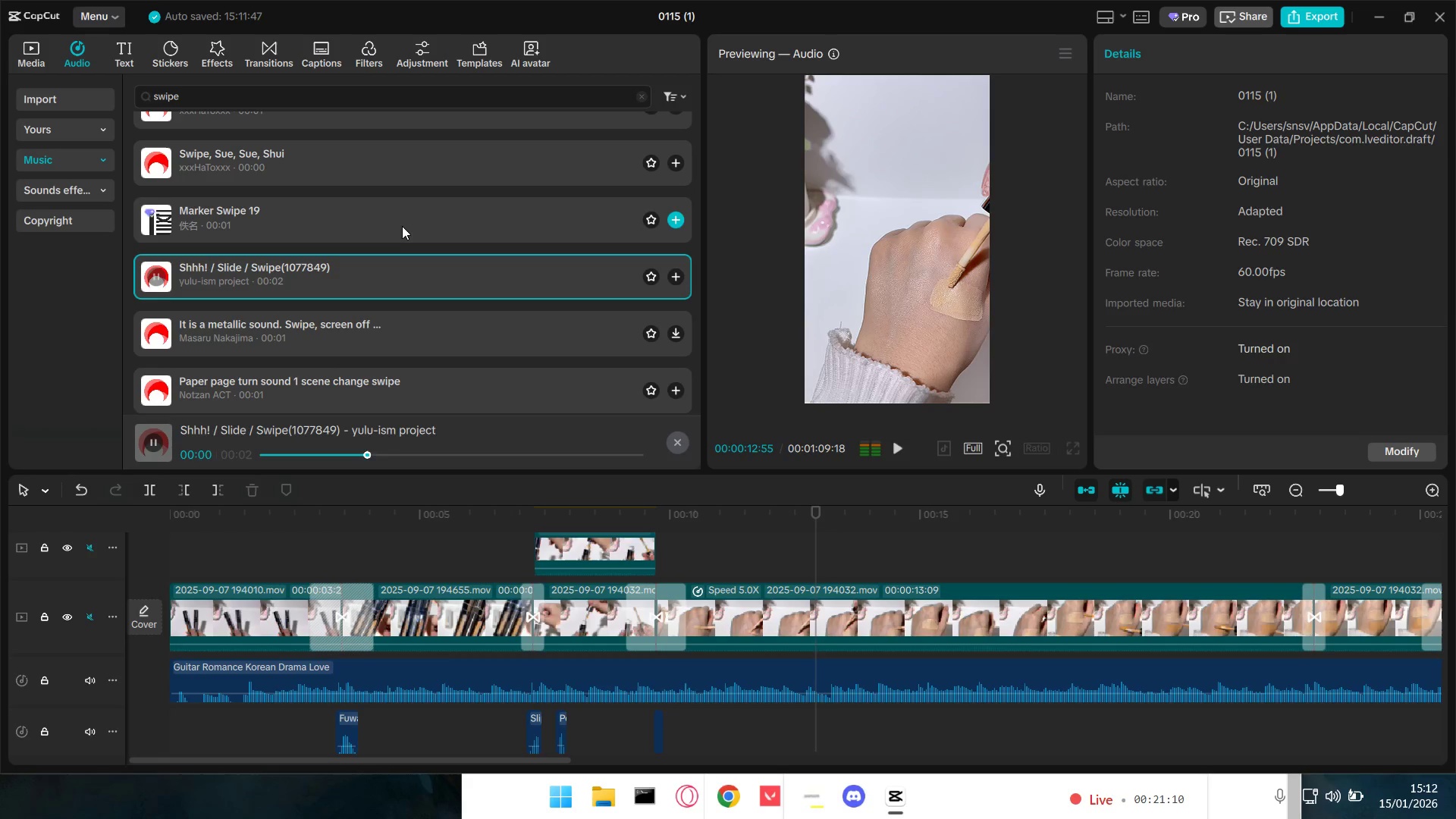 
left_click([402, 222])
 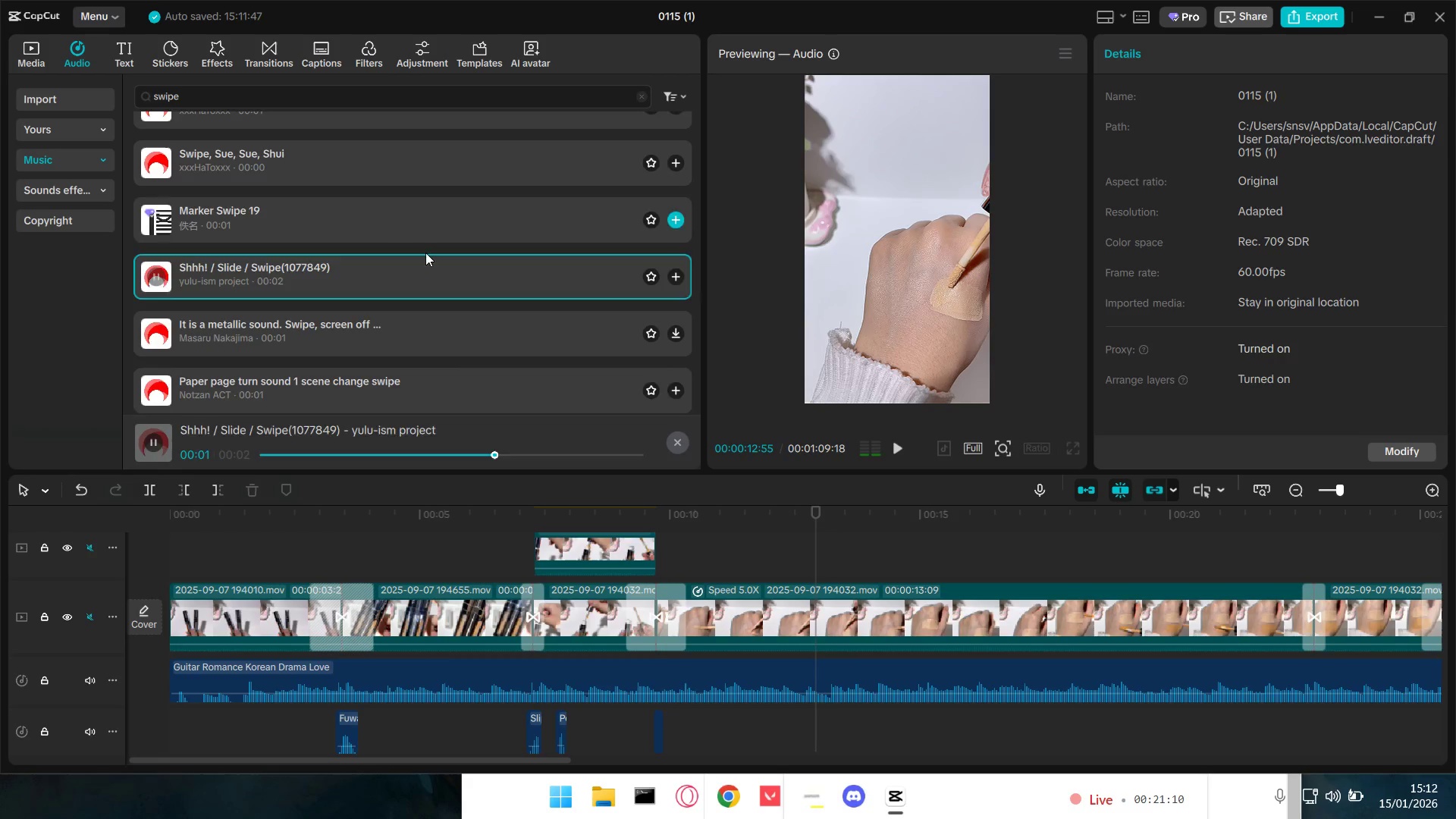 
scroll: coordinate [463, 294], scroll_direction: up, amount: 2.0
 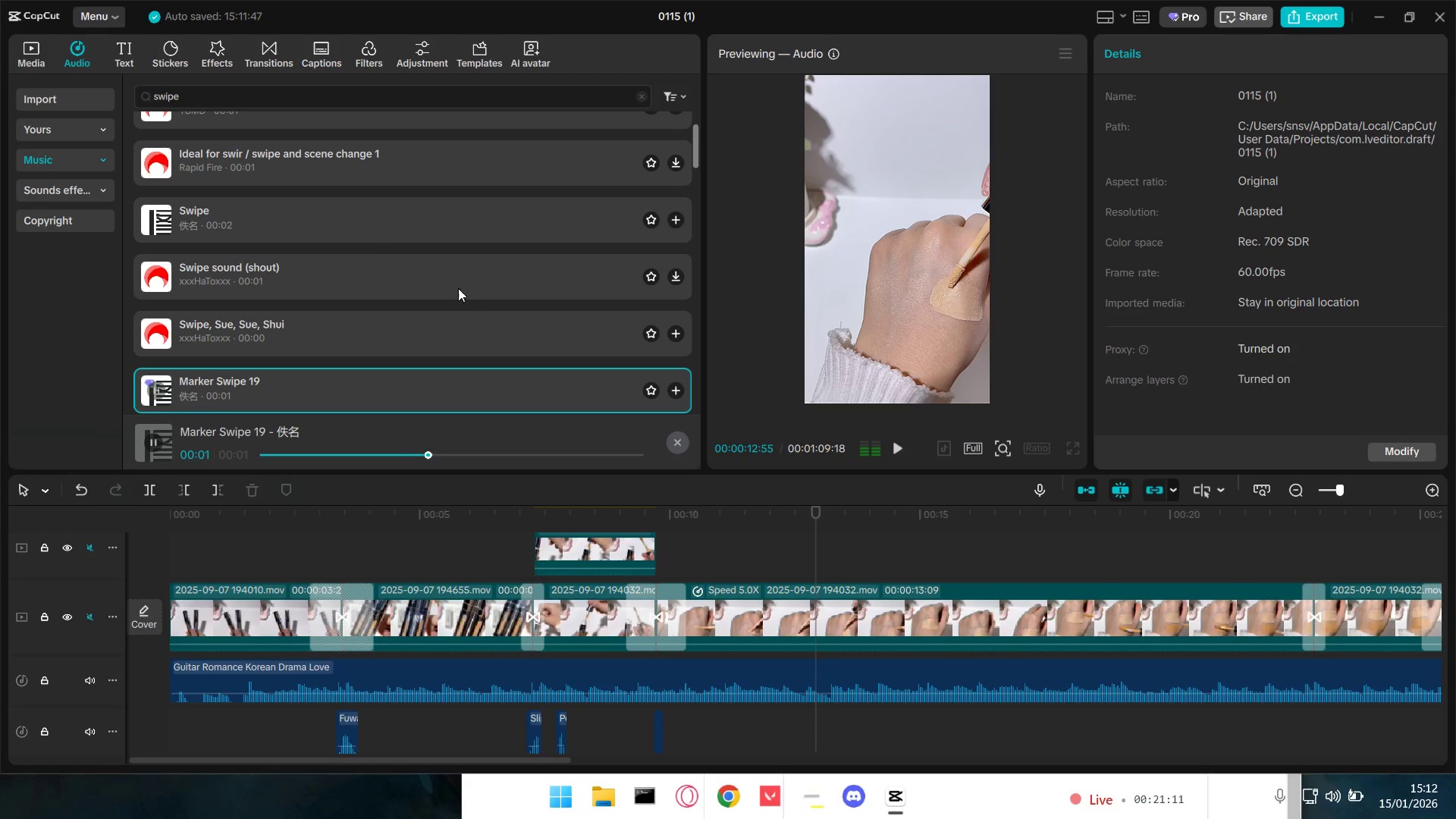 
left_click([404, 214])
 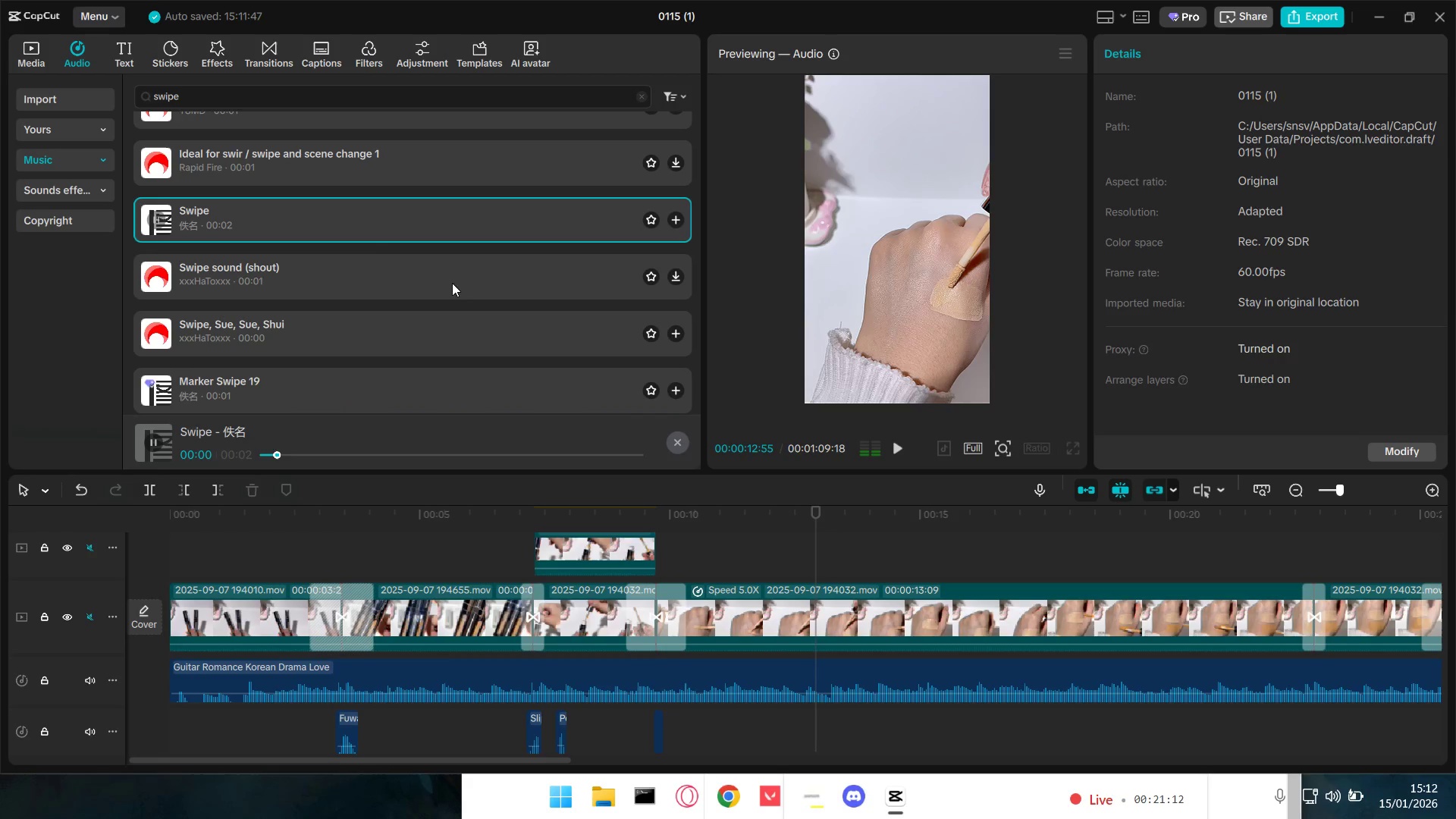 
scroll: coordinate [465, 296], scroll_direction: up, amount: 1.0
 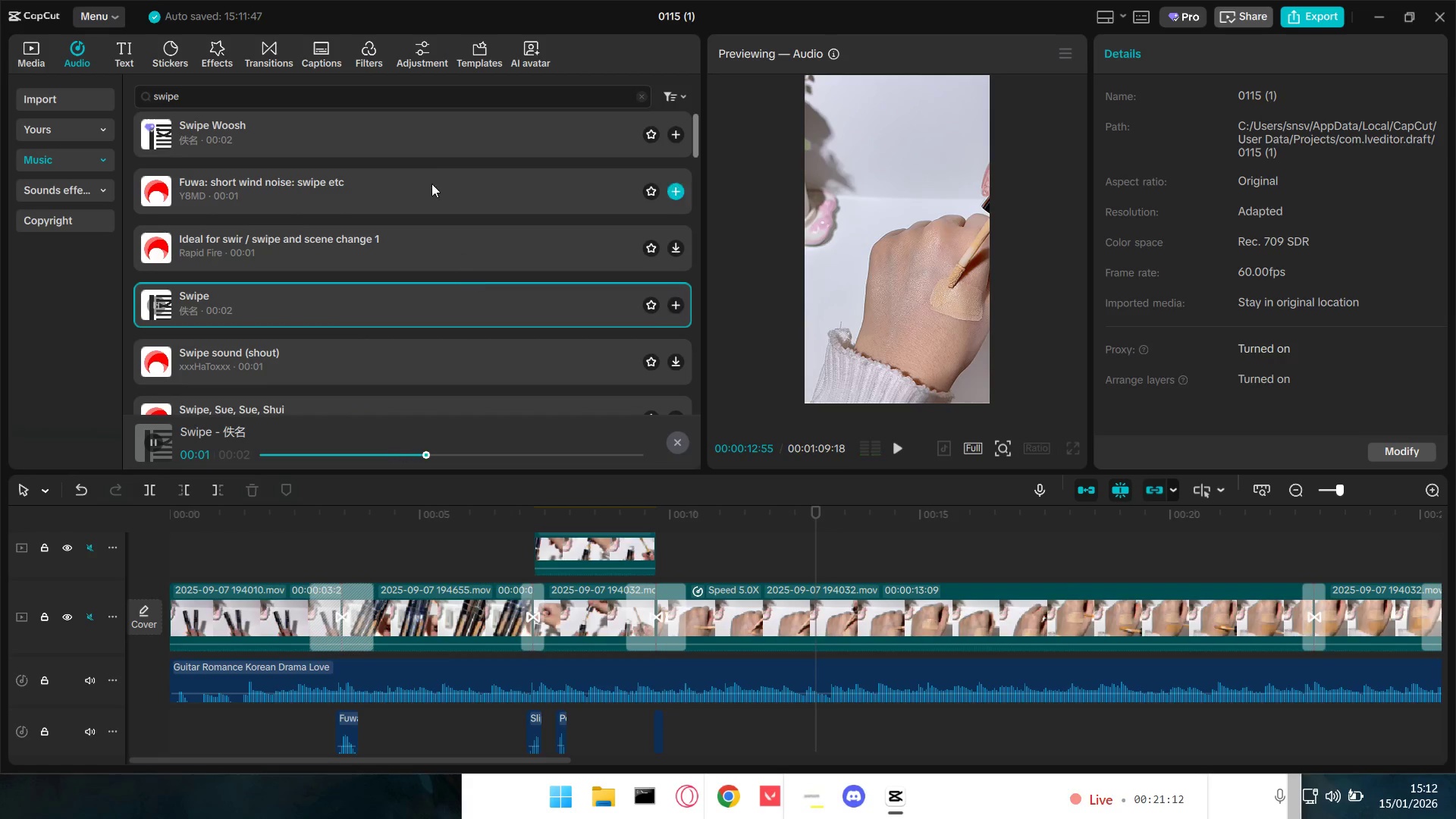 
left_click([425, 129])
 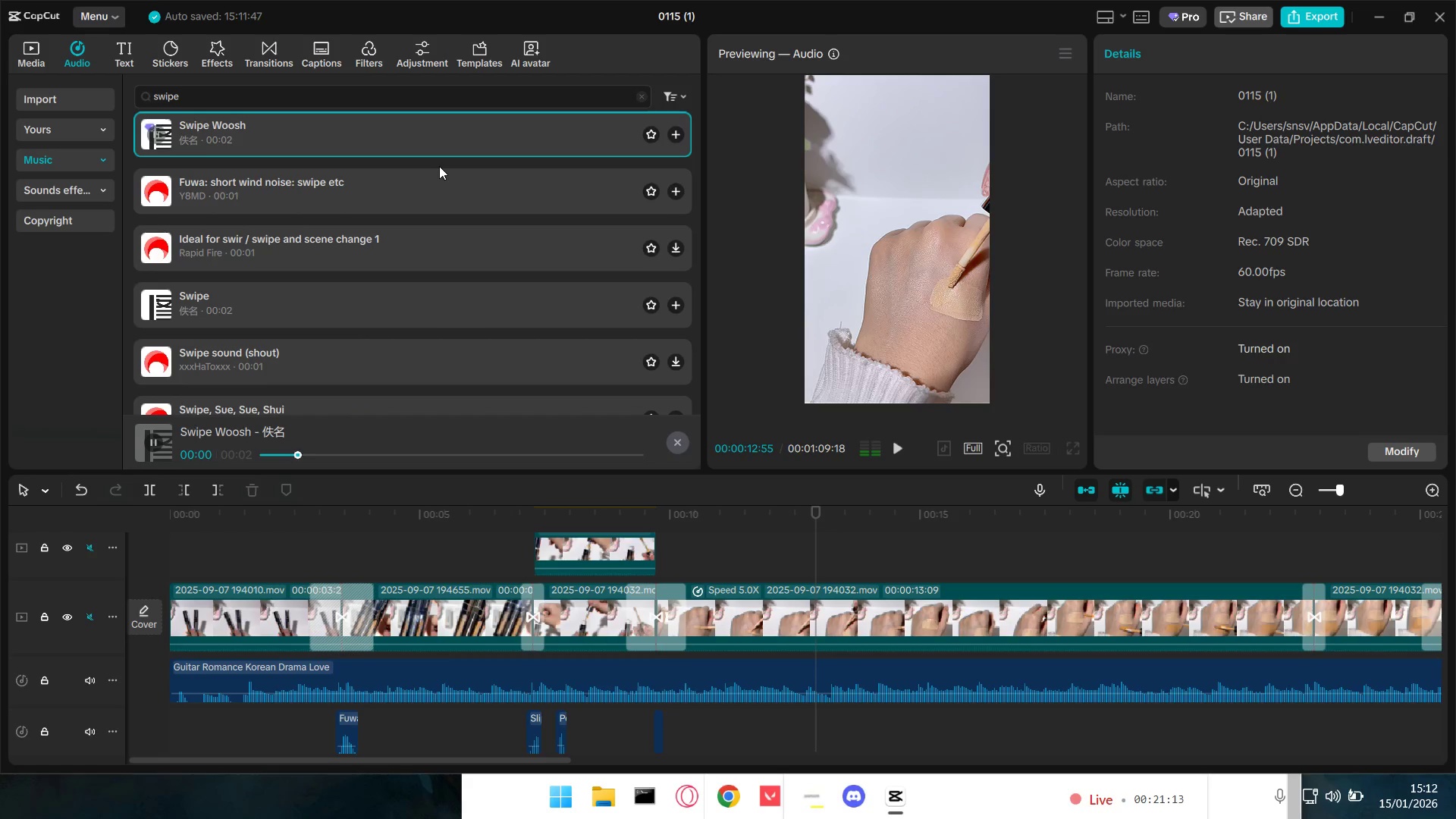 
double_click([438, 186])
 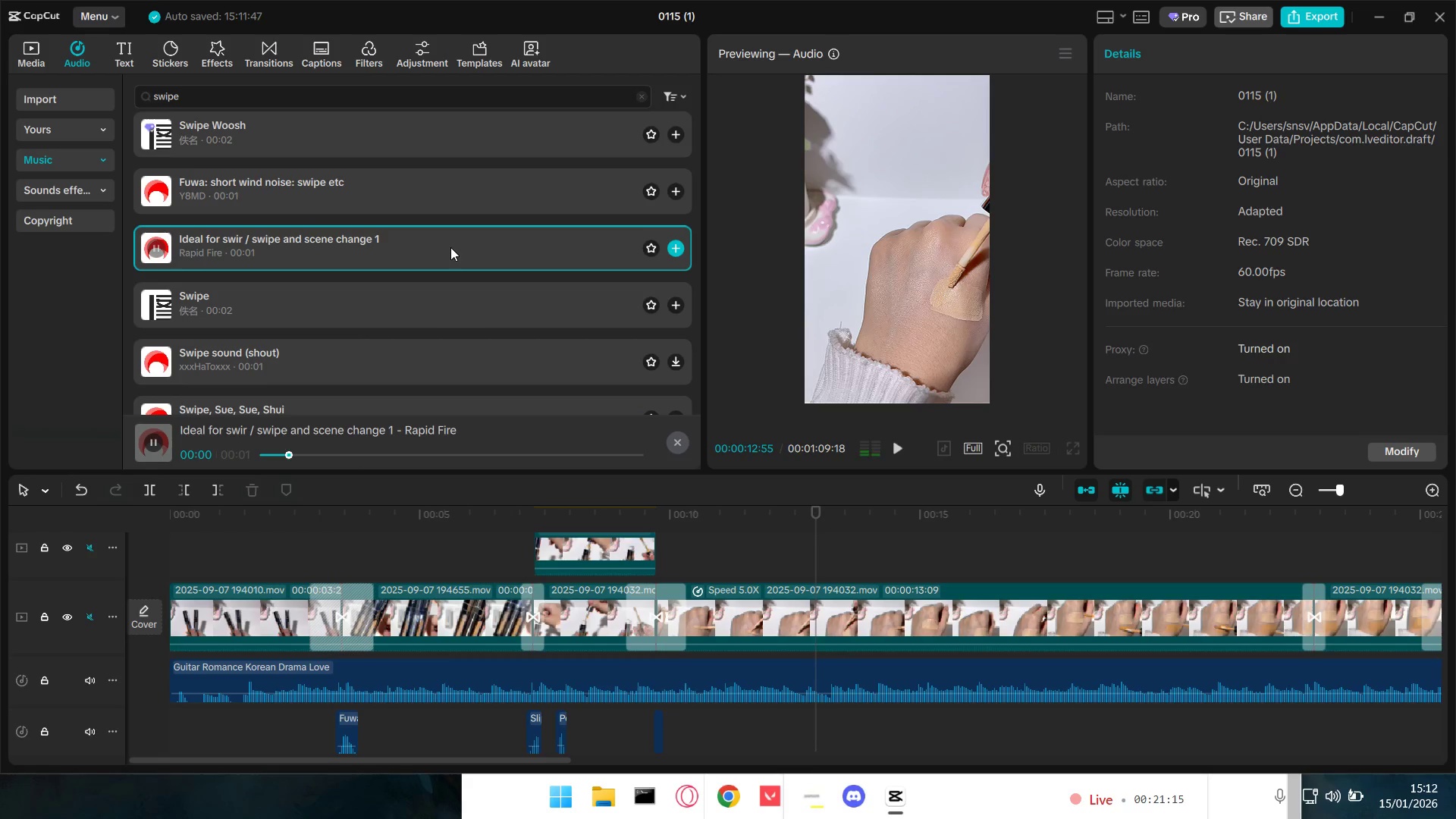 
scroll: coordinate [452, 247], scroll_direction: up, amount: 3.0
 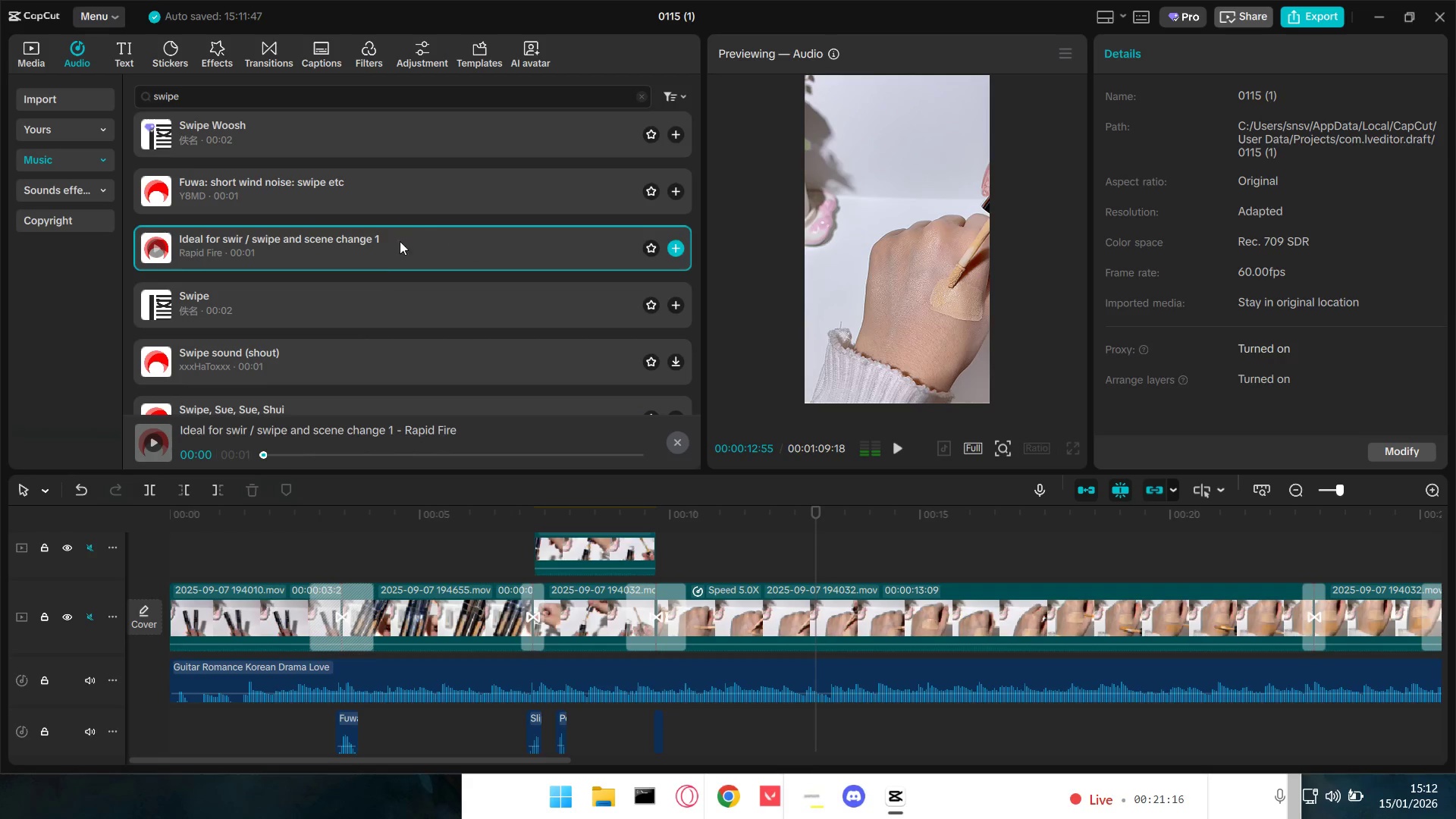 
left_click([359, 297])
 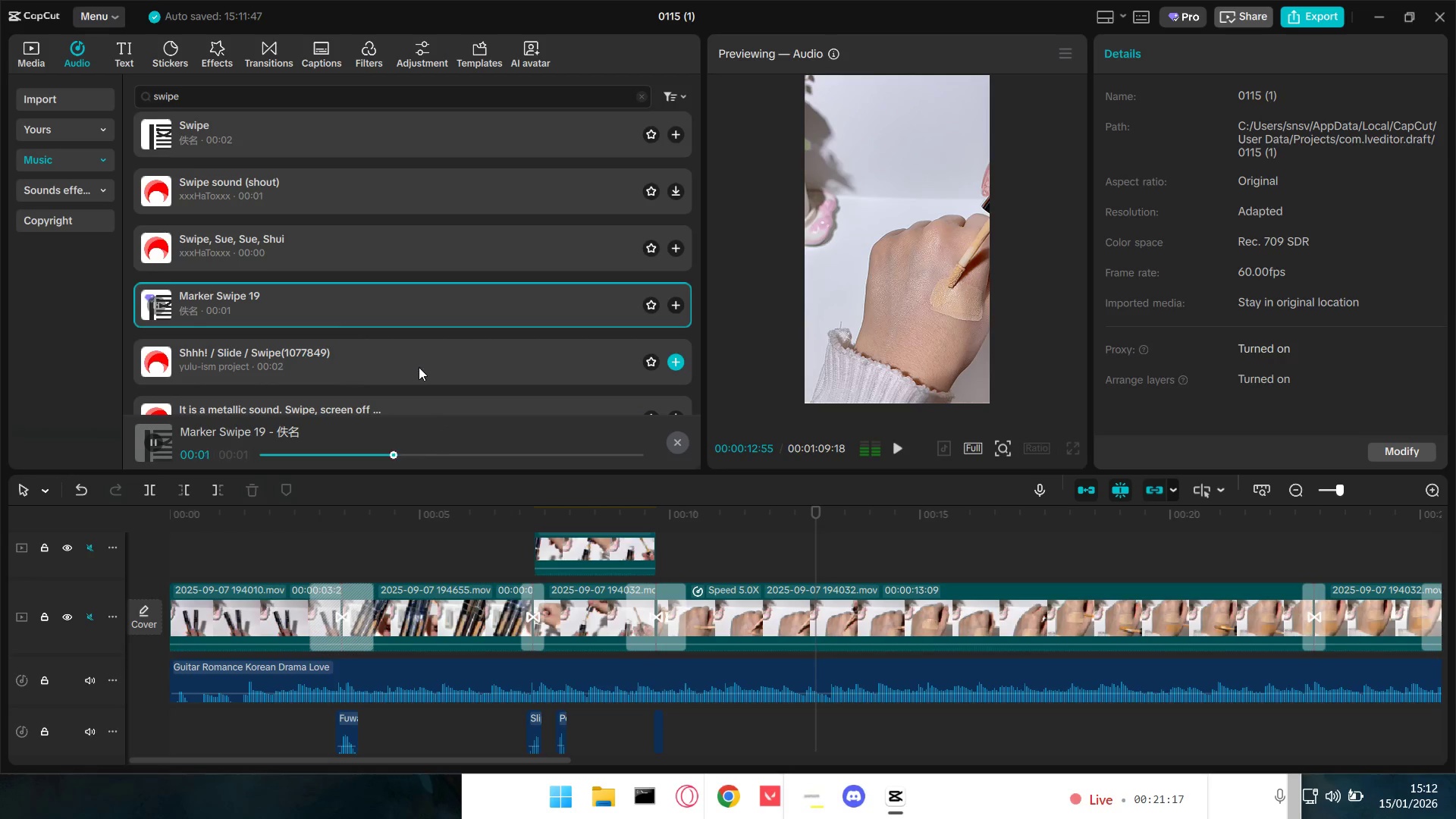 
scroll: coordinate [436, 359], scroll_direction: down, amount: 3.0
 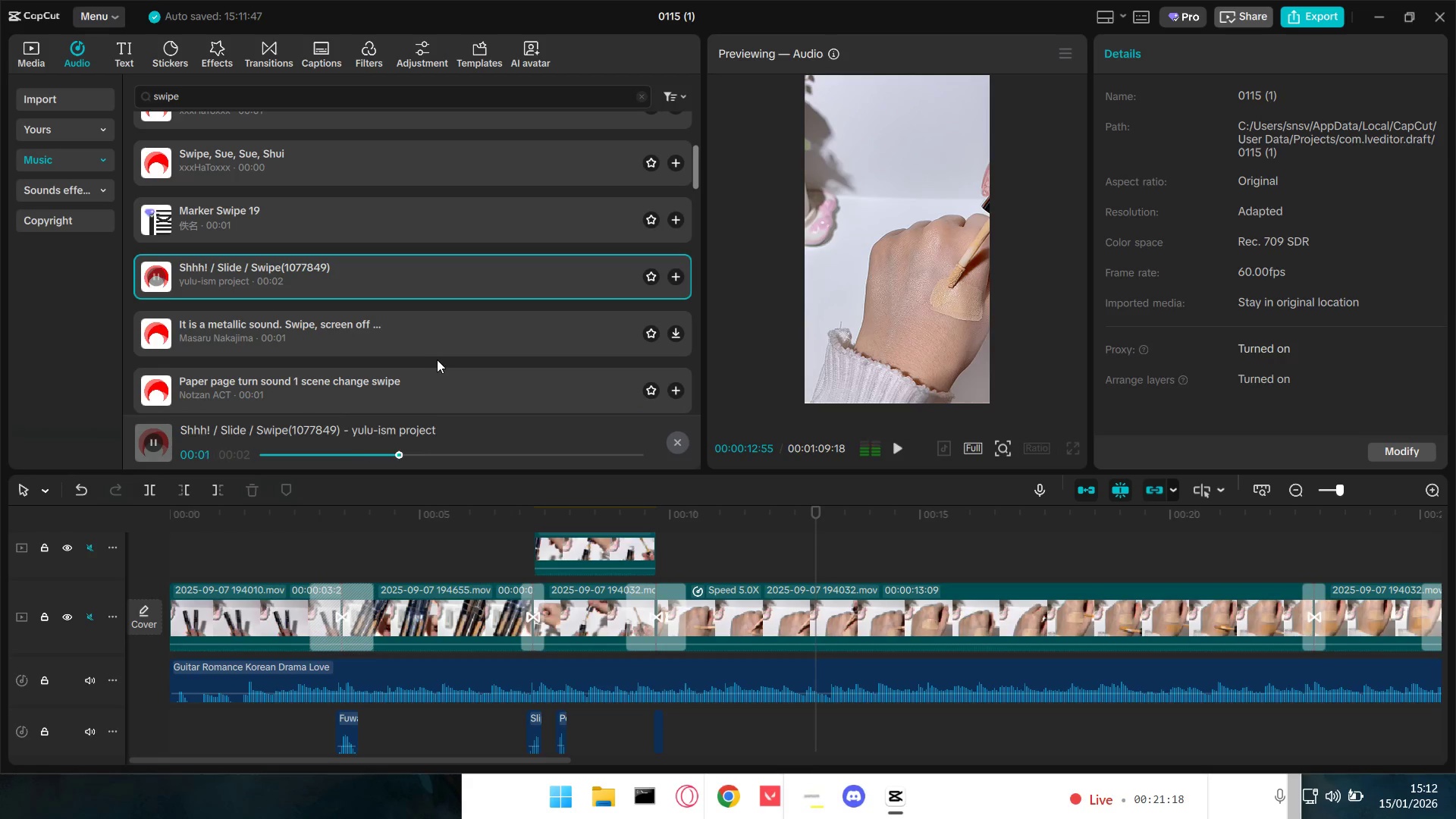 
left_click([415, 337])
 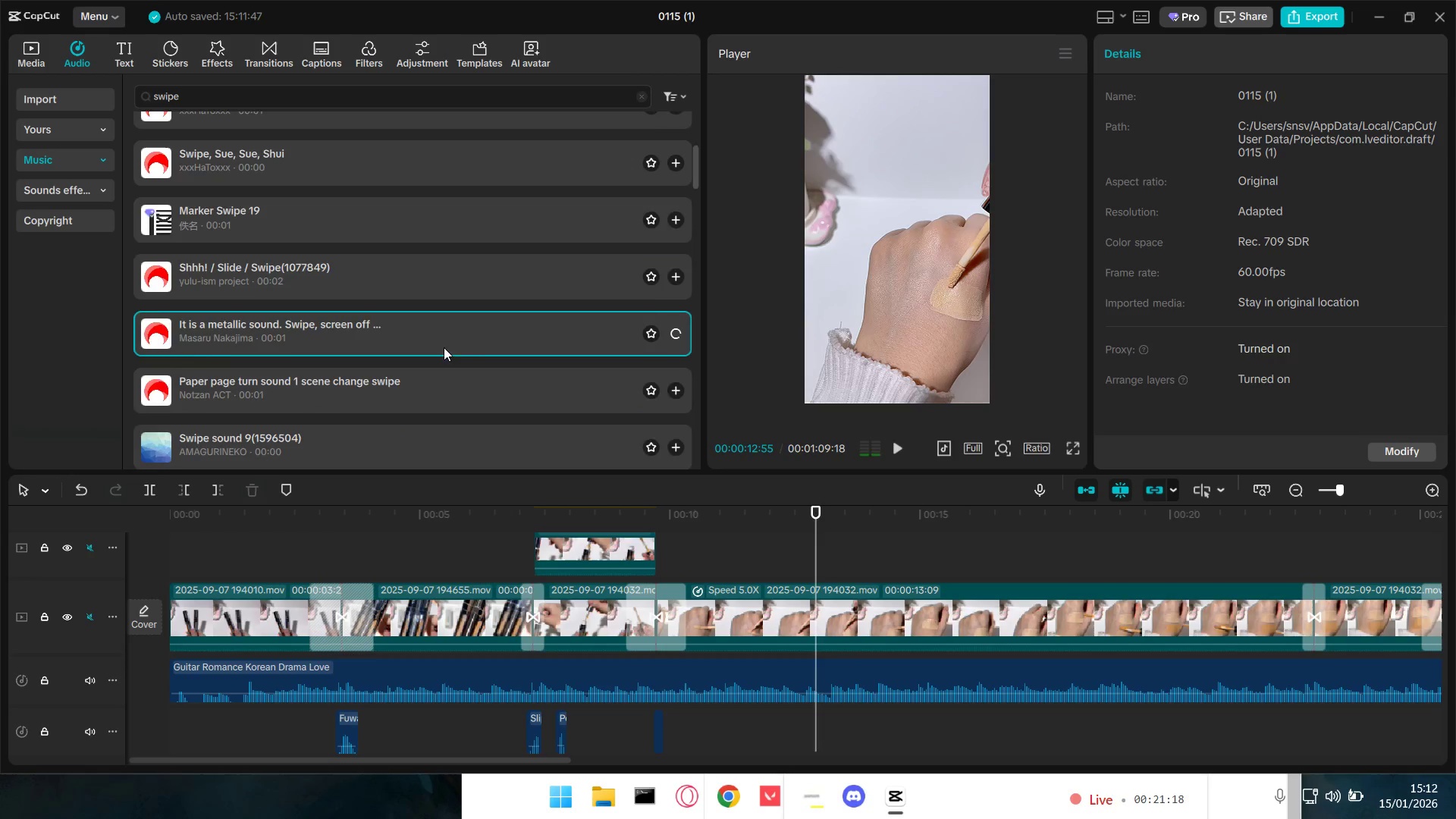 
scroll: coordinate [466, 356], scroll_direction: down, amount: 1.0
 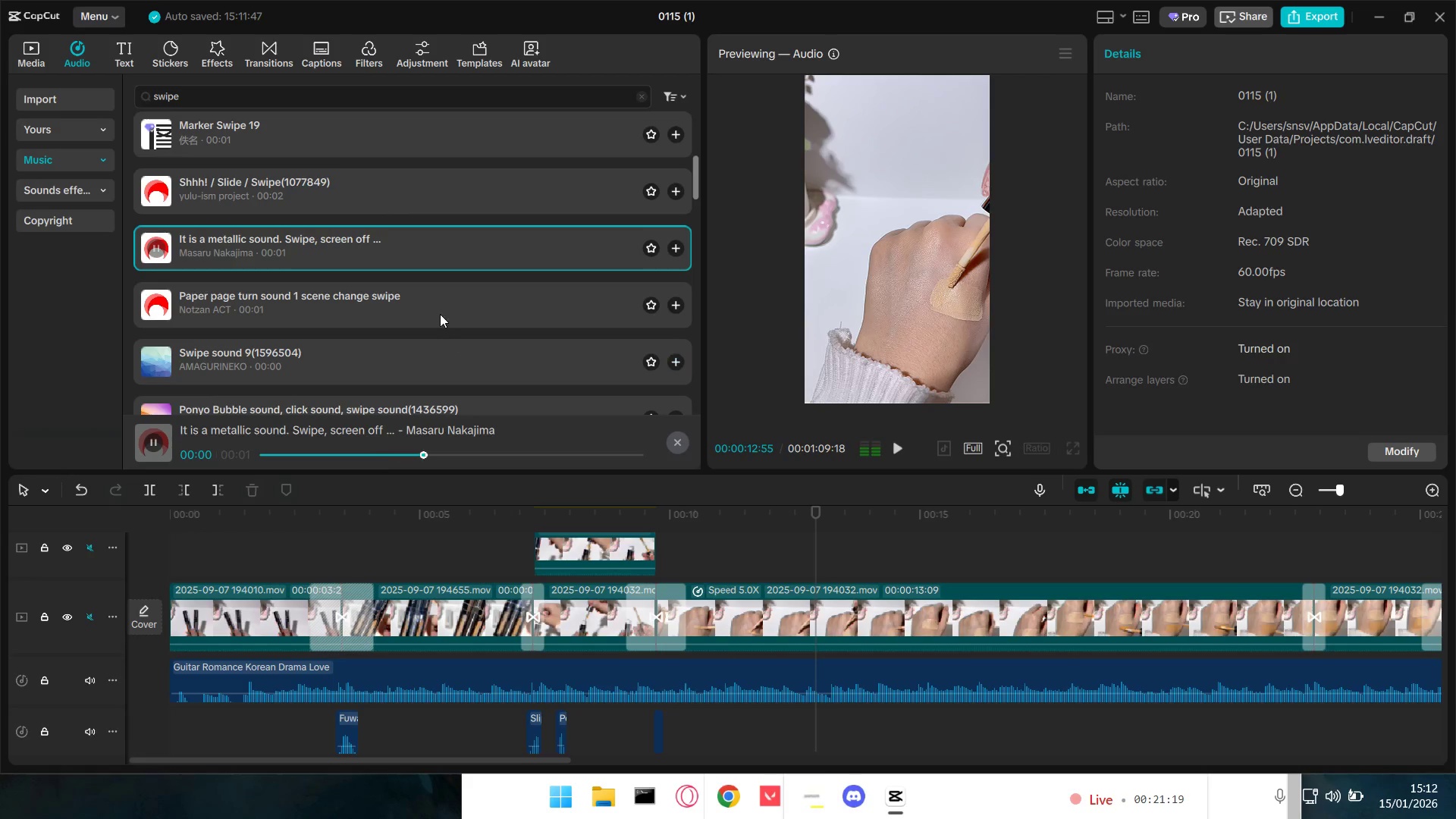 
left_click([438, 309])
 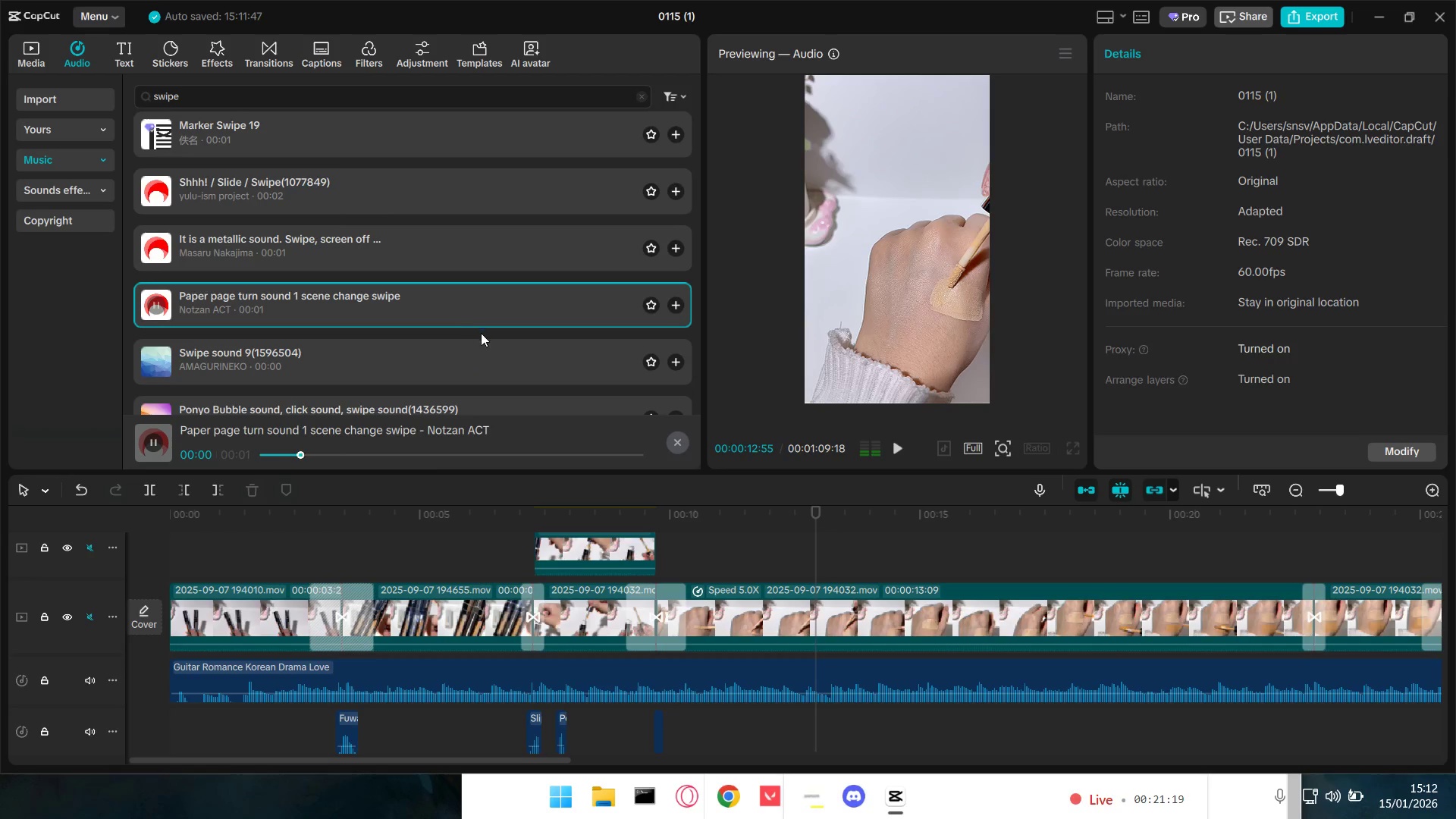 
left_click([425, 284])
 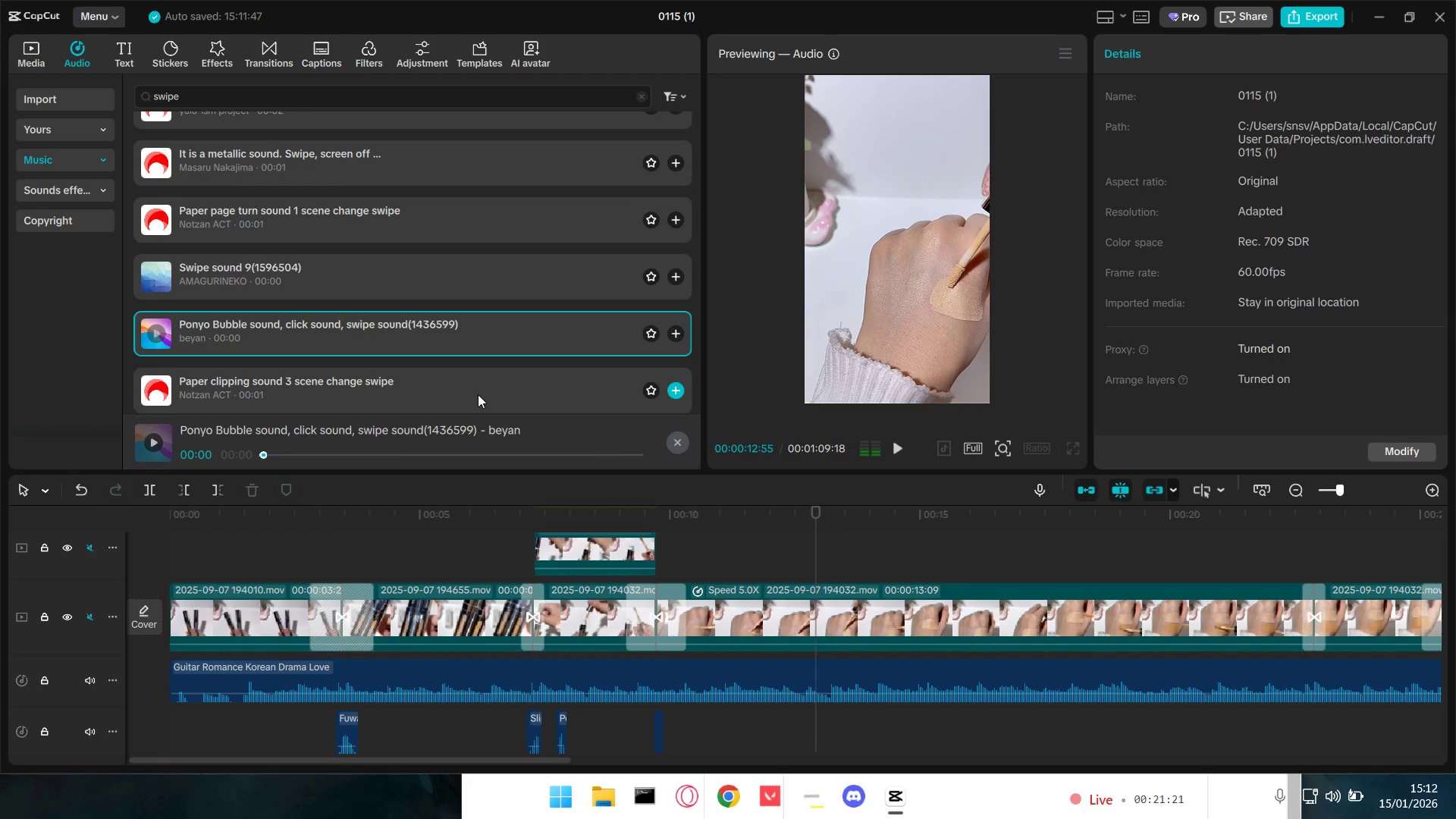 
scroll: coordinate [490, 374], scroll_direction: down, amount: 3.0
 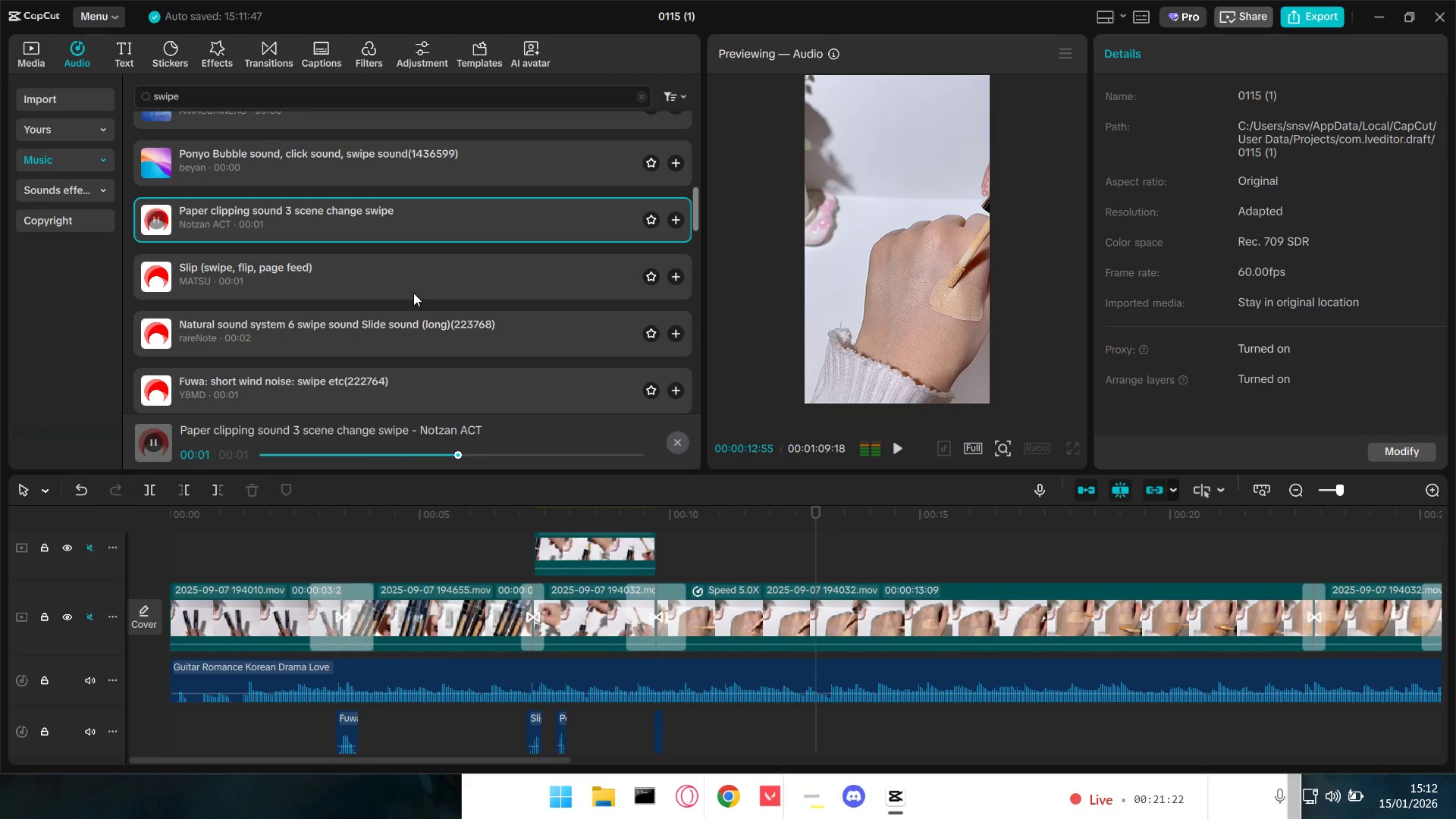 
left_click([411, 286])
 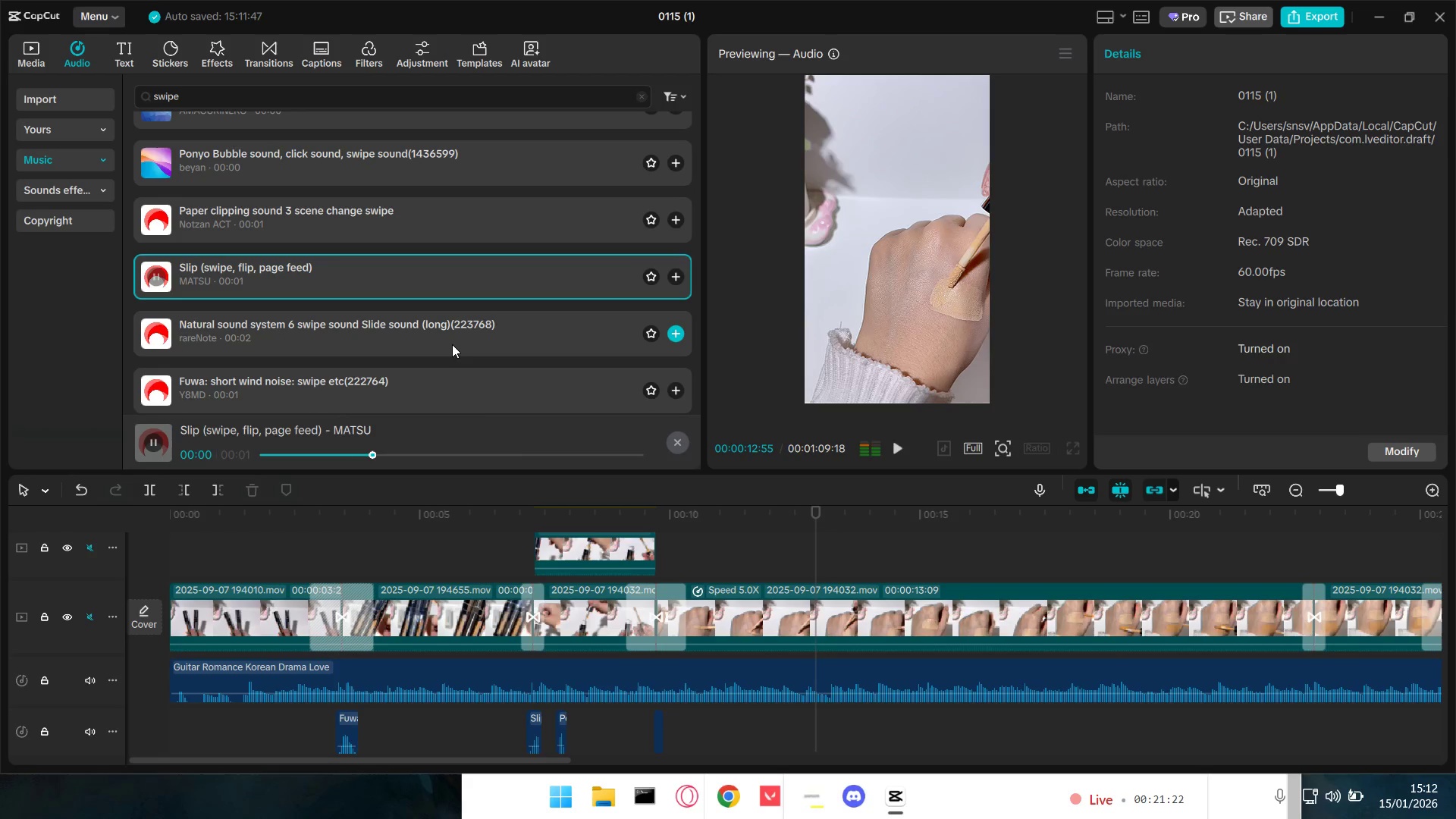 
double_click([452, 344])
 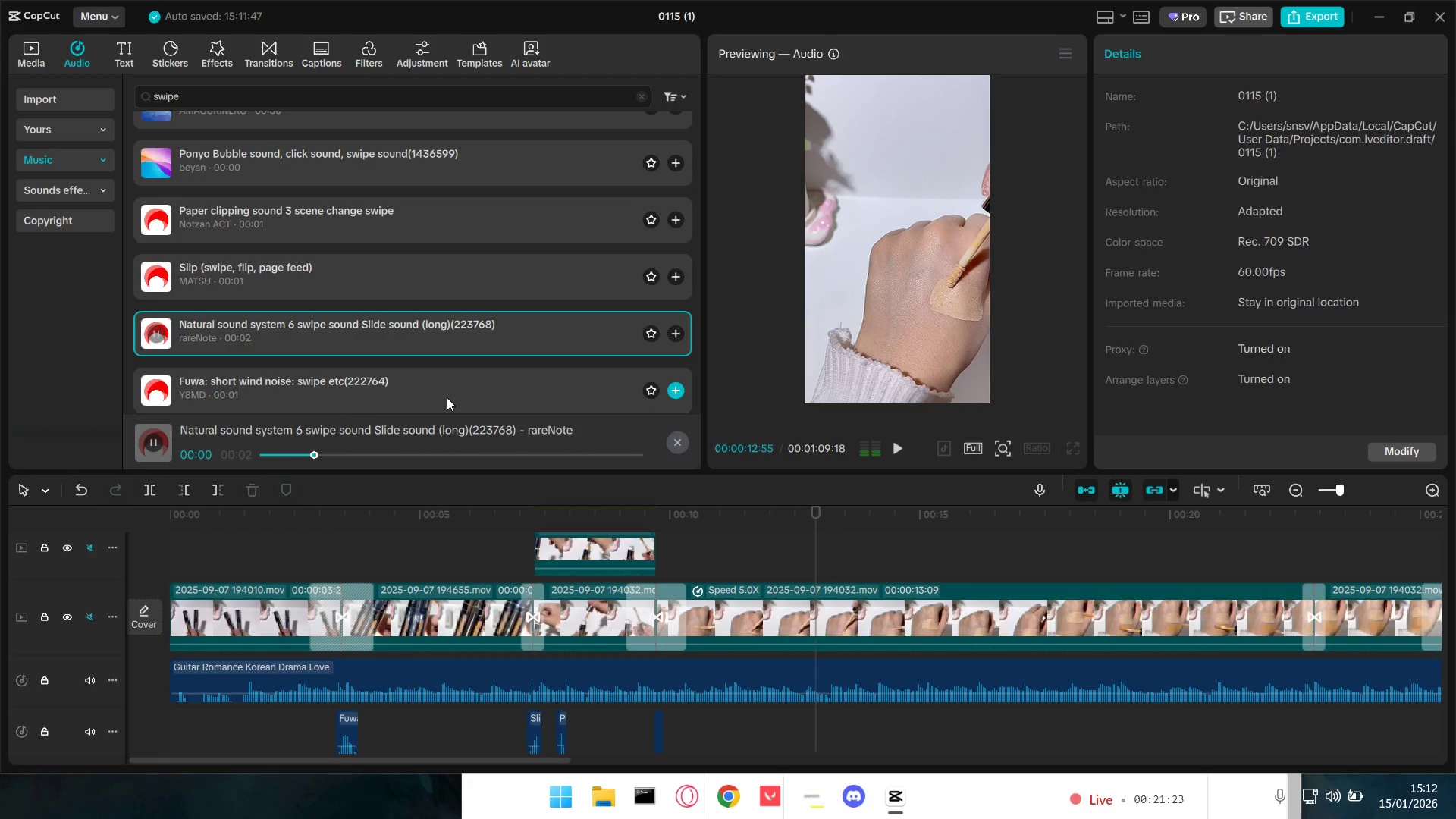 
triple_click([449, 400])
 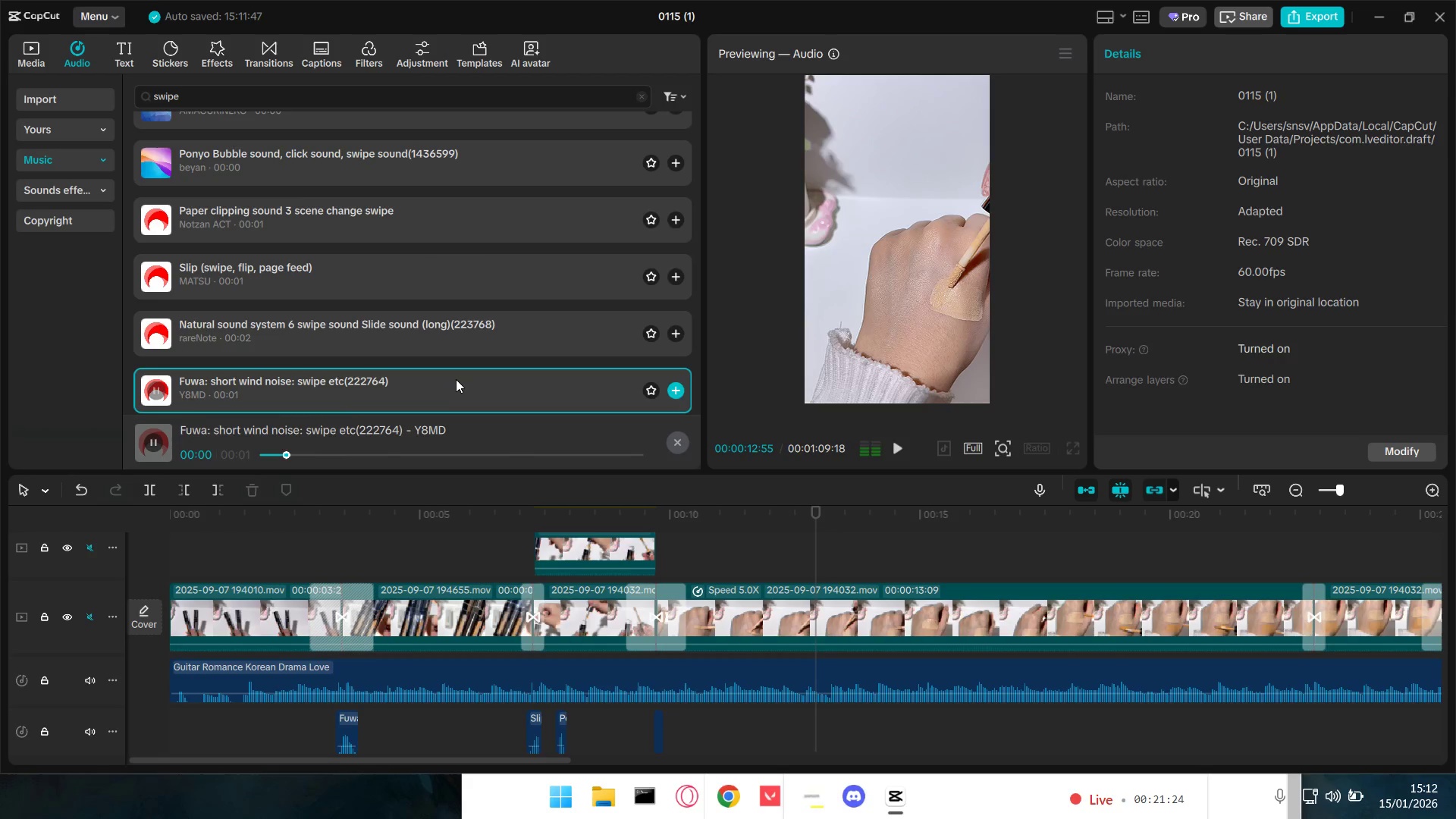 
left_click([438, 371])
 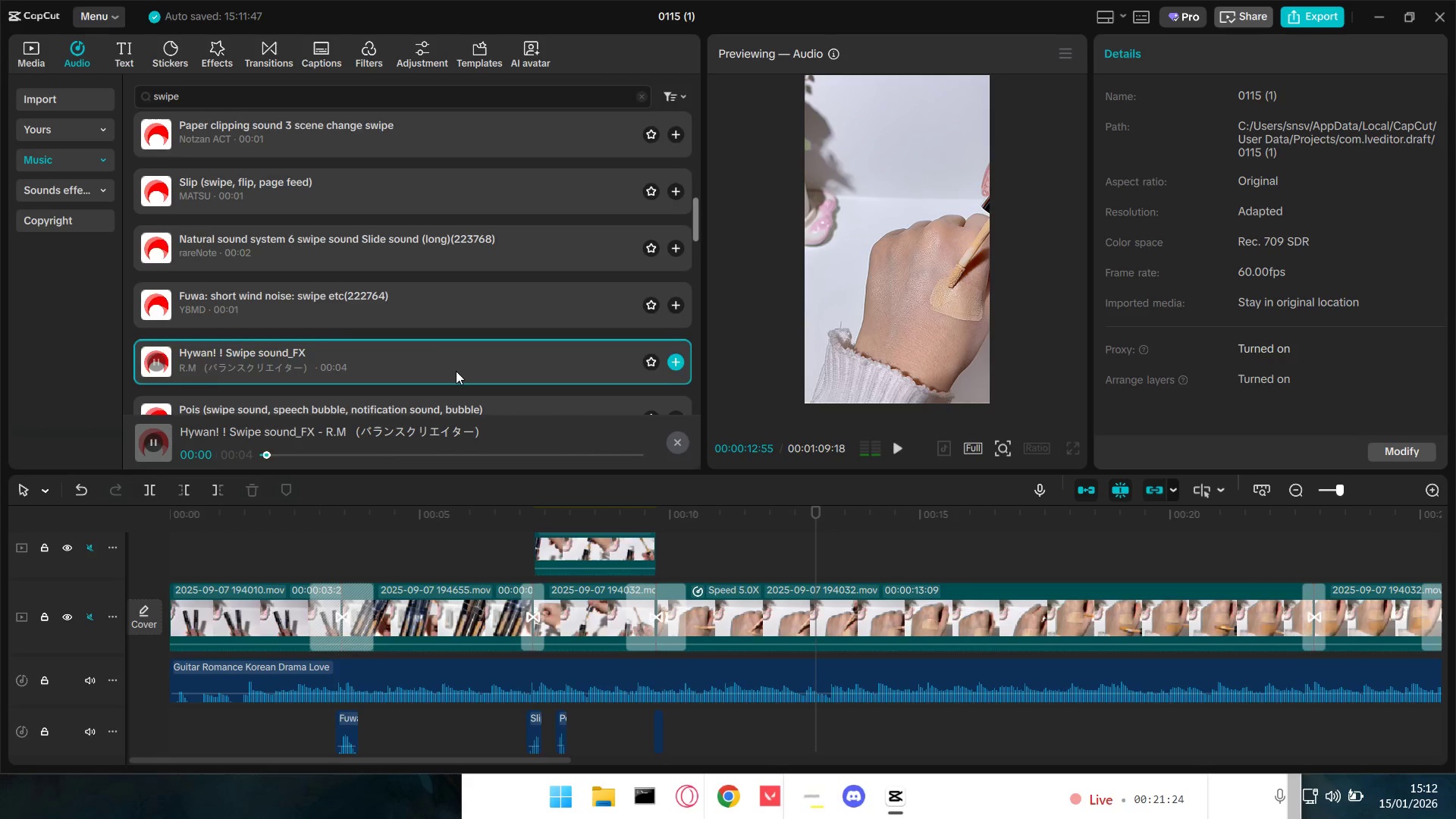 
scroll: coordinate [461, 374], scroll_direction: down, amount: 2.0
 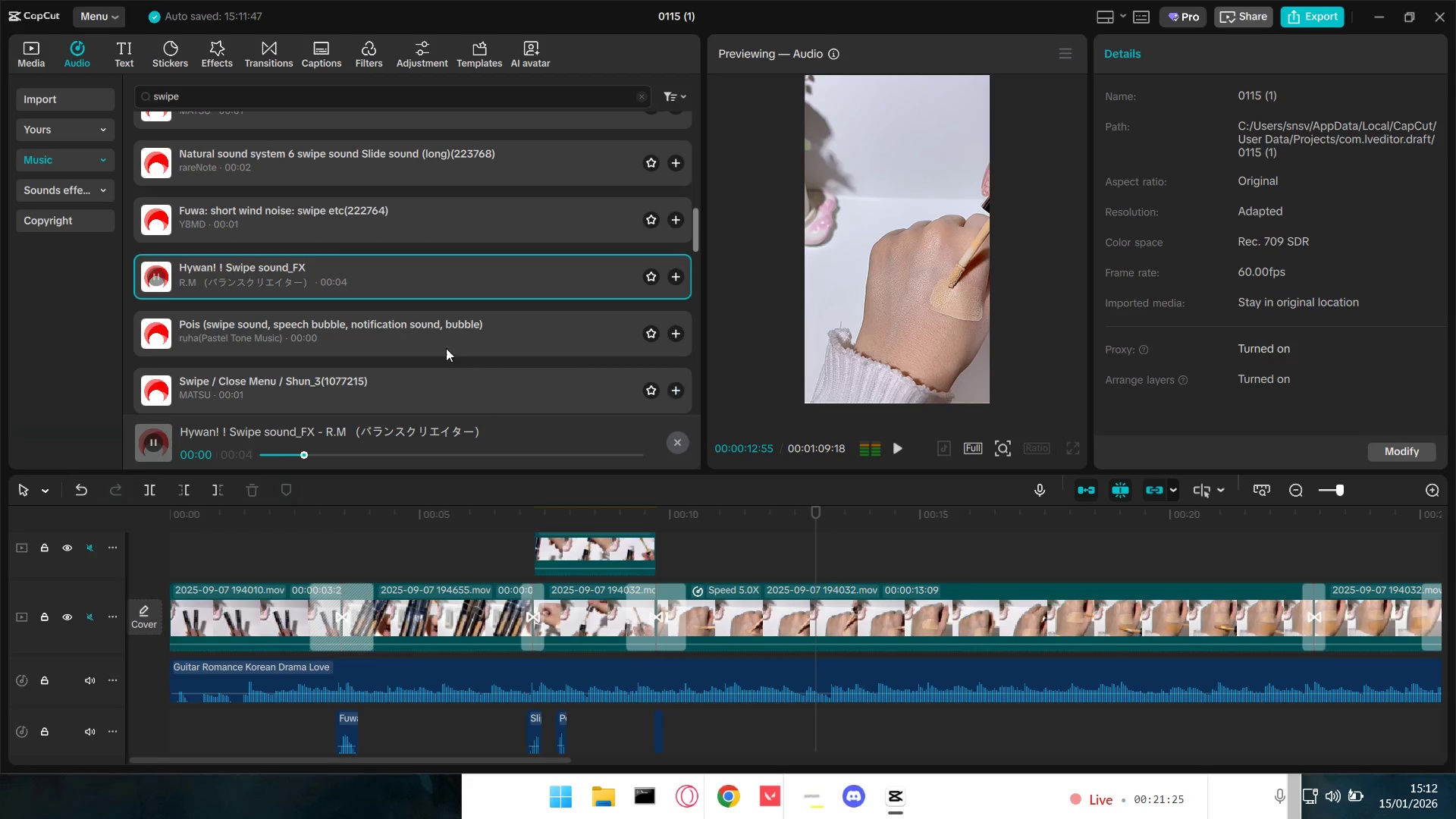 
left_click([435, 324])
 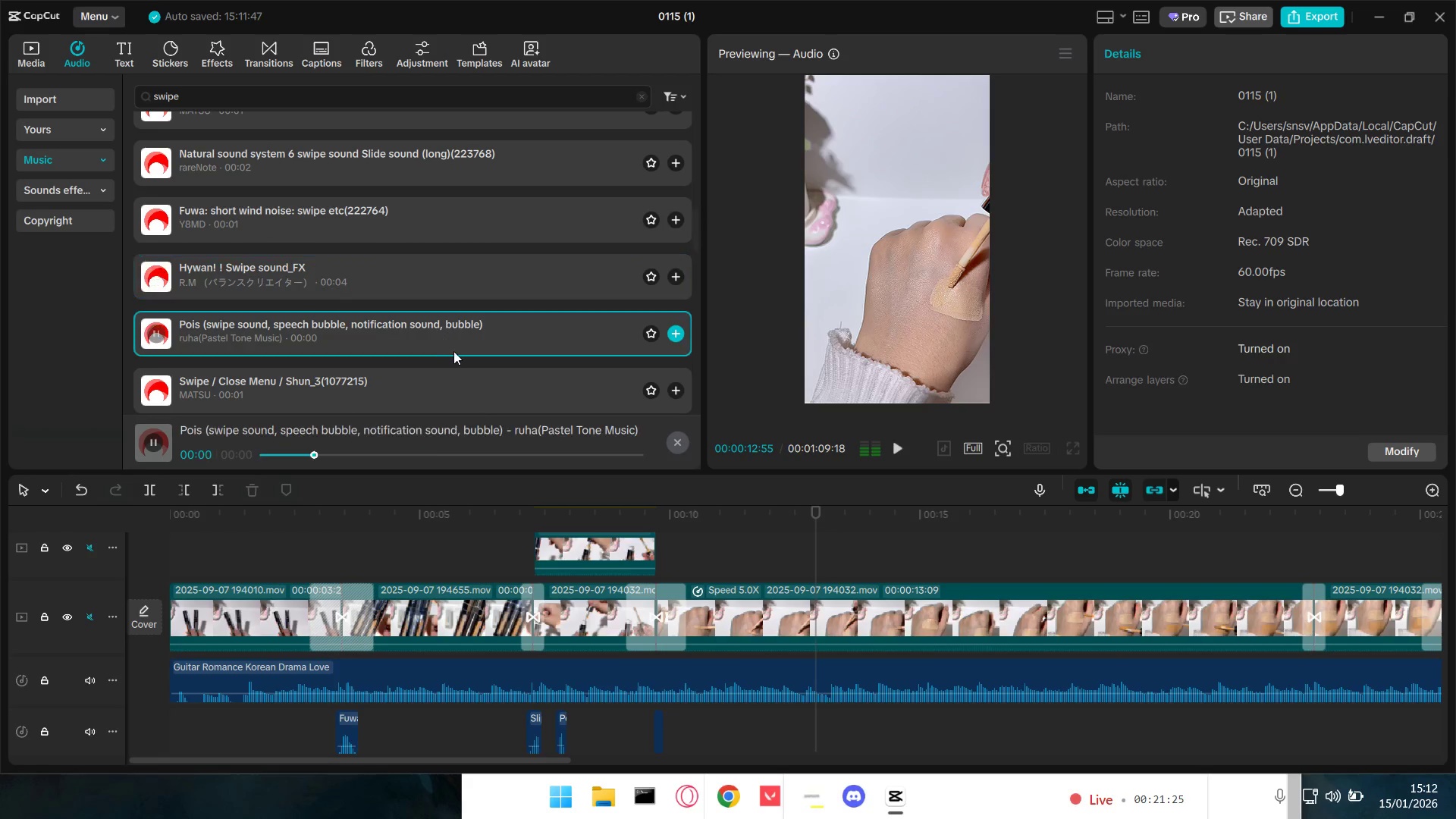 
left_click([419, 309])
 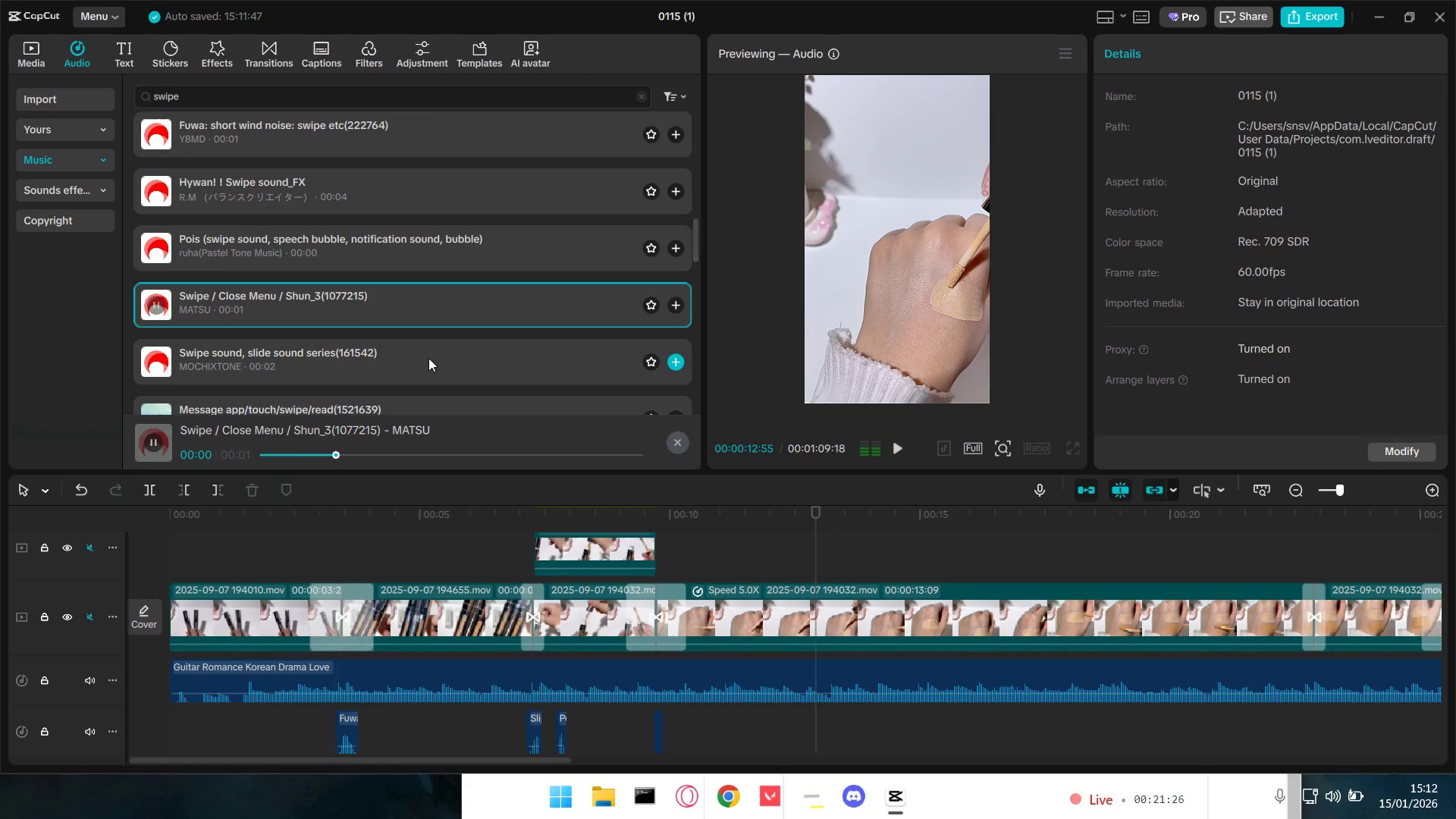 
scroll: coordinate [456, 354], scroll_direction: down, amount: 1.0
 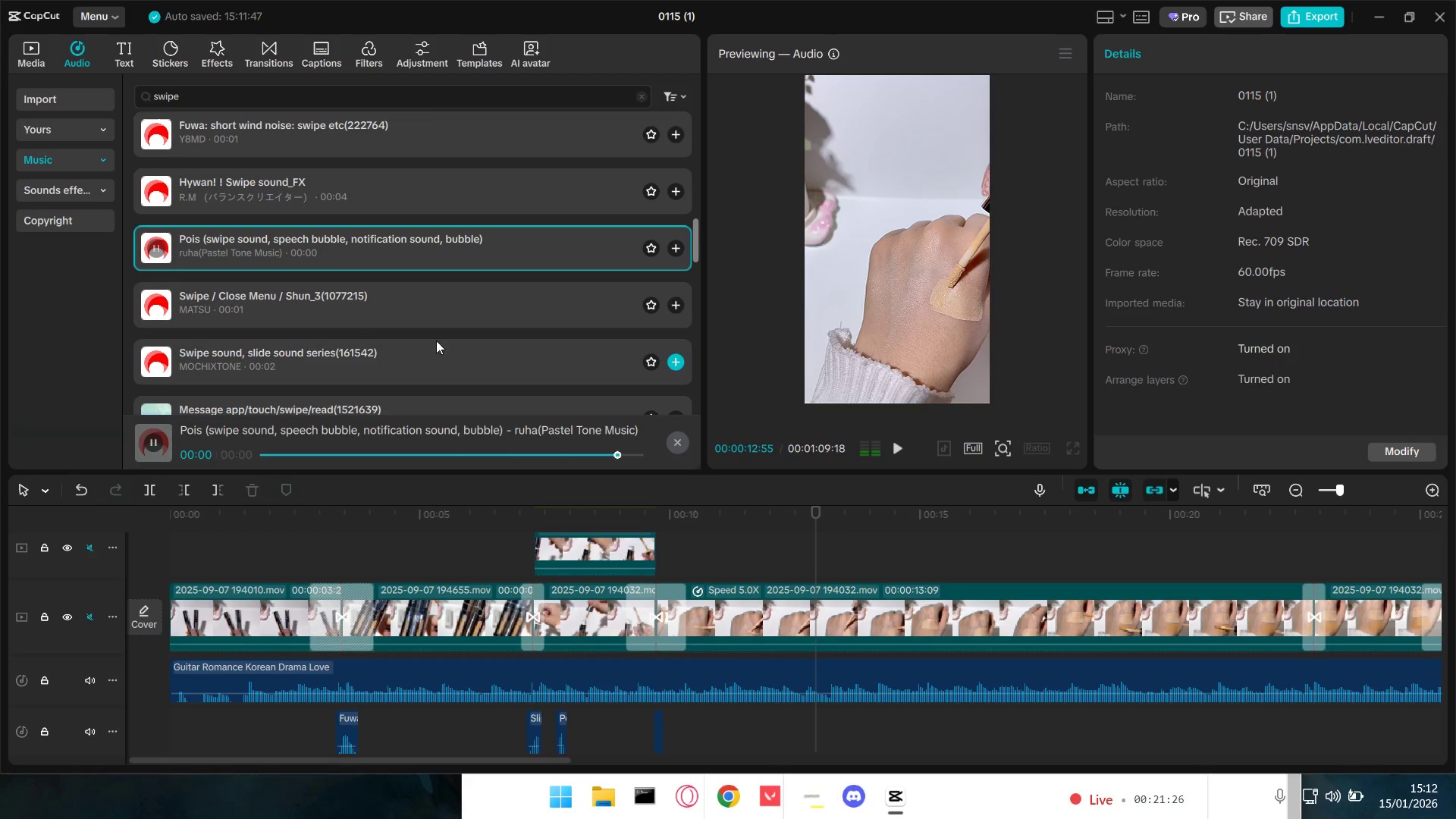 
double_click([429, 359])
 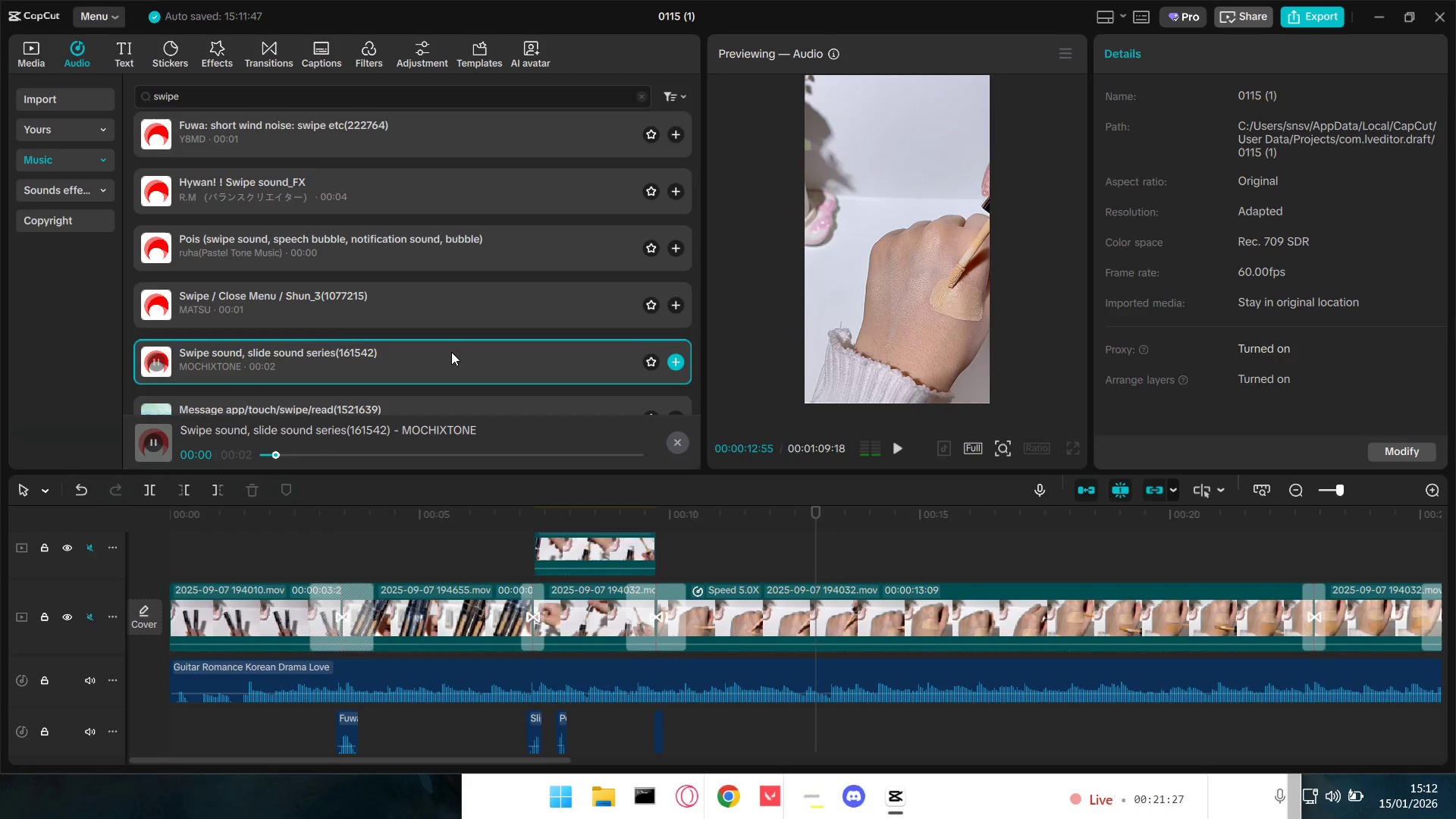 
left_click([422, 325])
 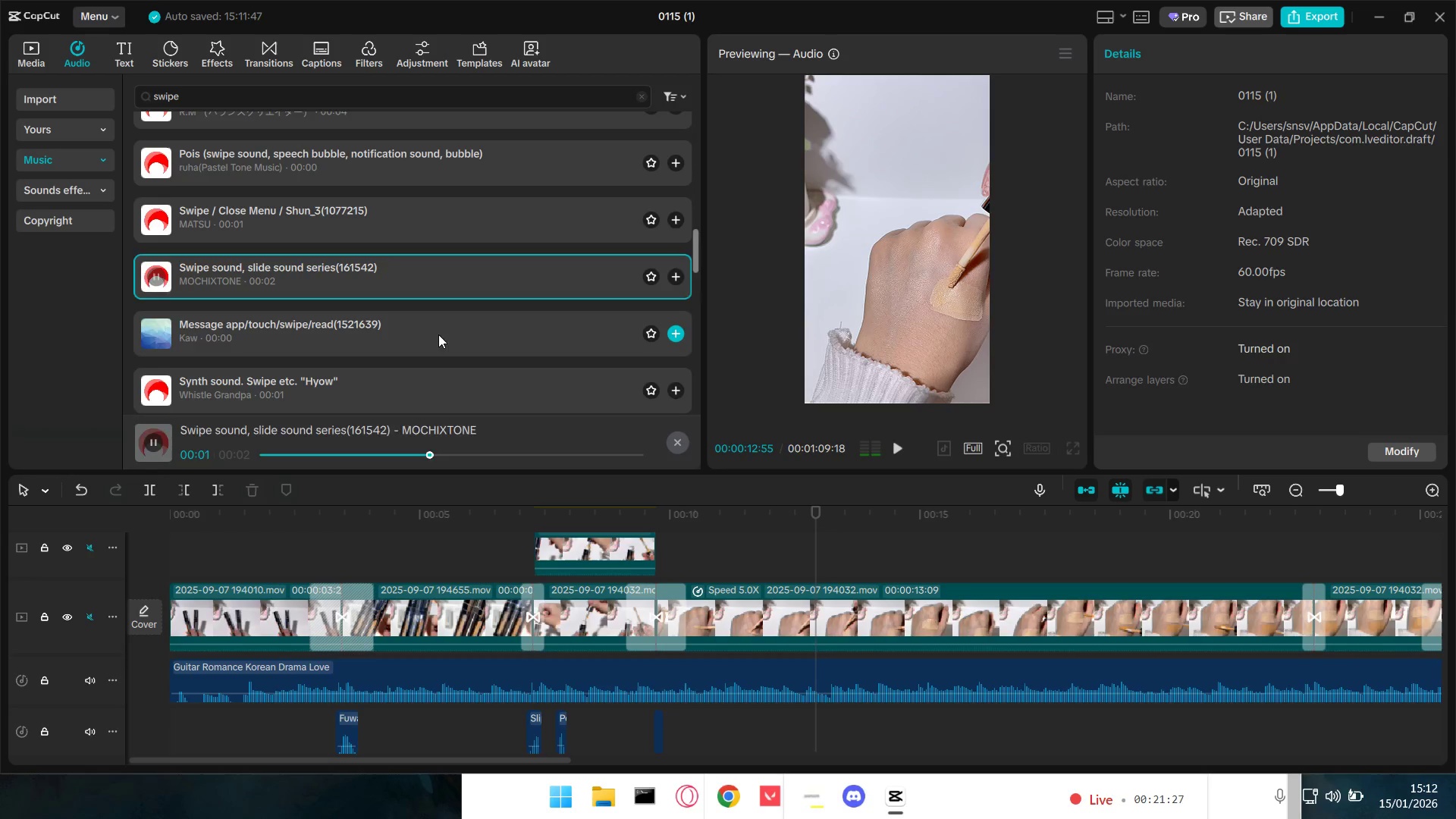 
scroll: coordinate [453, 350], scroll_direction: down, amount: 1.0
 